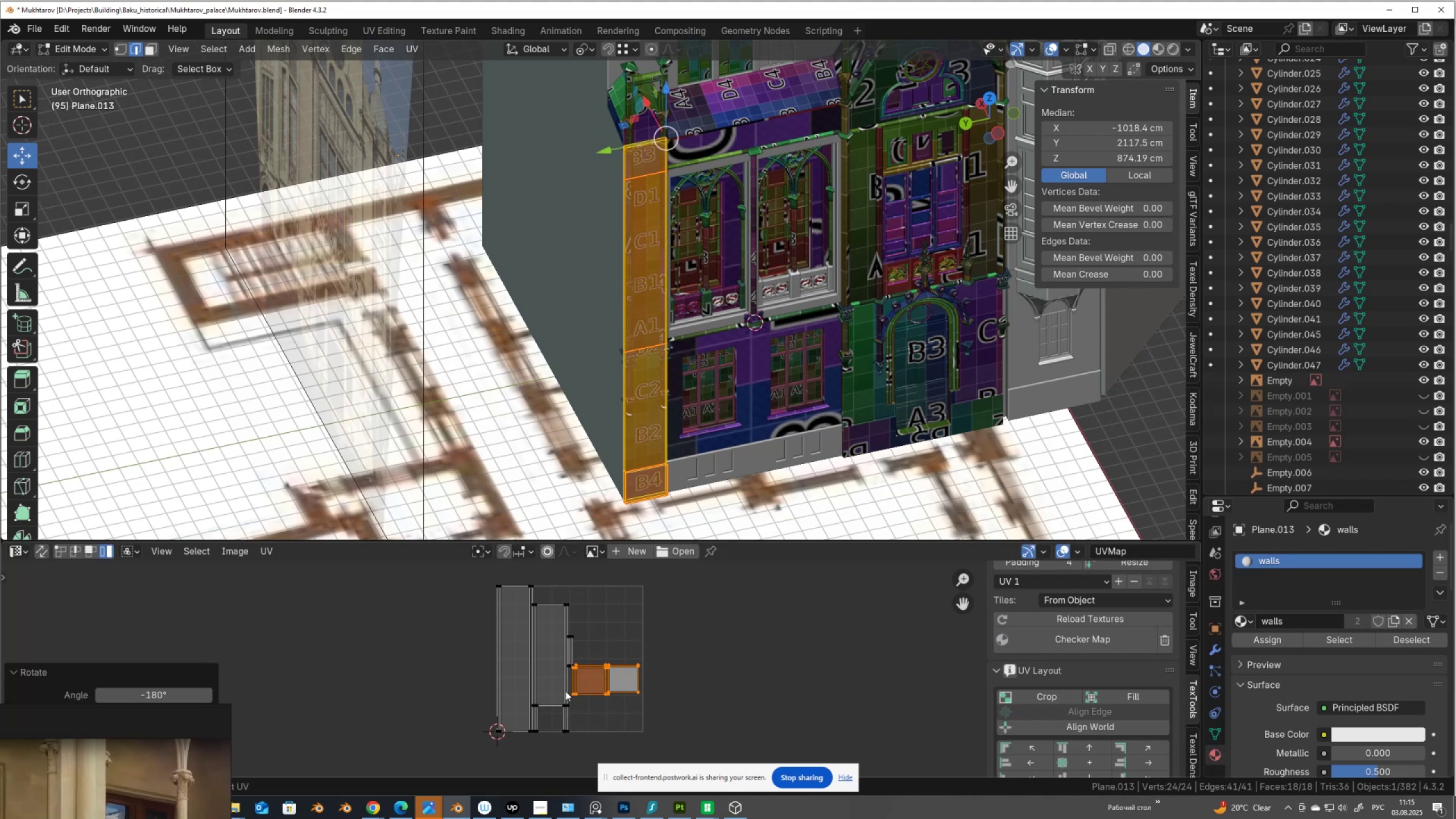 
key(Control+ControlLeft)
 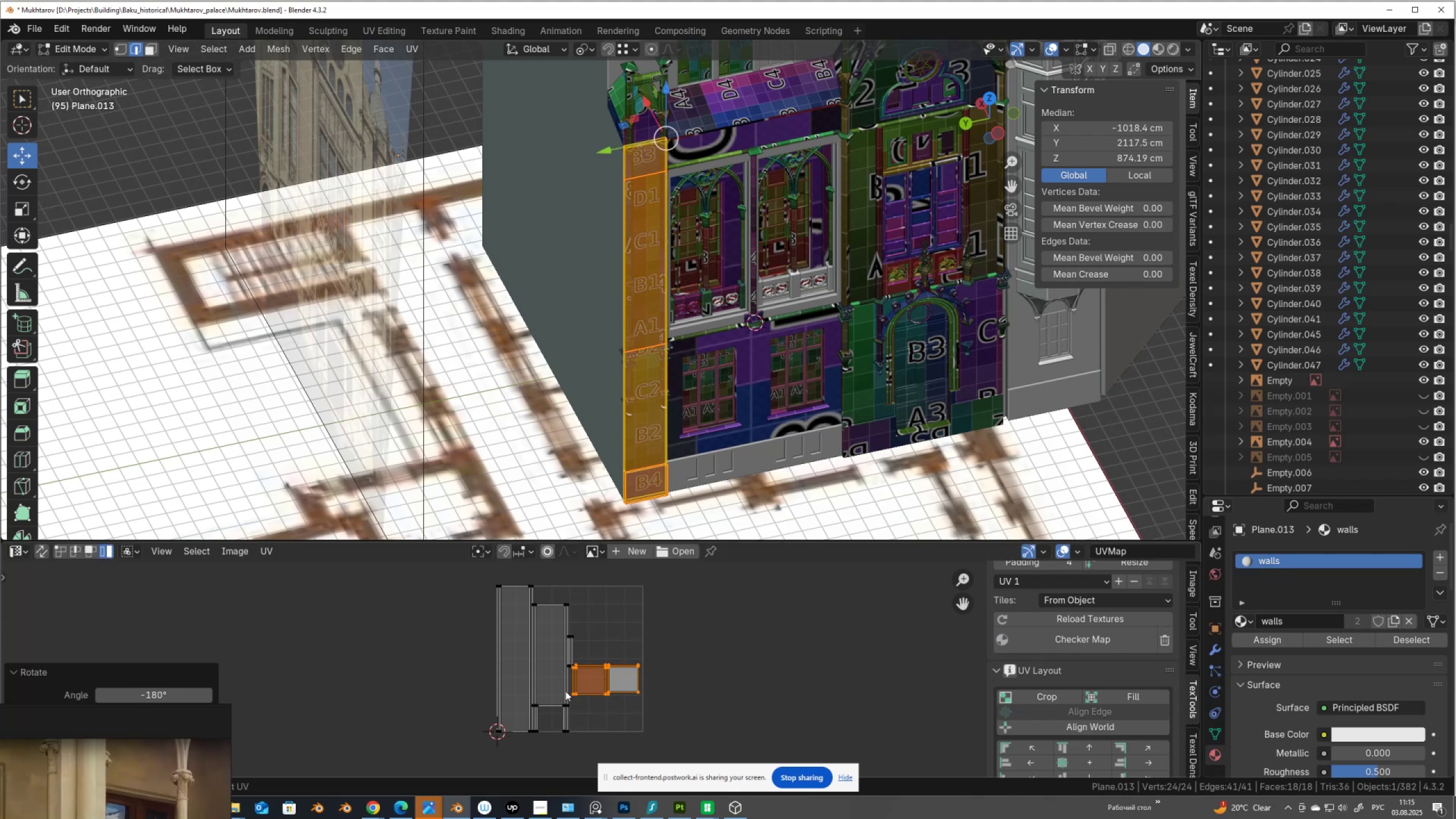 
key(Control+ControlLeft)
 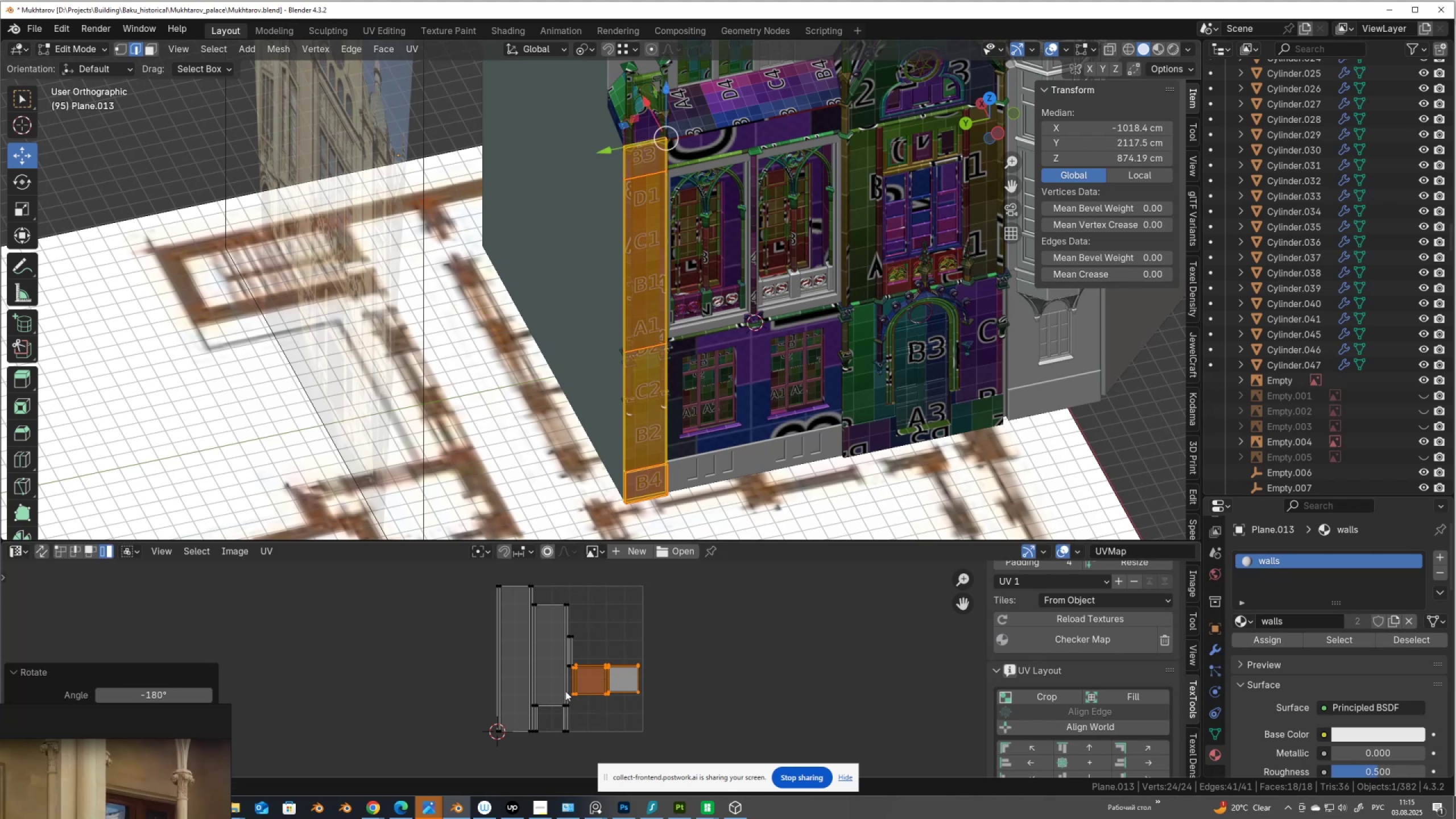 
key(Control+ControlLeft)
 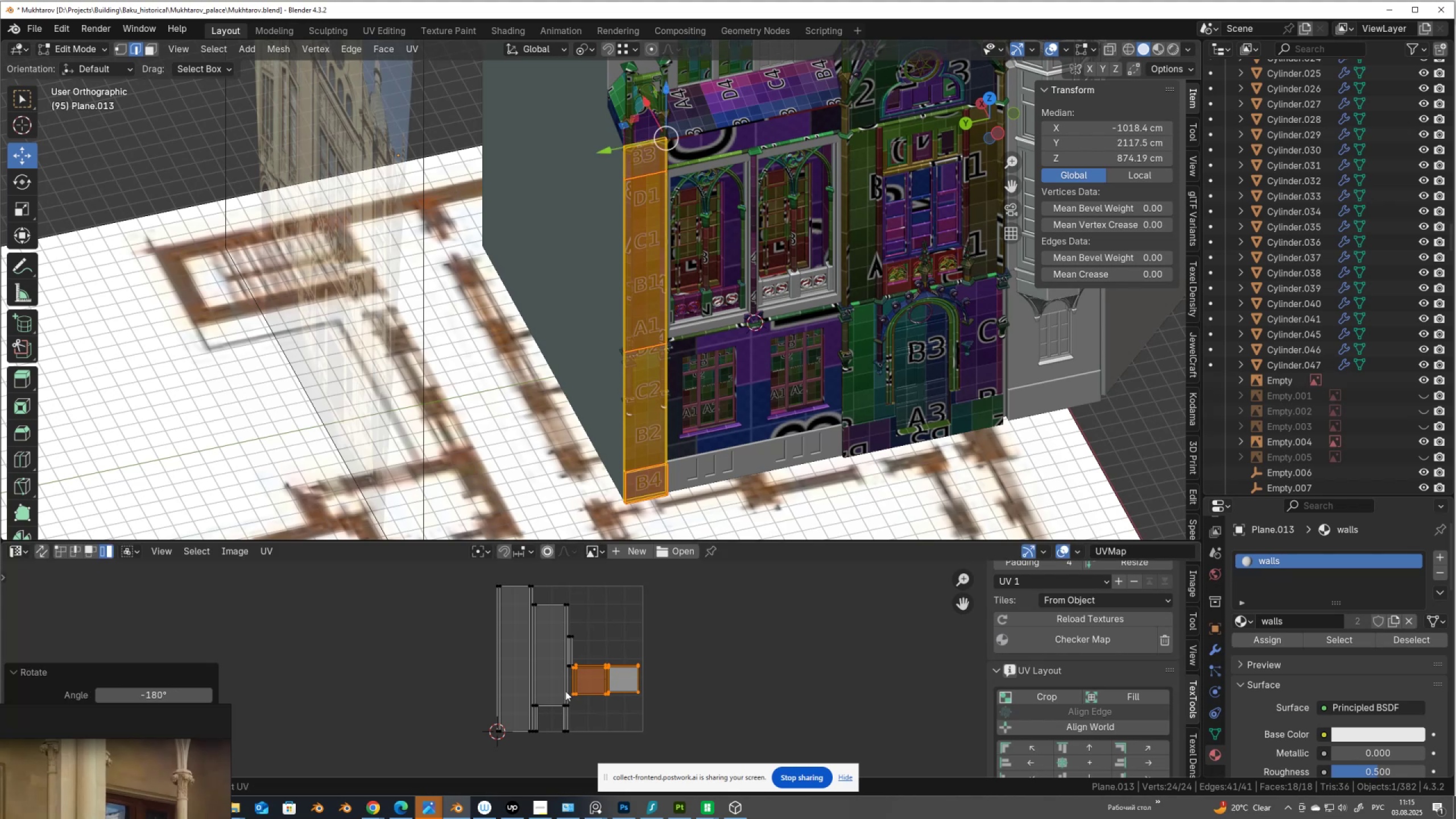 
key(Control+ControlLeft)
 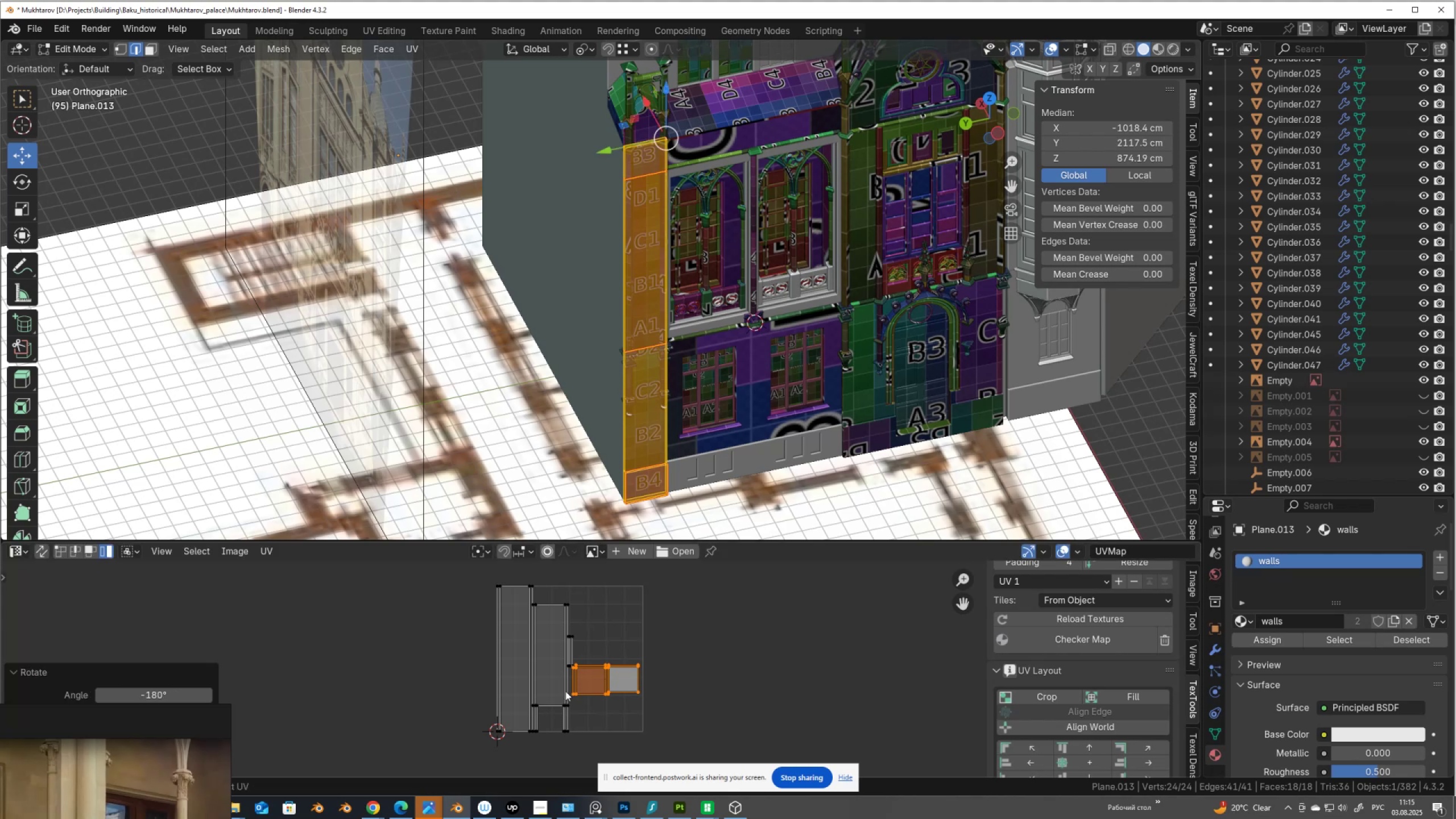 
key(Control+ControlLeft)
 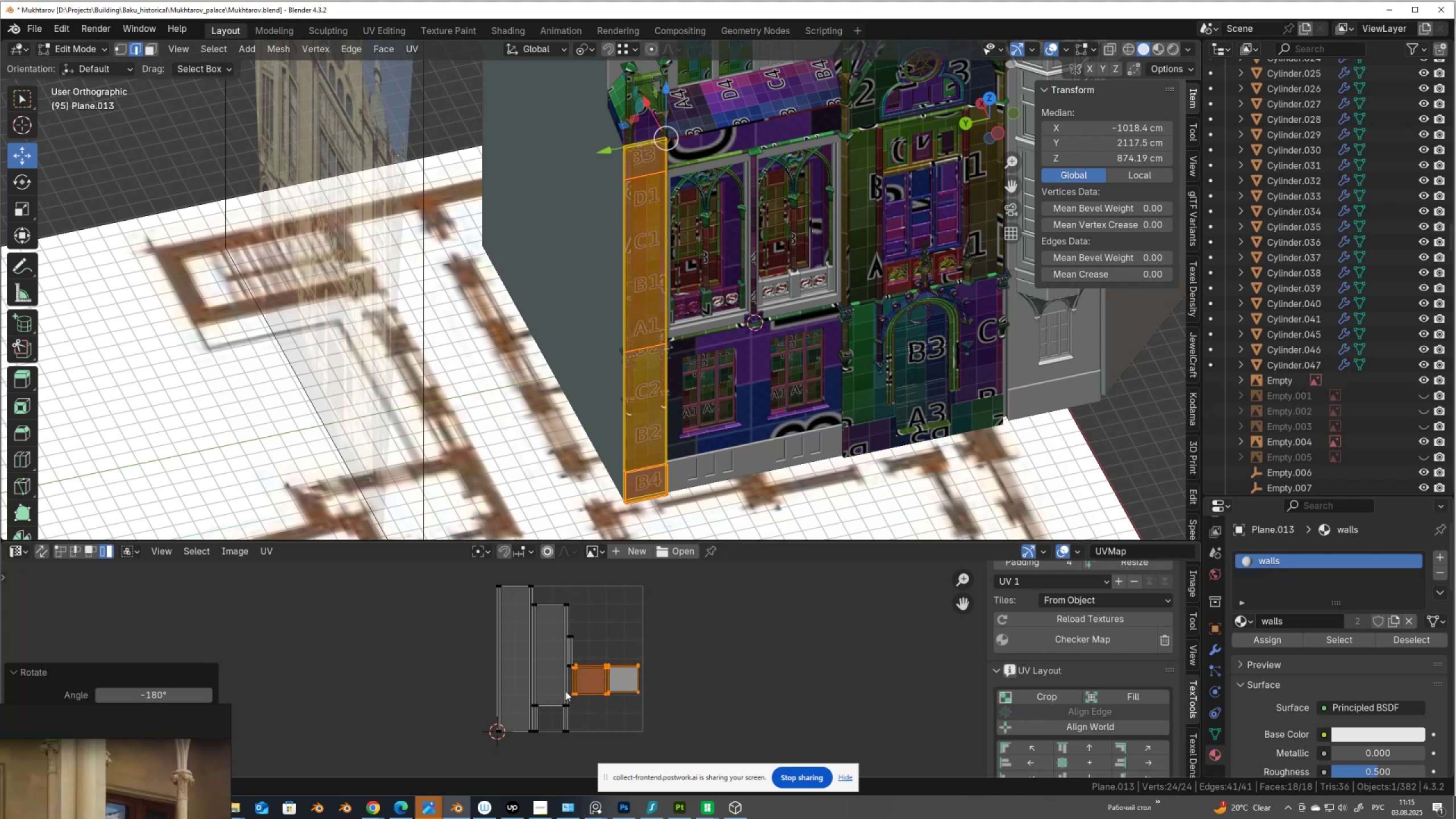 
key(Control+ControlLeft)
 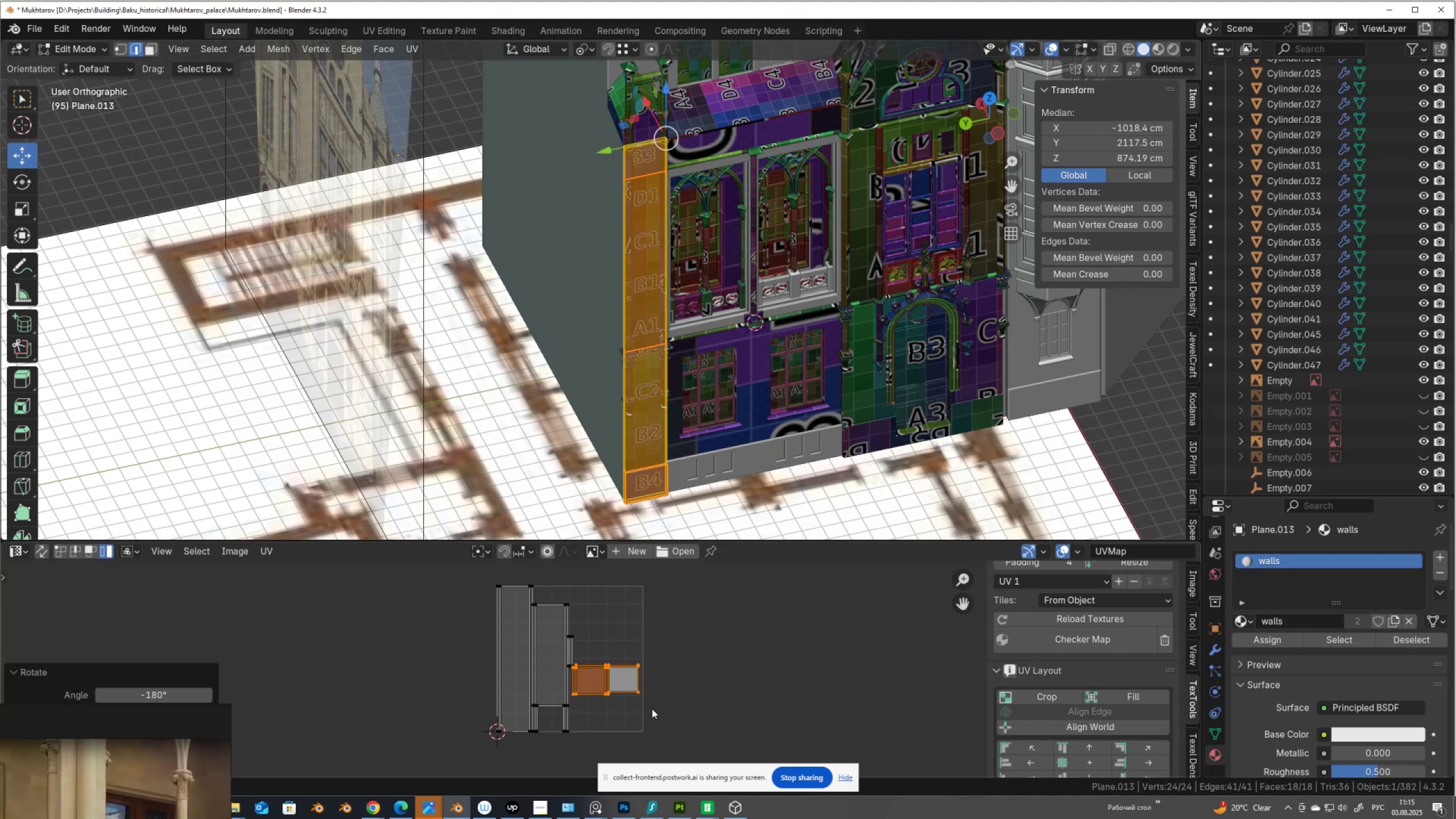 
key(G)
 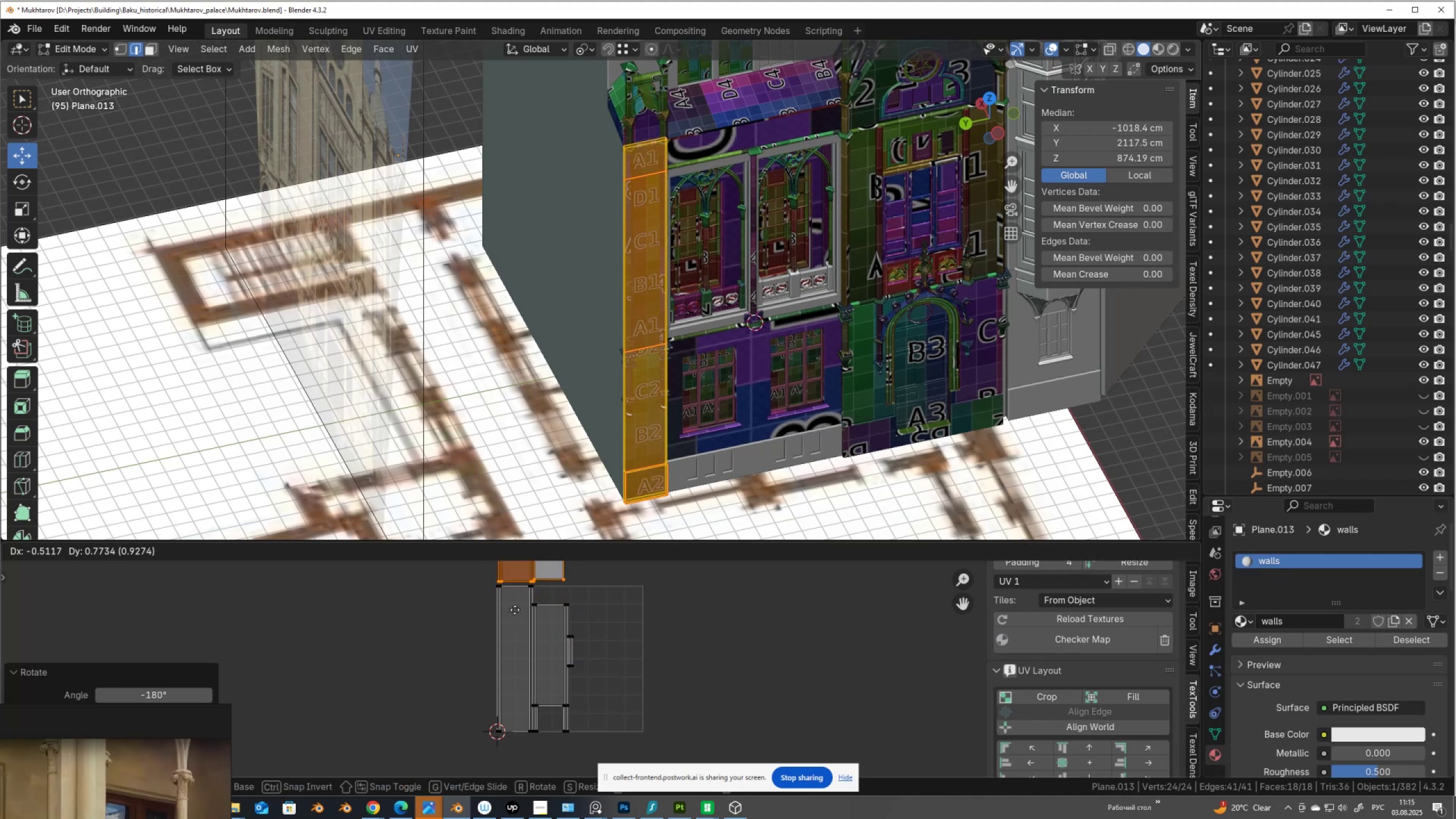 
left_click([515, 610])
 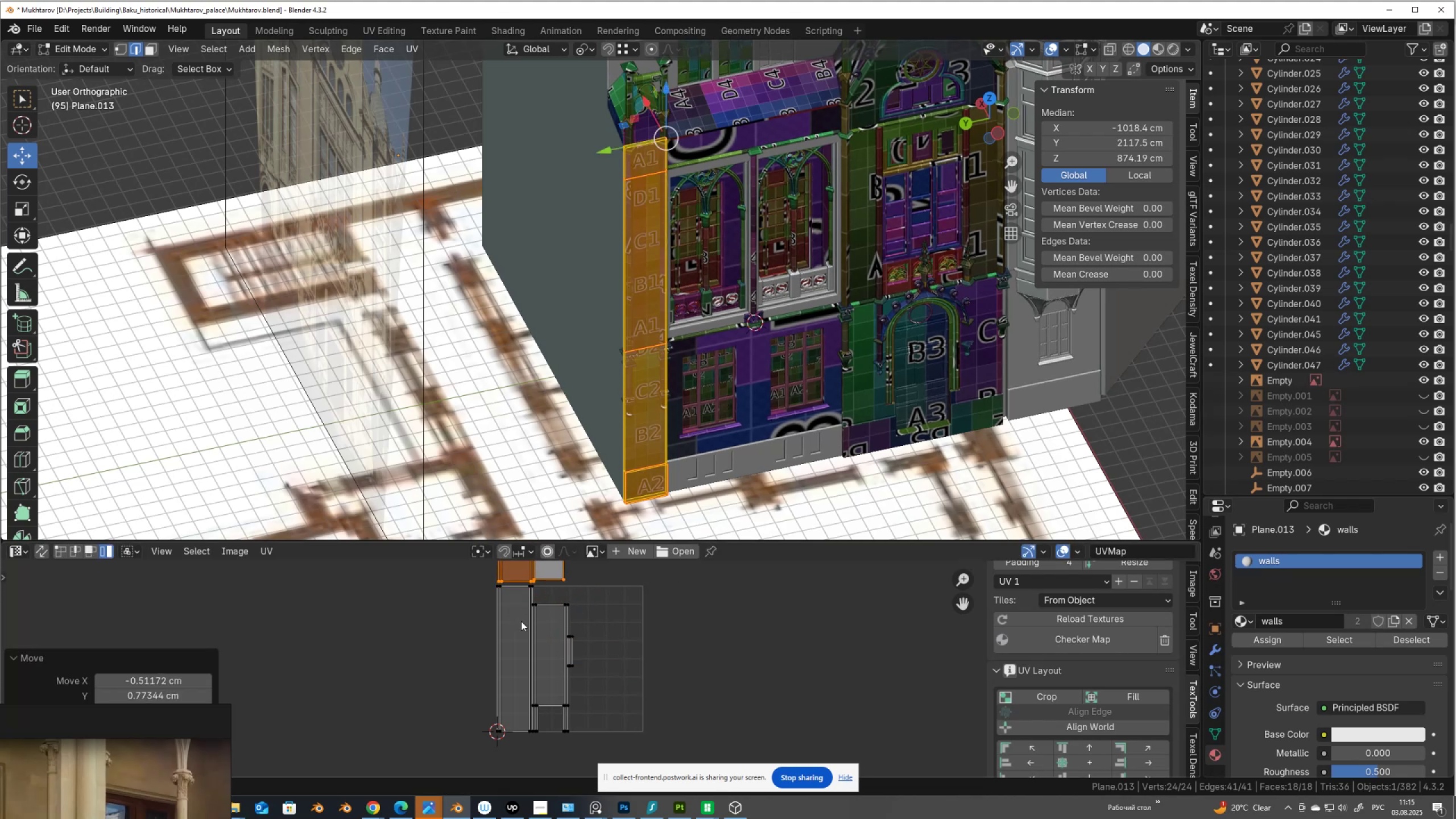 
scroll: coordinate [530, 640], scroll_direction: down, amount: 2.0
 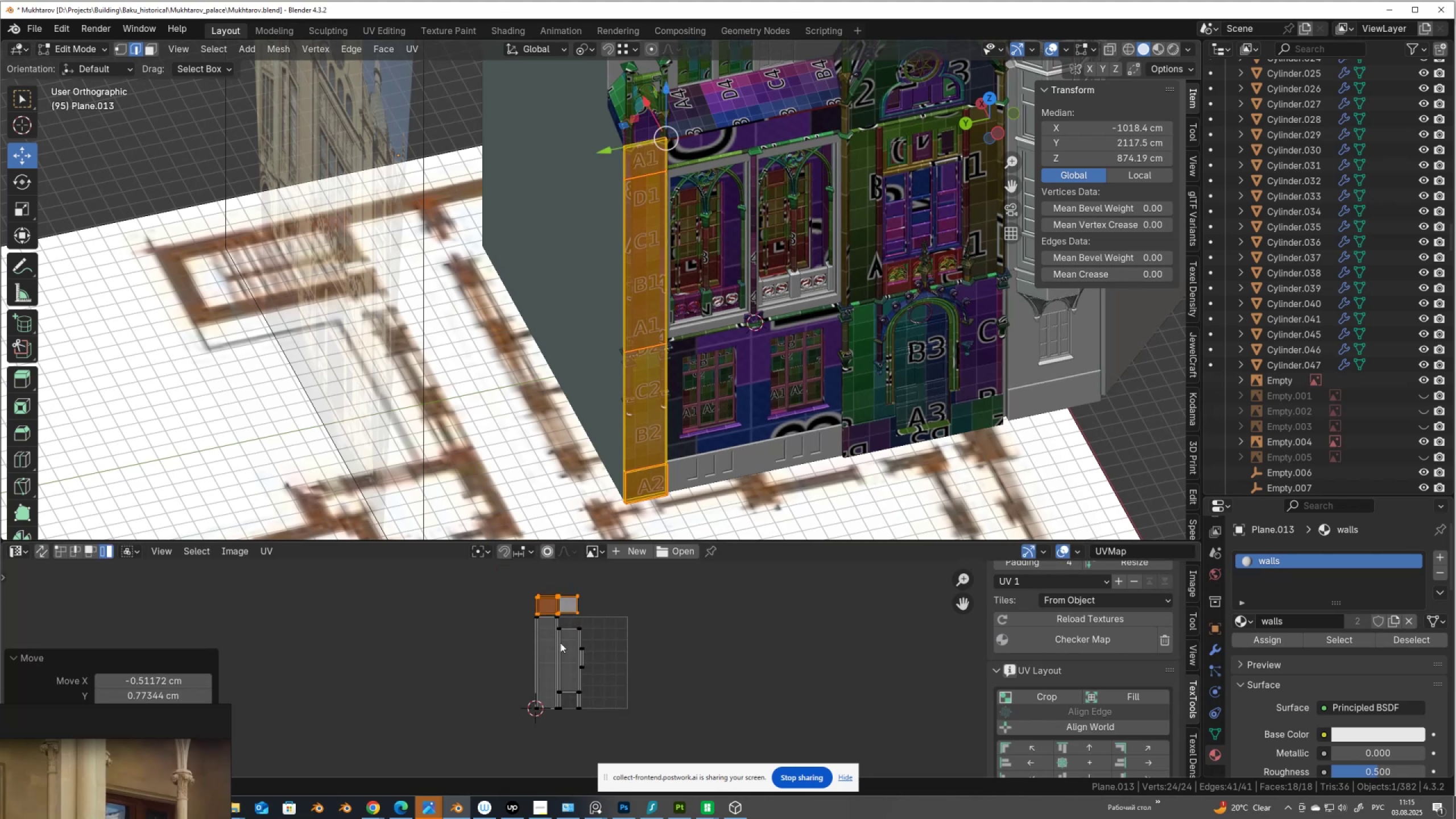 
type(as)
 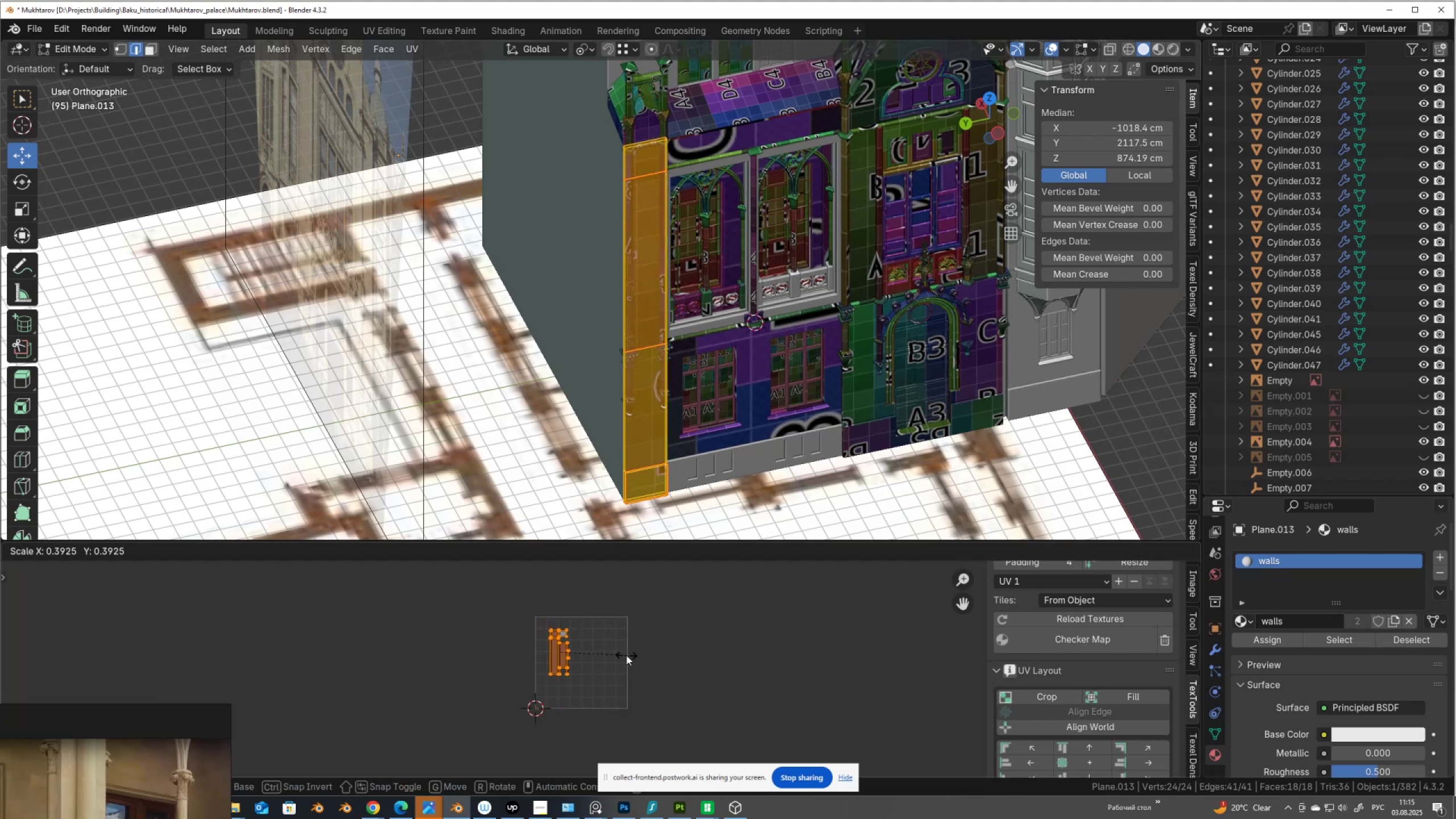 
left_click([626, 655])
 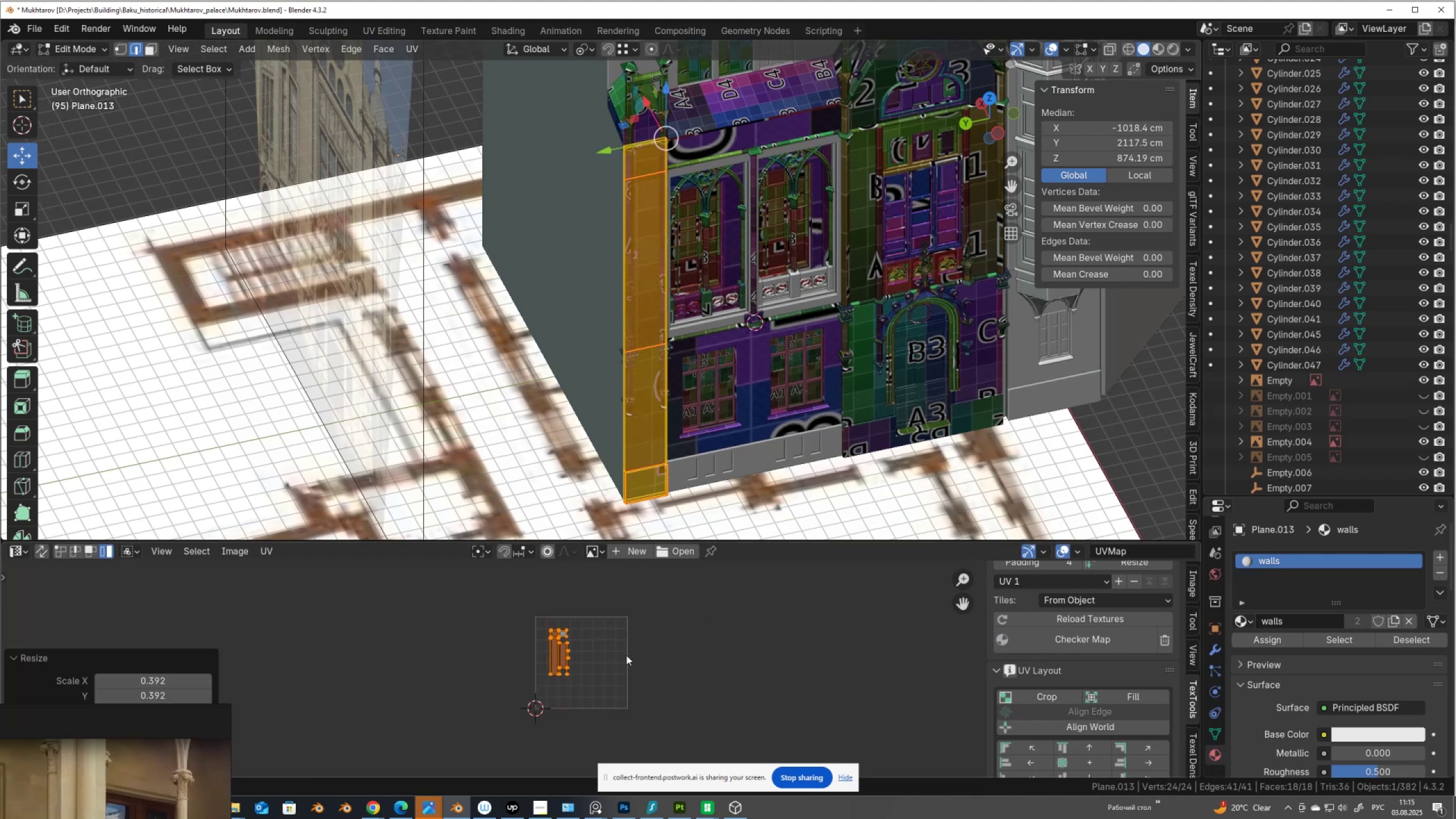 
key(G)
 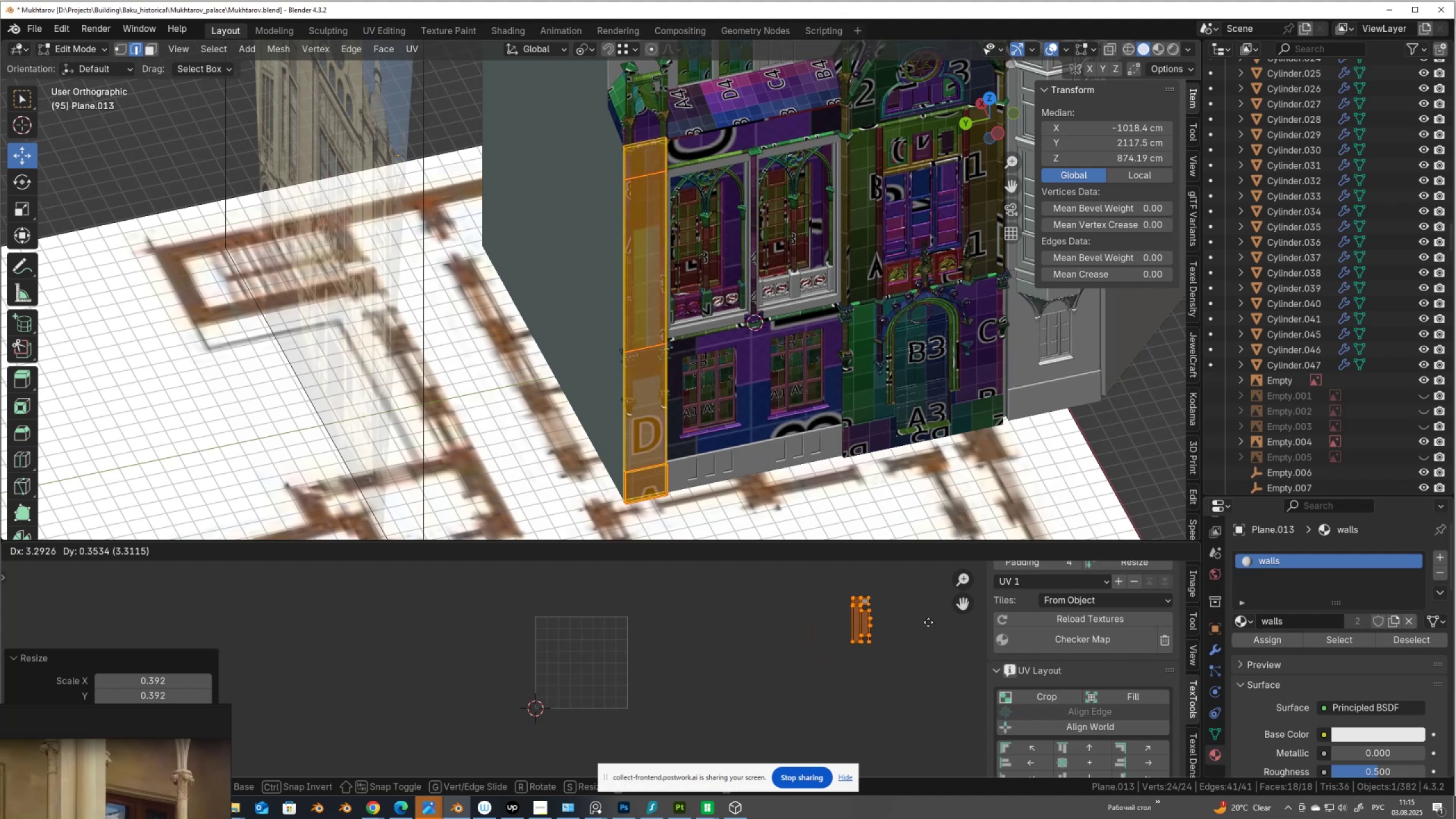 
left_click([930, 605])
 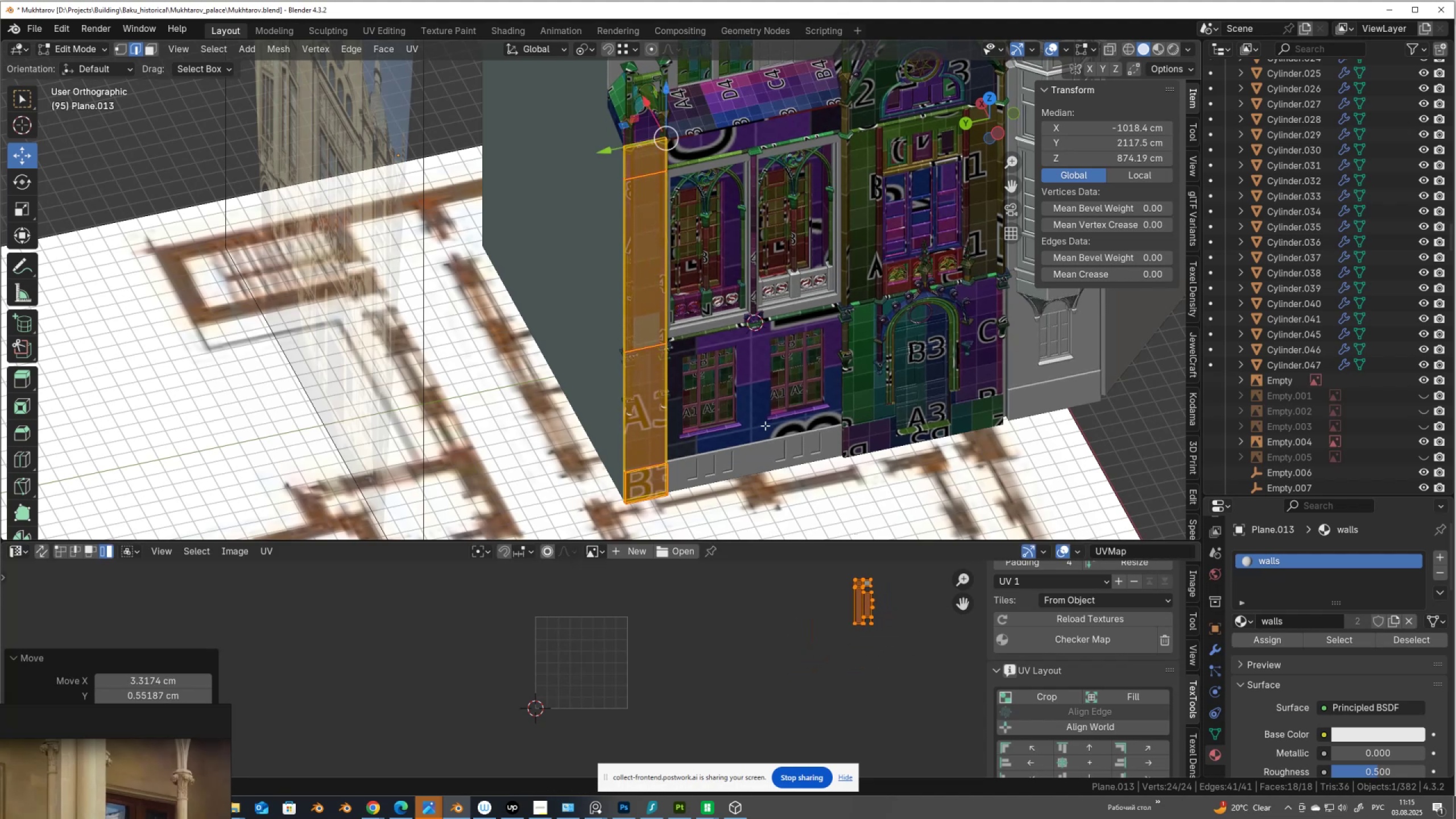 
key(Tab)
 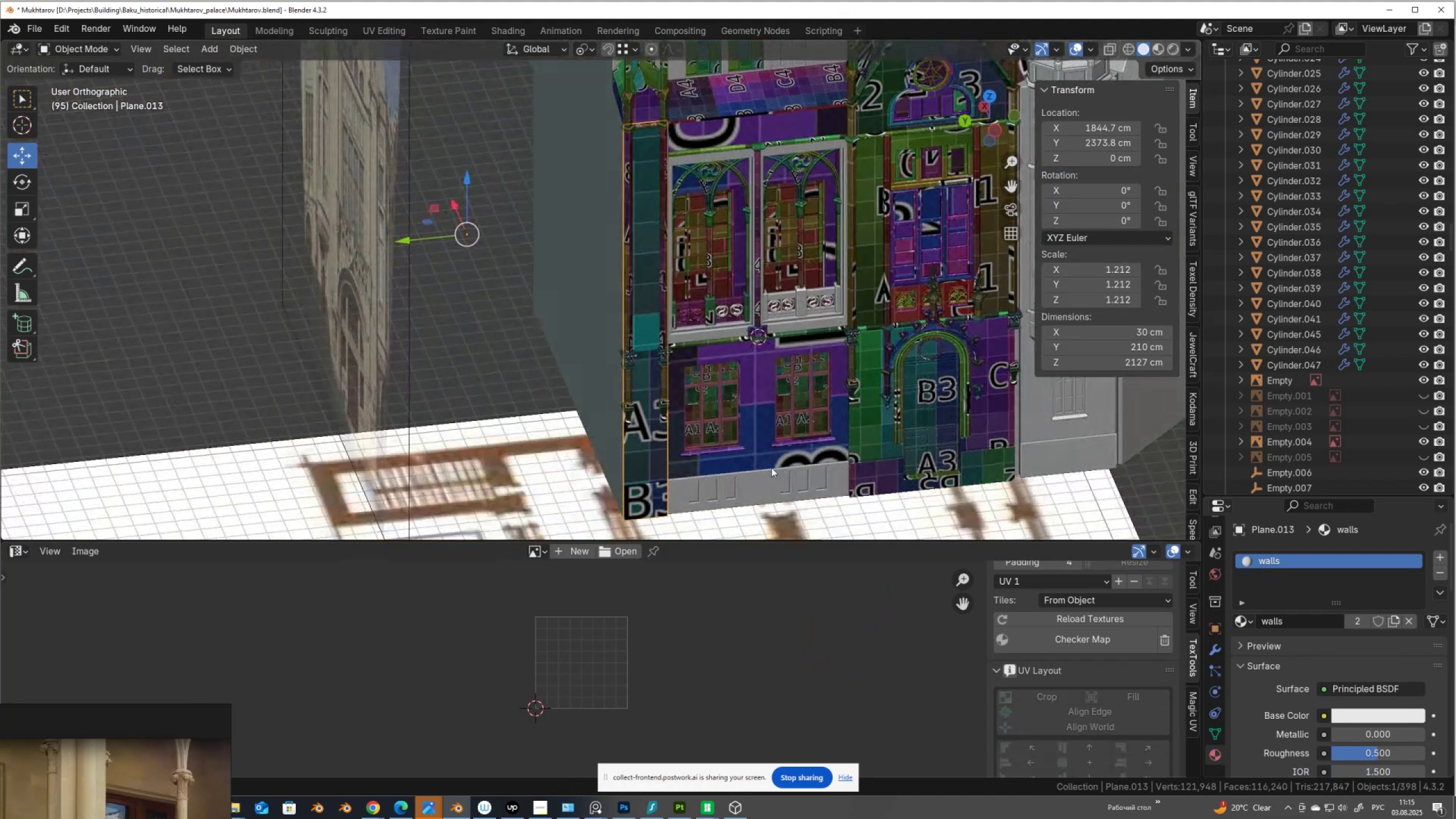 
left_click([768, 491])
 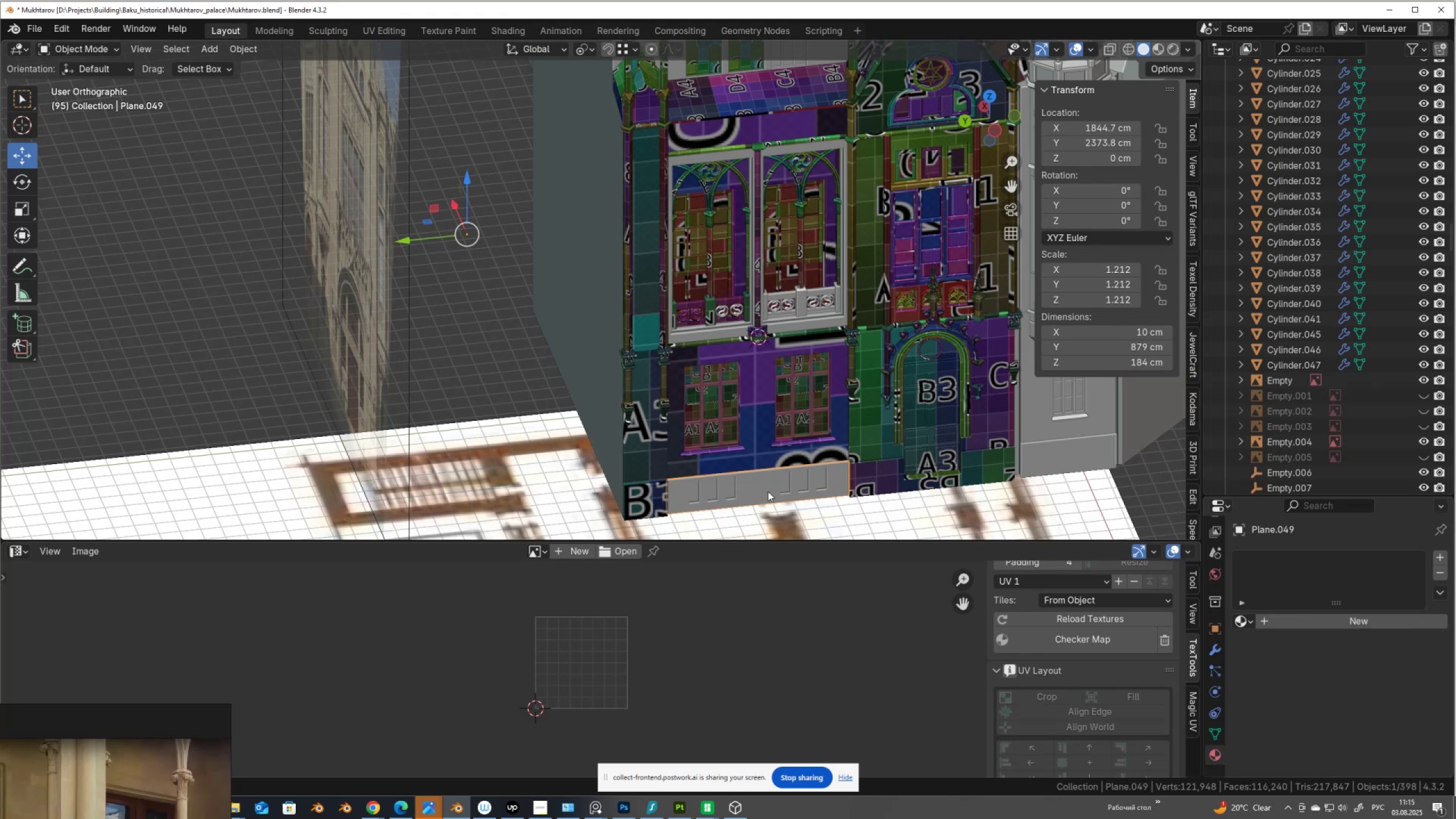 
key(Tab)
 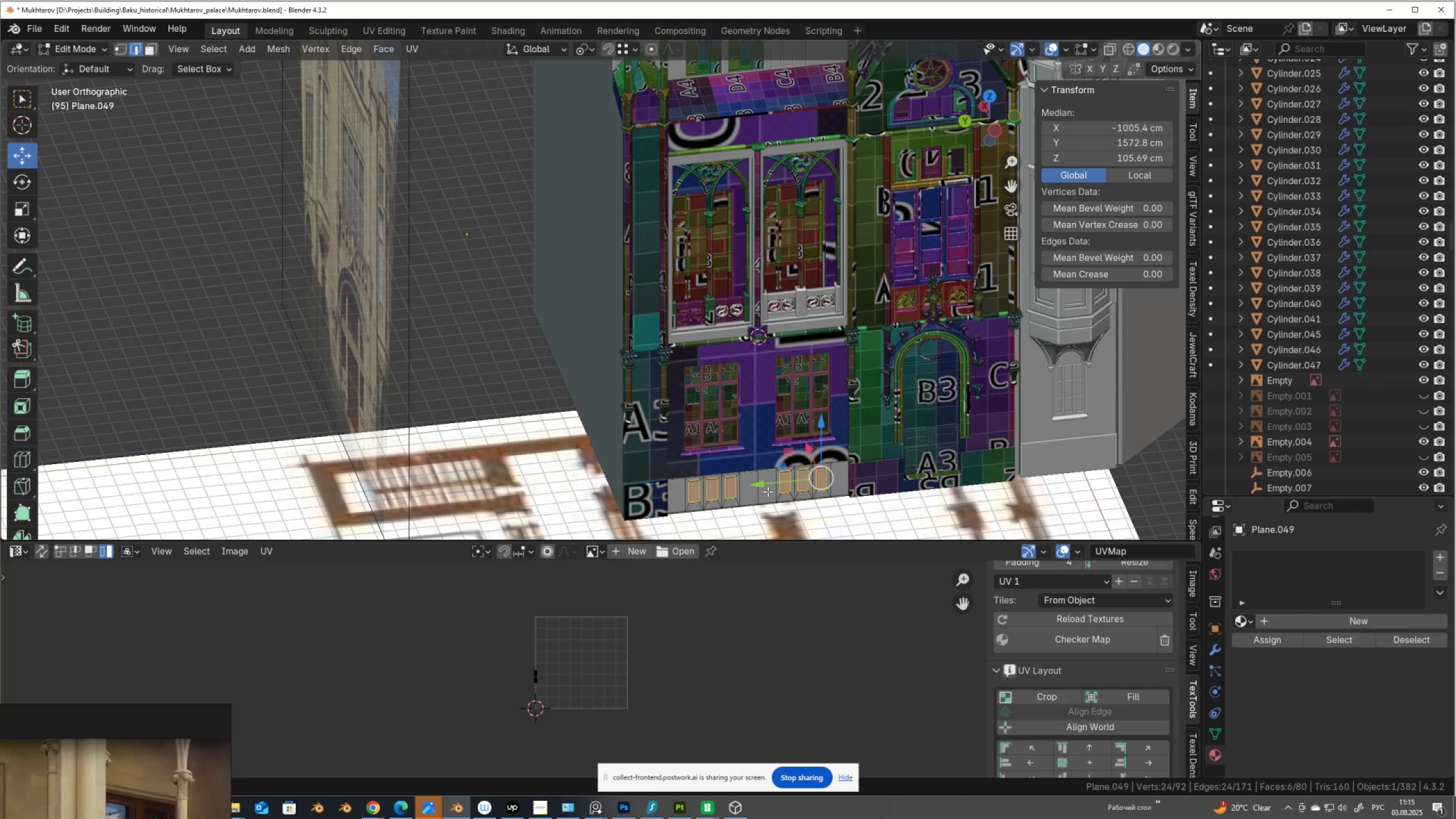 
scroll: coordinate [768, 491], scroll_direction: up, amount: 3.0
 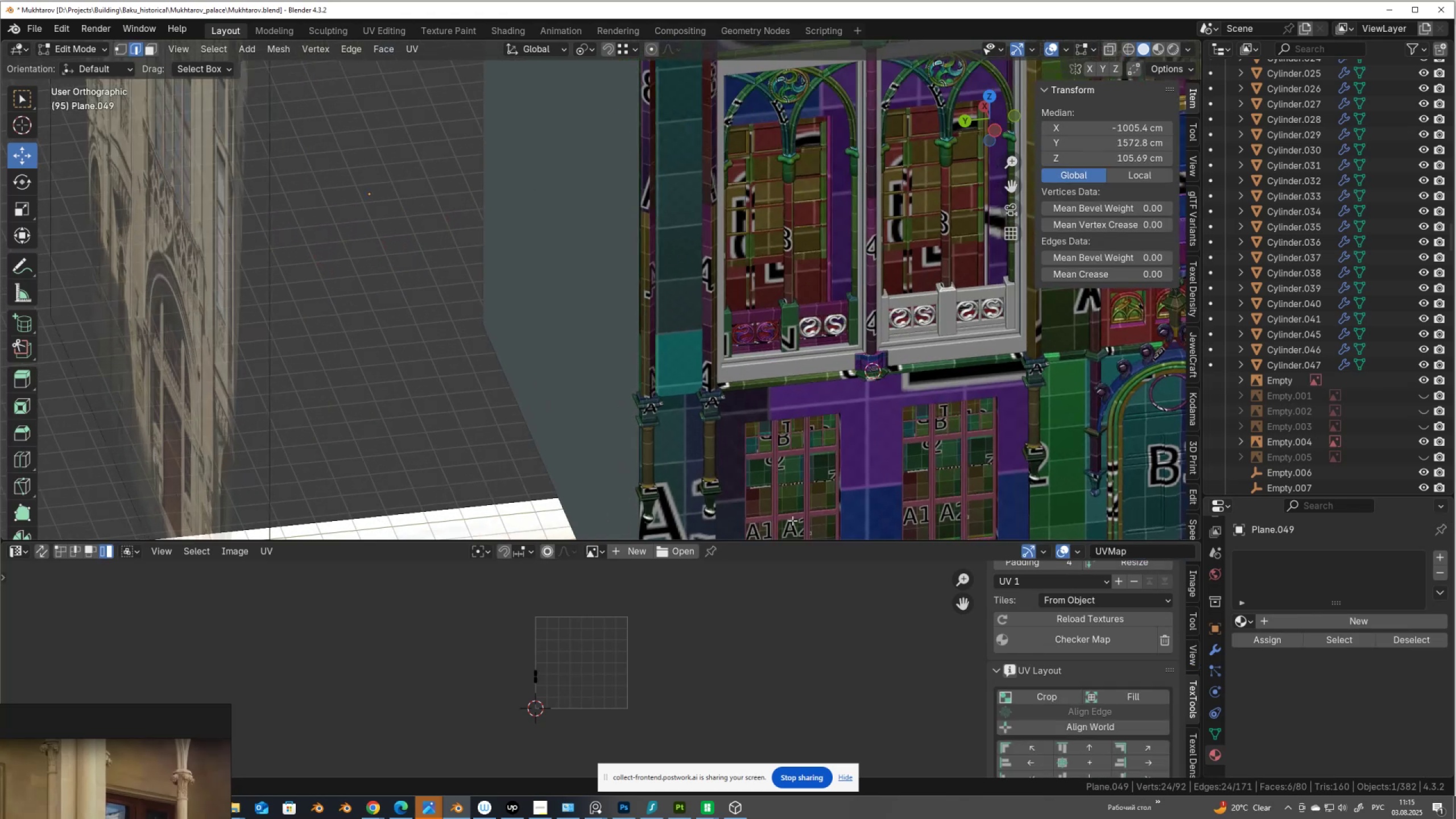 
hold_key(key=ShiftLeft, duration=0.54)
 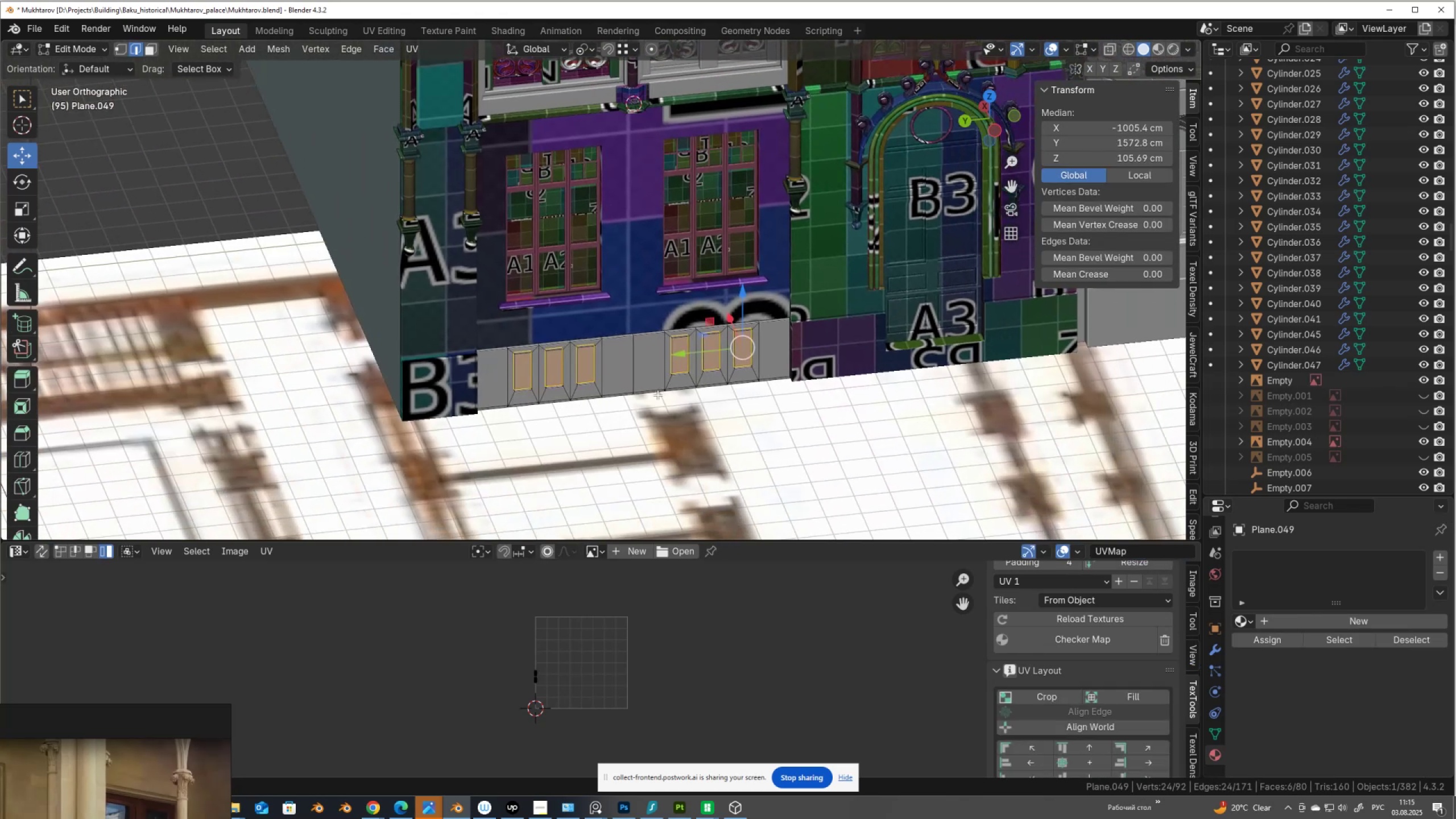 
scroll: coordinate [657, 395], scroll_direction: up, amount: 3.0
 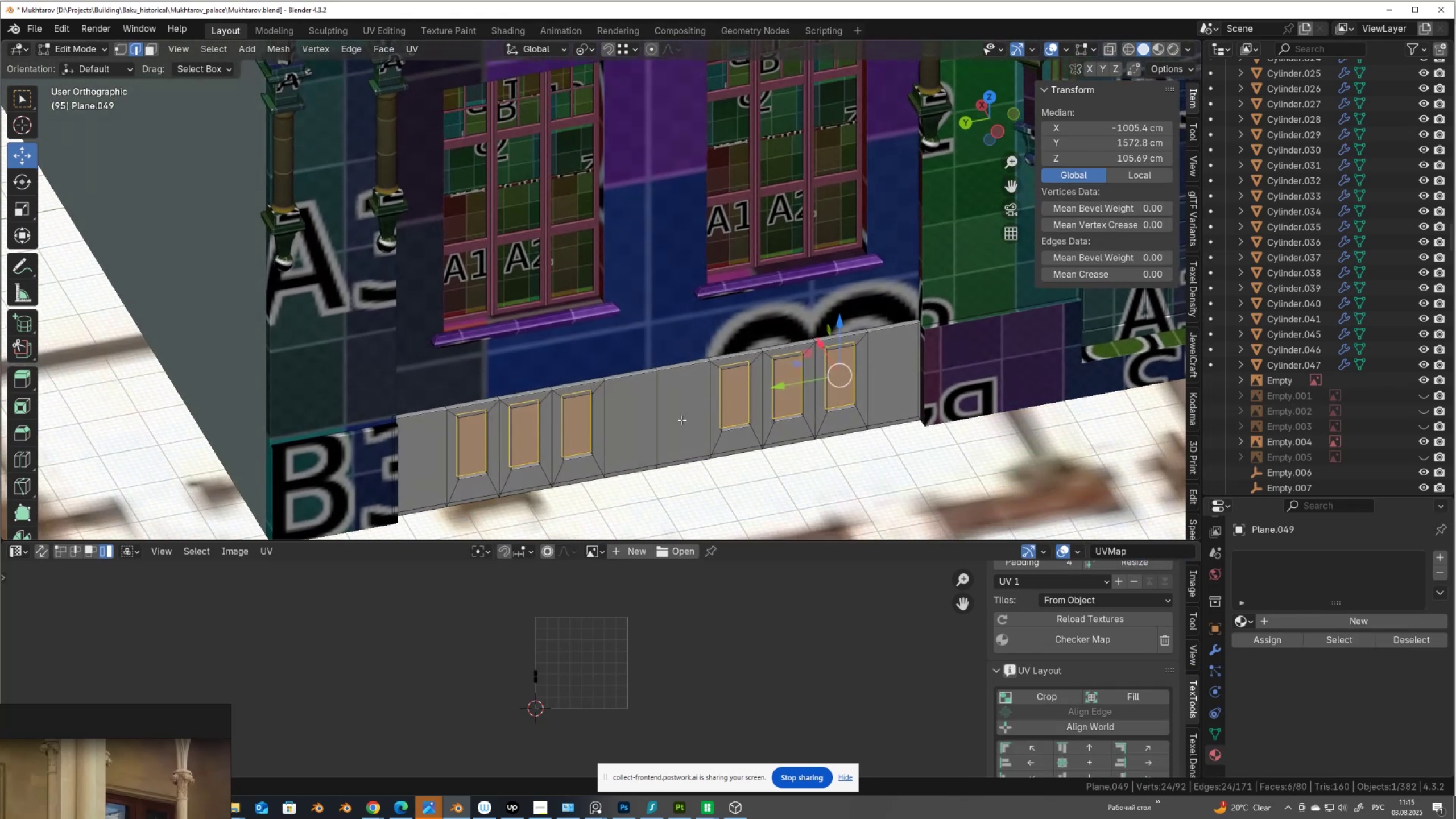 
key(2)
 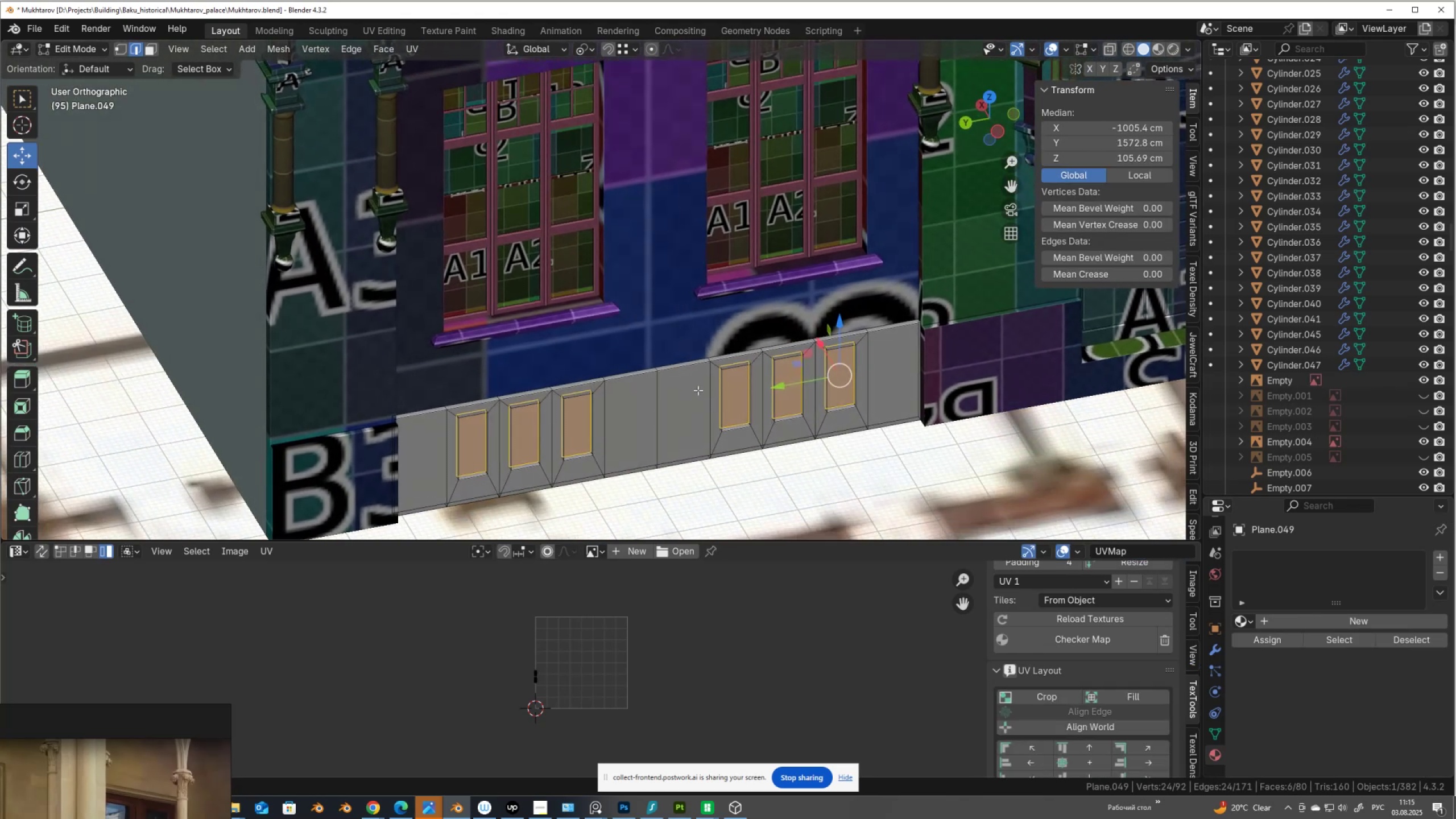 
right_click([698, 390])
 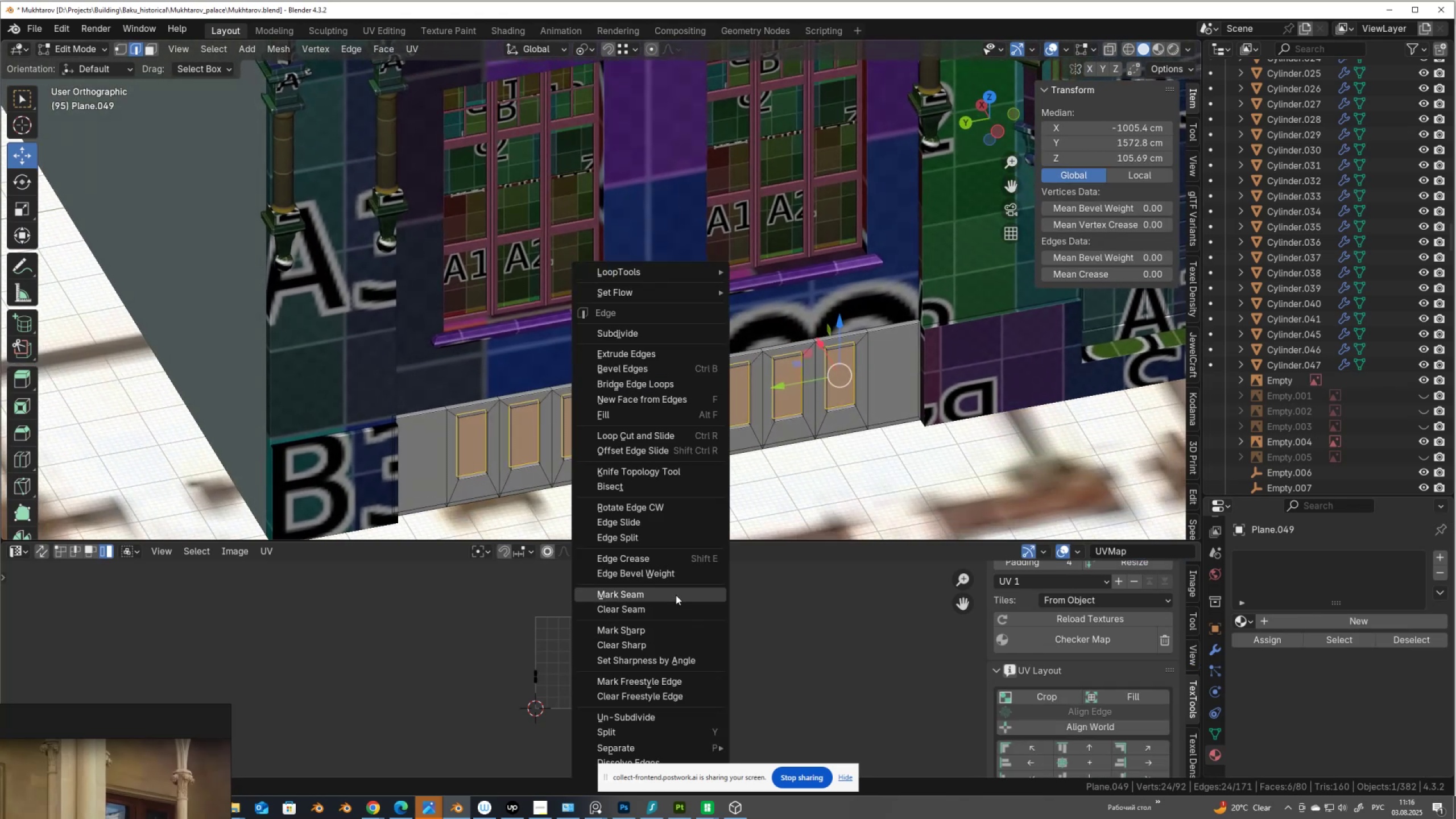 
left_click([676, 592])
 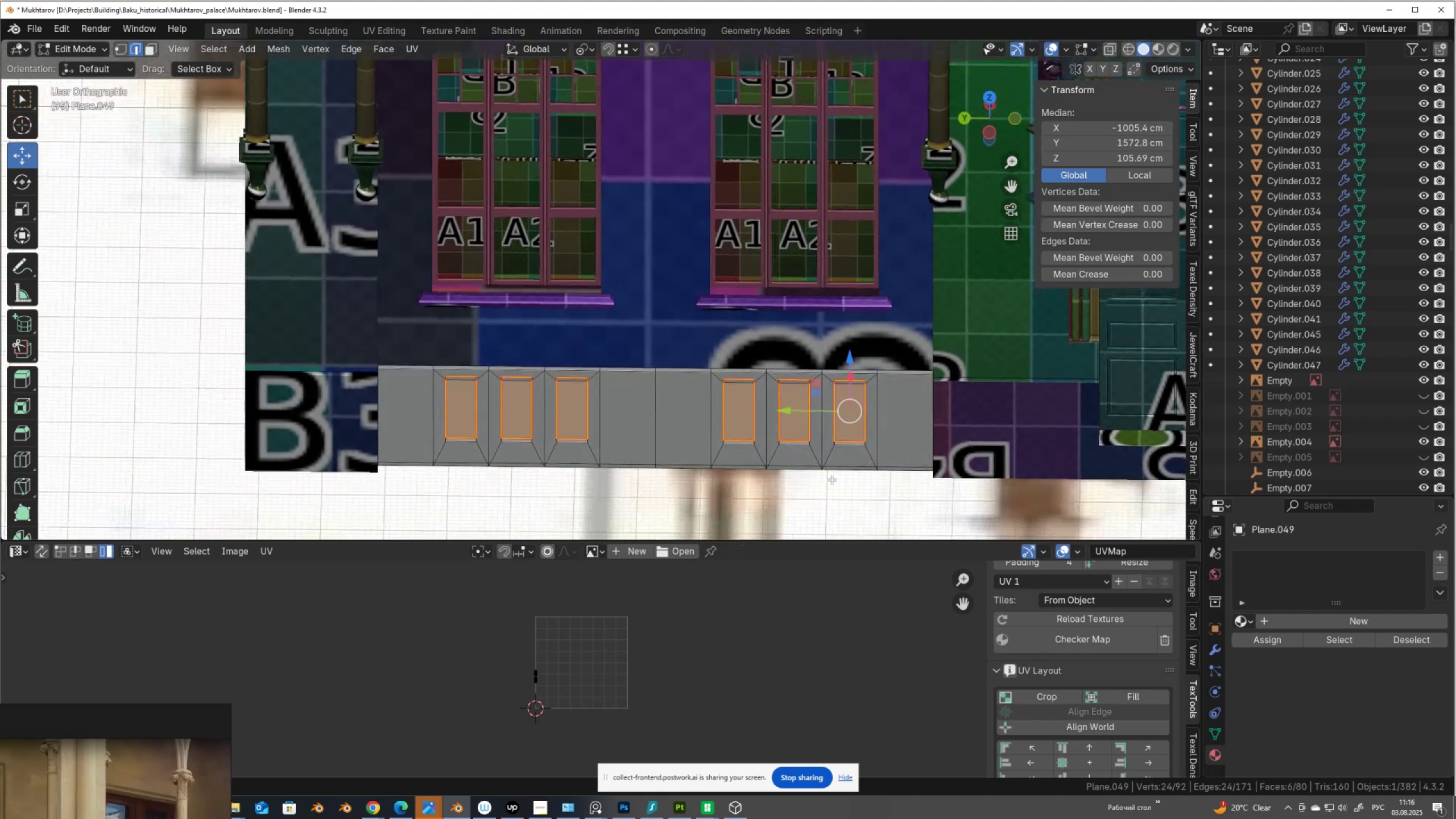 
wait(5.4)
 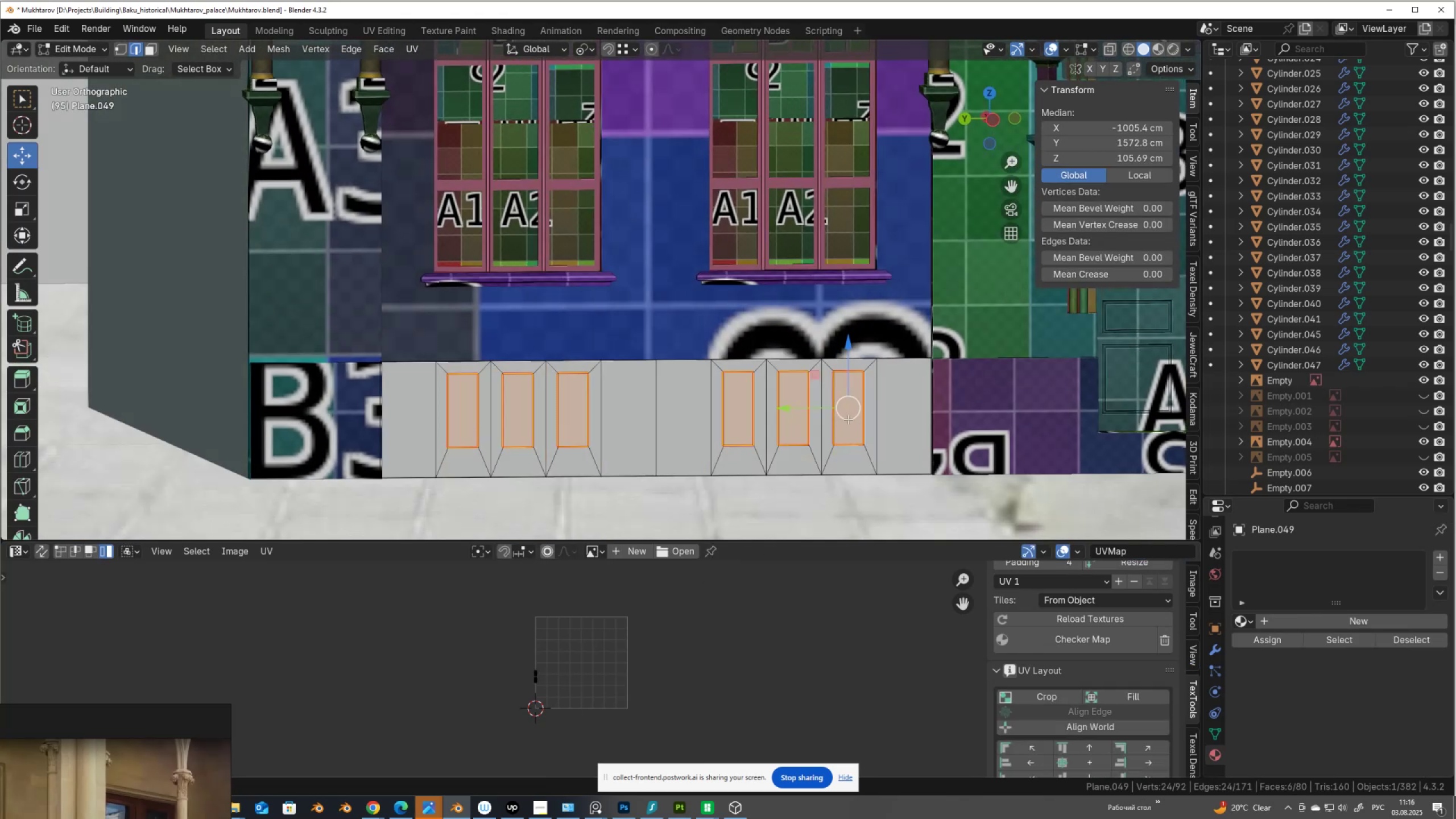 
hold_key(key=AltLeft, duration=0.98)
 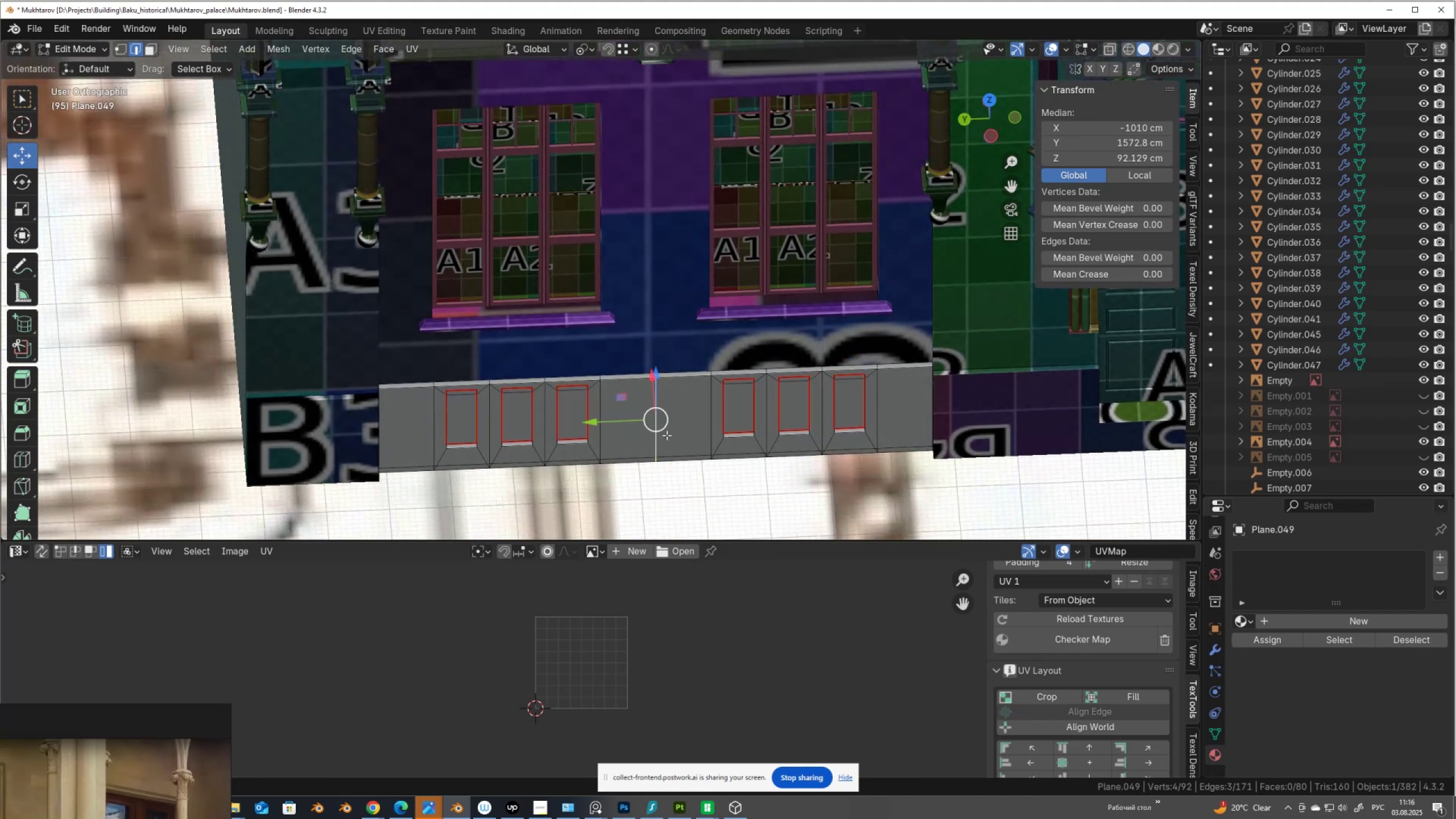 
hold_key(key=ControlLeft, duration=0.39)
 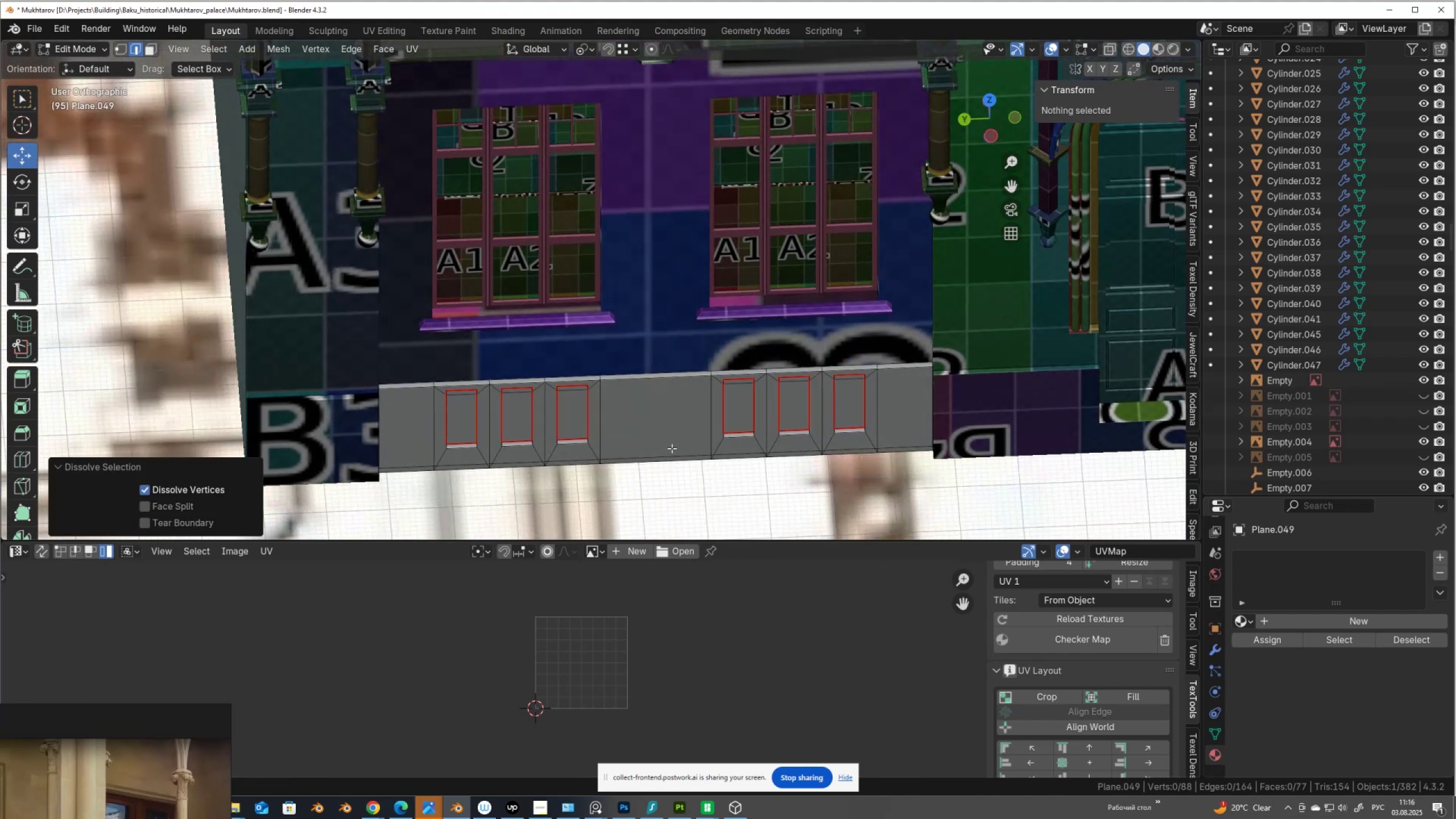 
type(xz)
 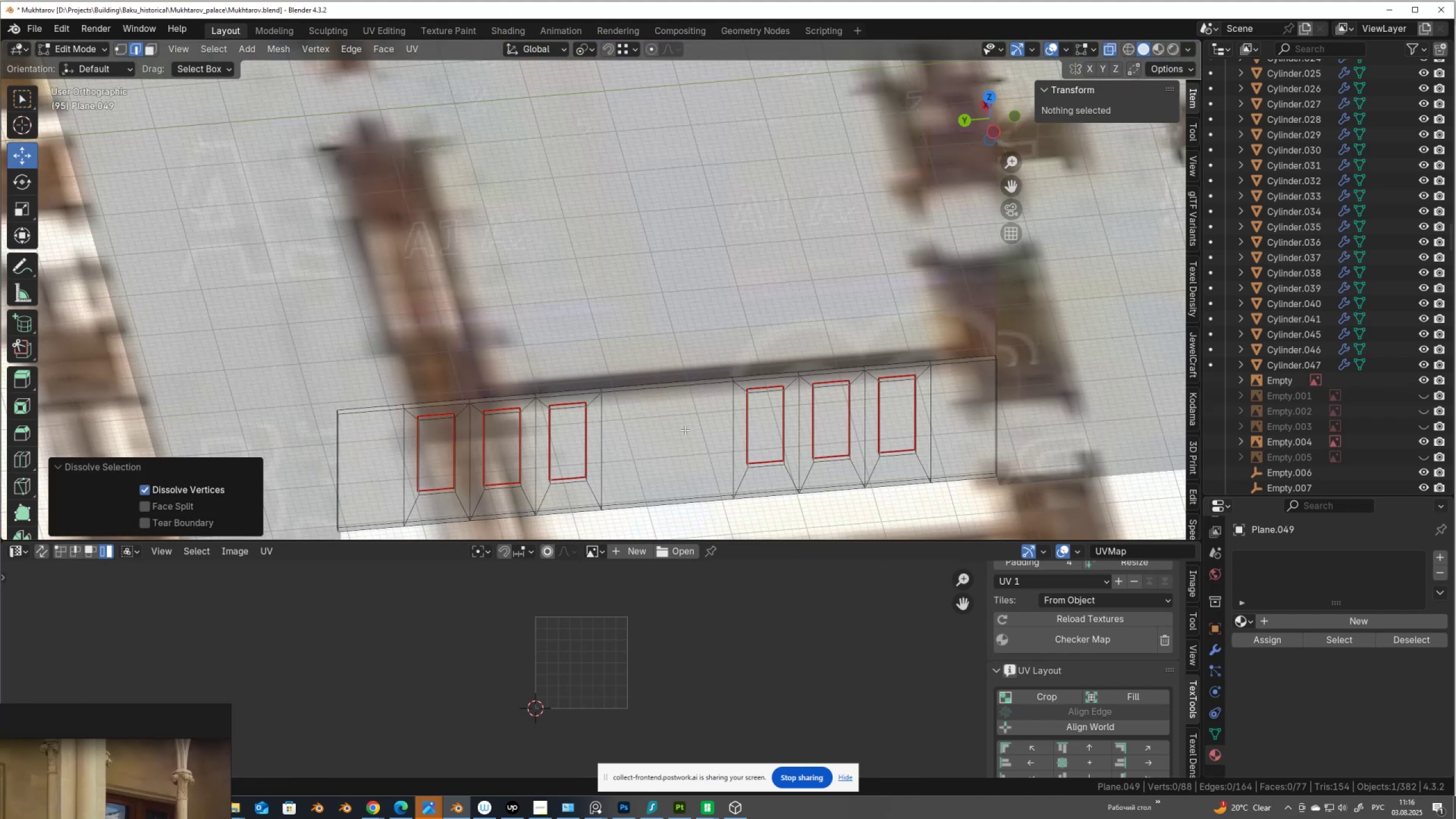 
scroll: coordinate [674, 452], scroll_direction: up, amount: 1.0
 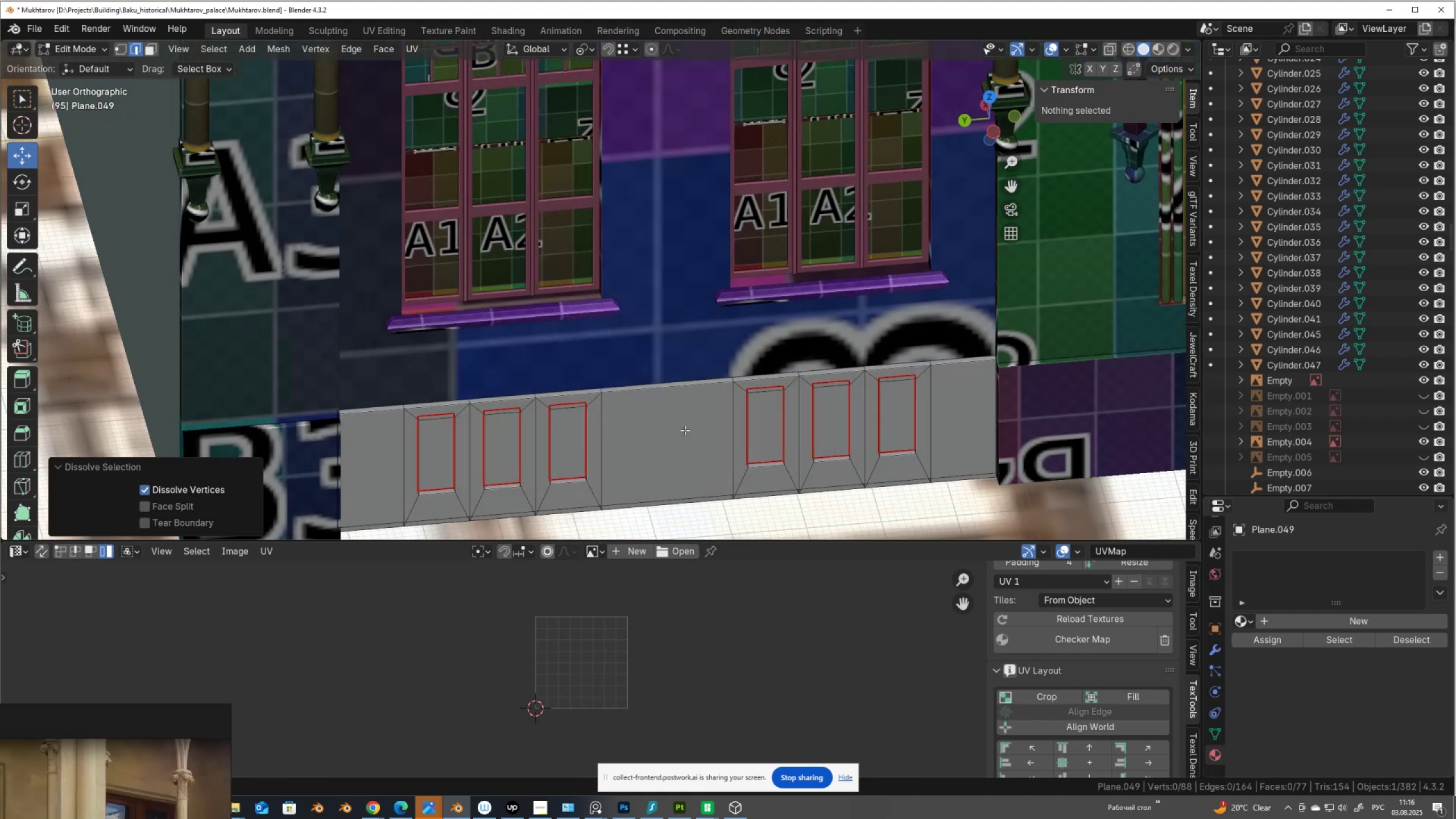 
hold_key(key=AltLeft, duration=0.74)
 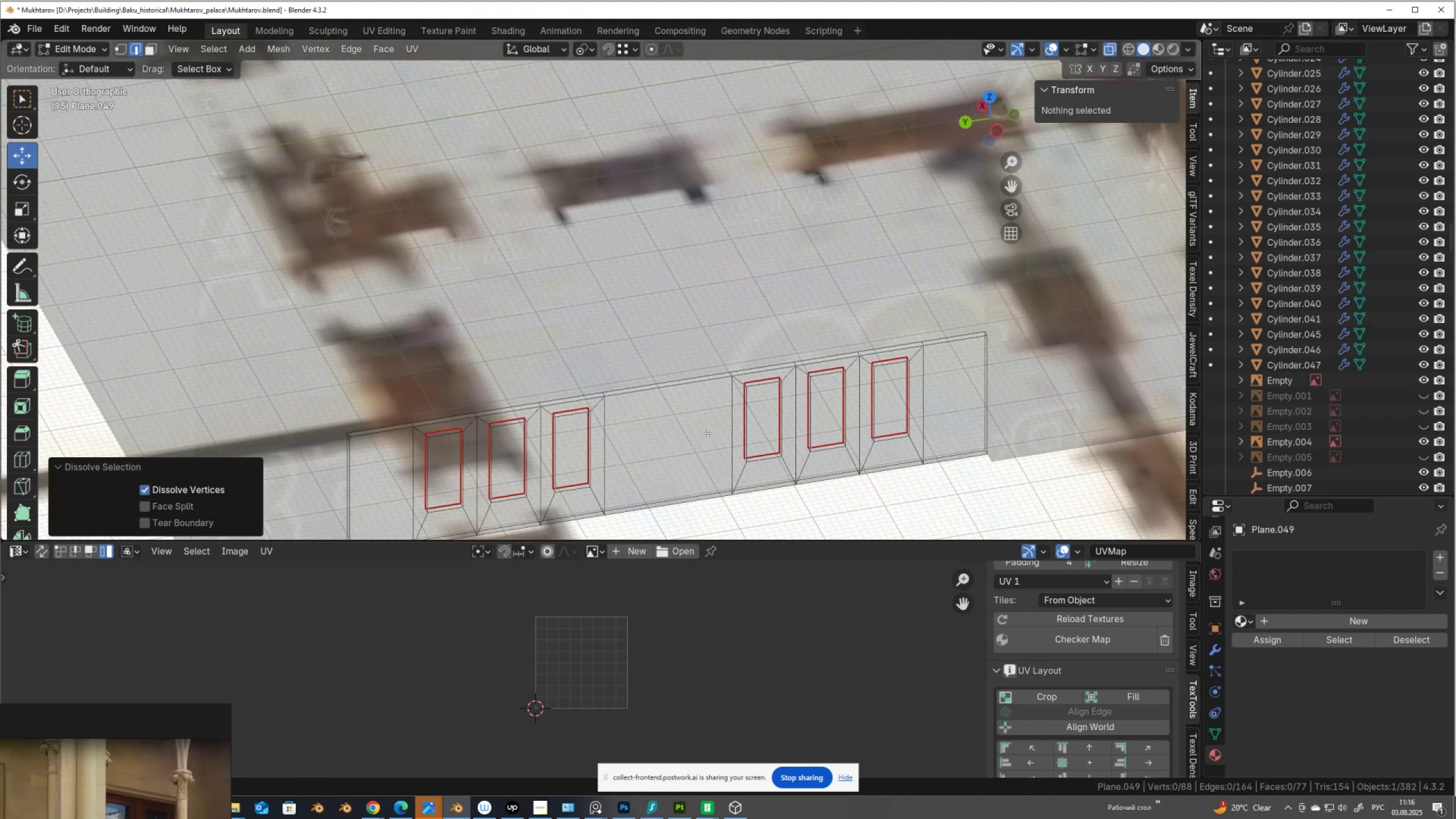 
key(Alt+AltLeft)
 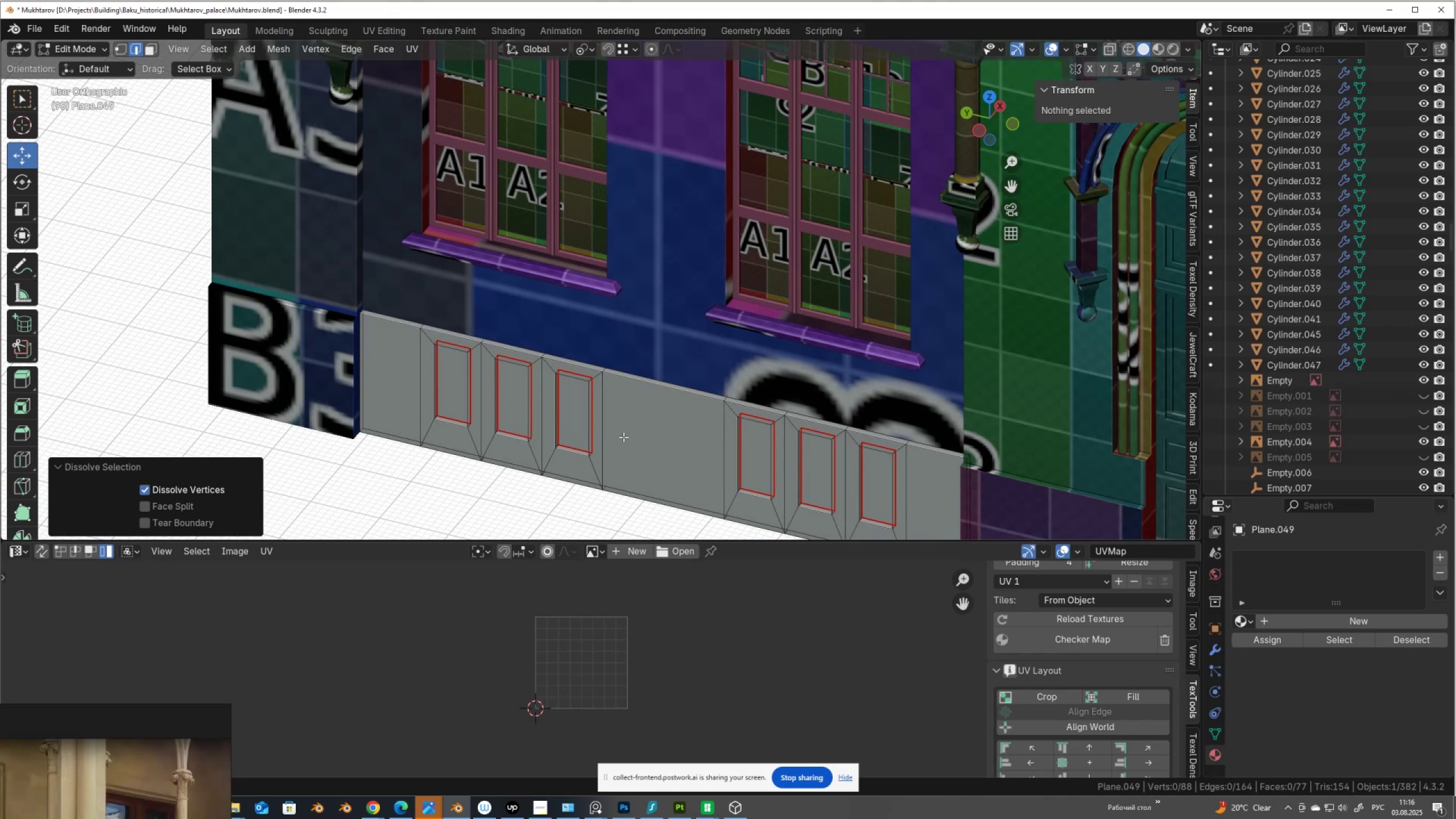 
key(Alt+Z)
 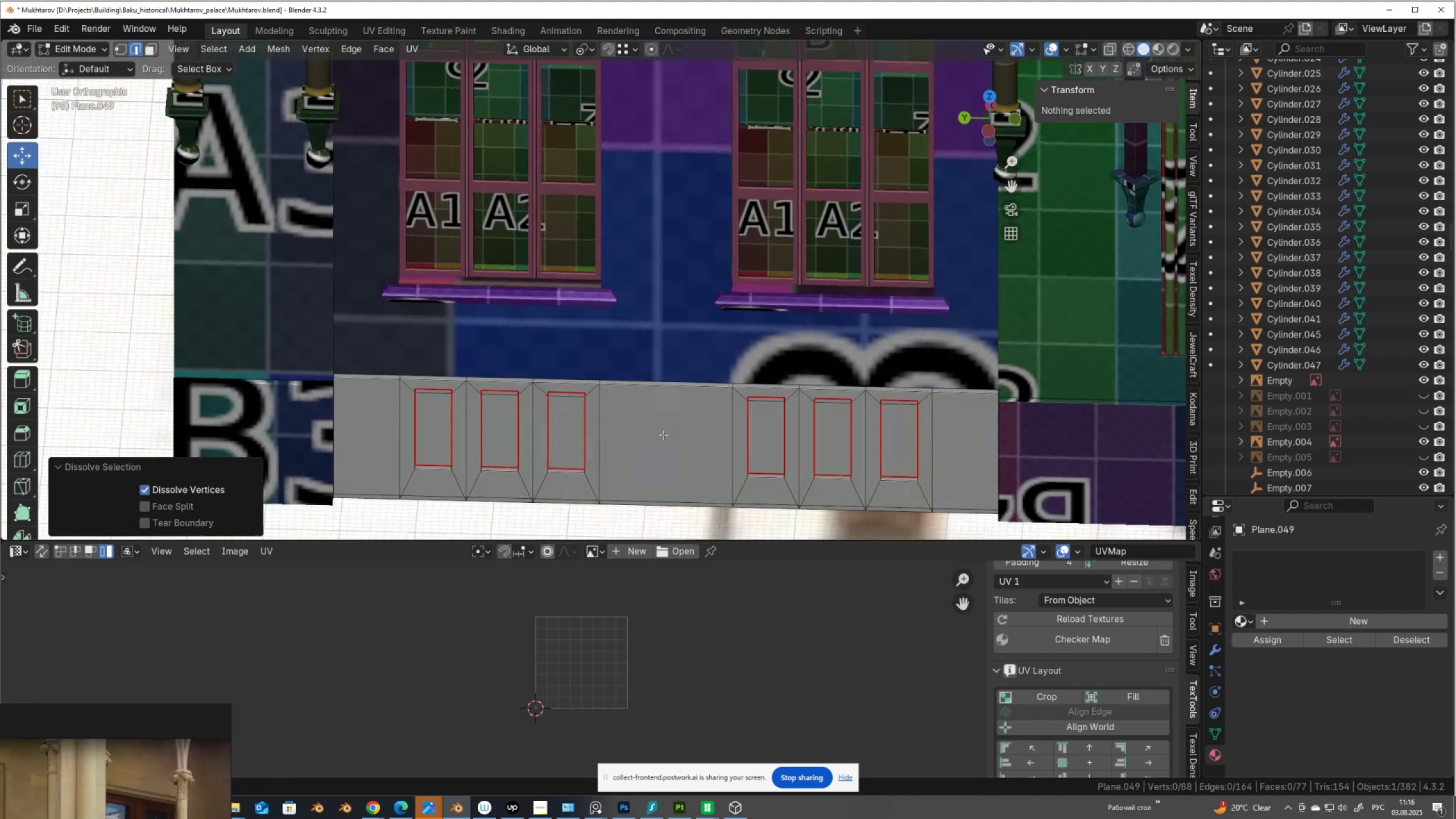 
key(3)
 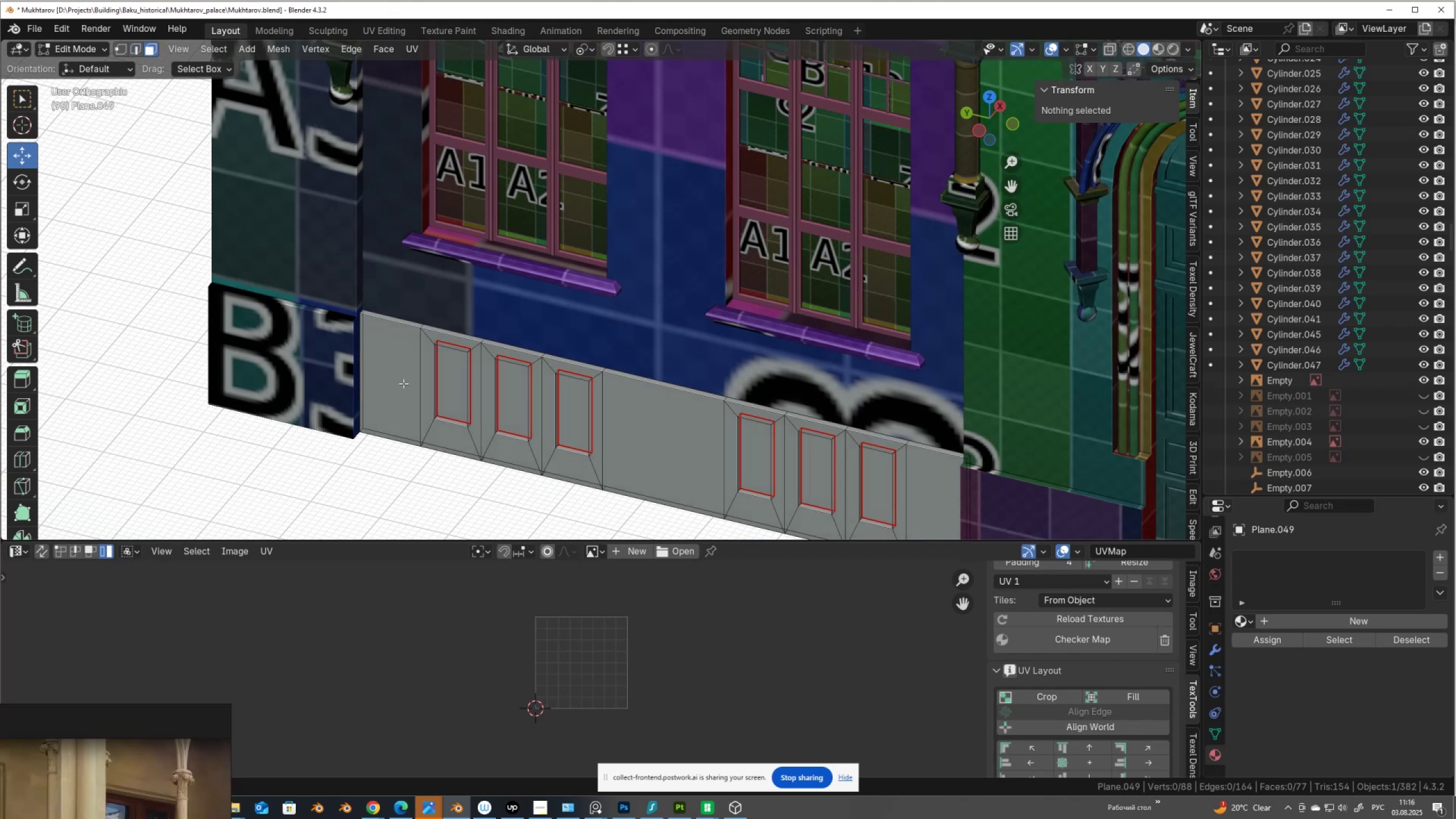 
key(Alt+AltLeft)
 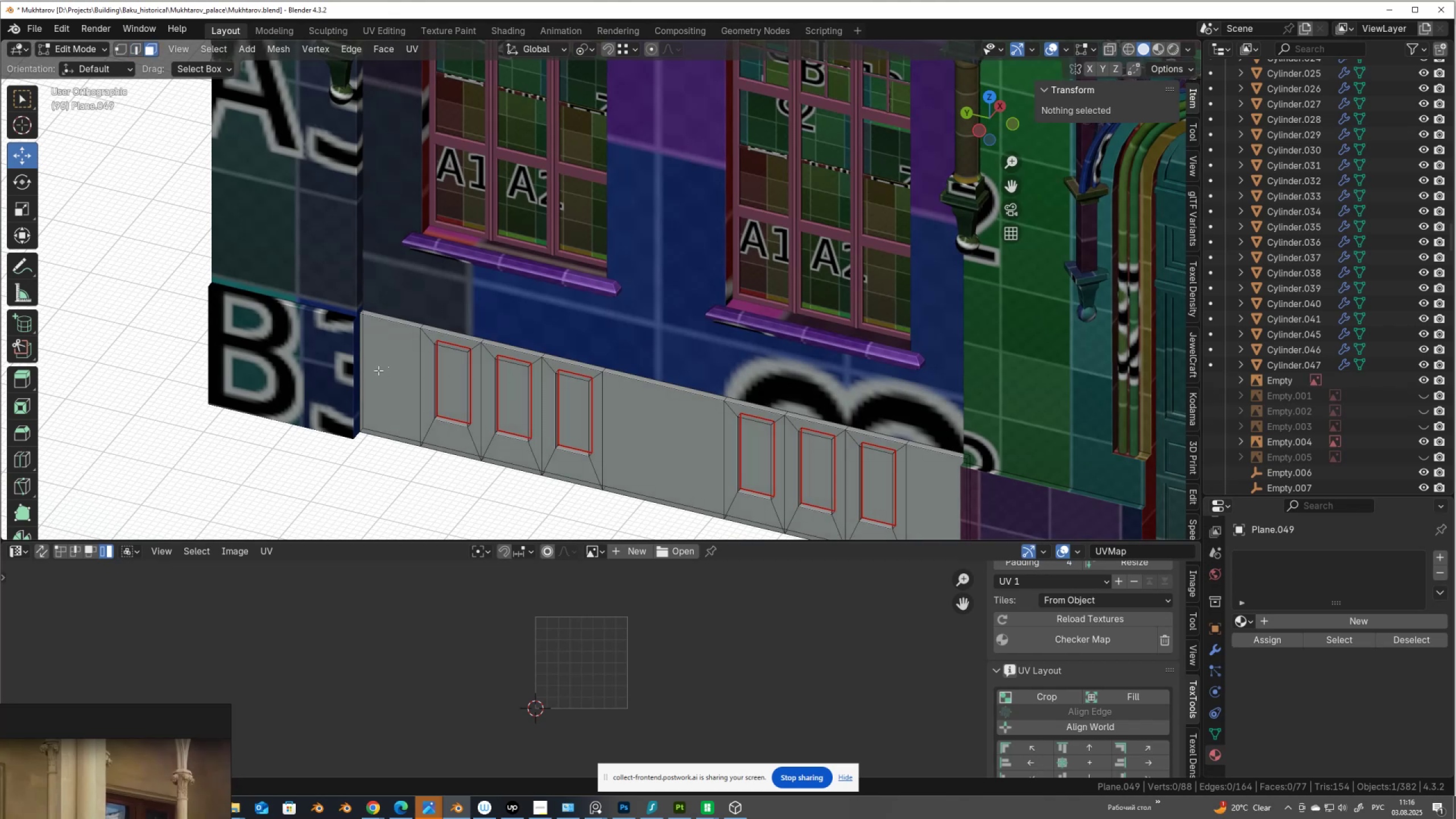 
key(Alt+AltLeft)
 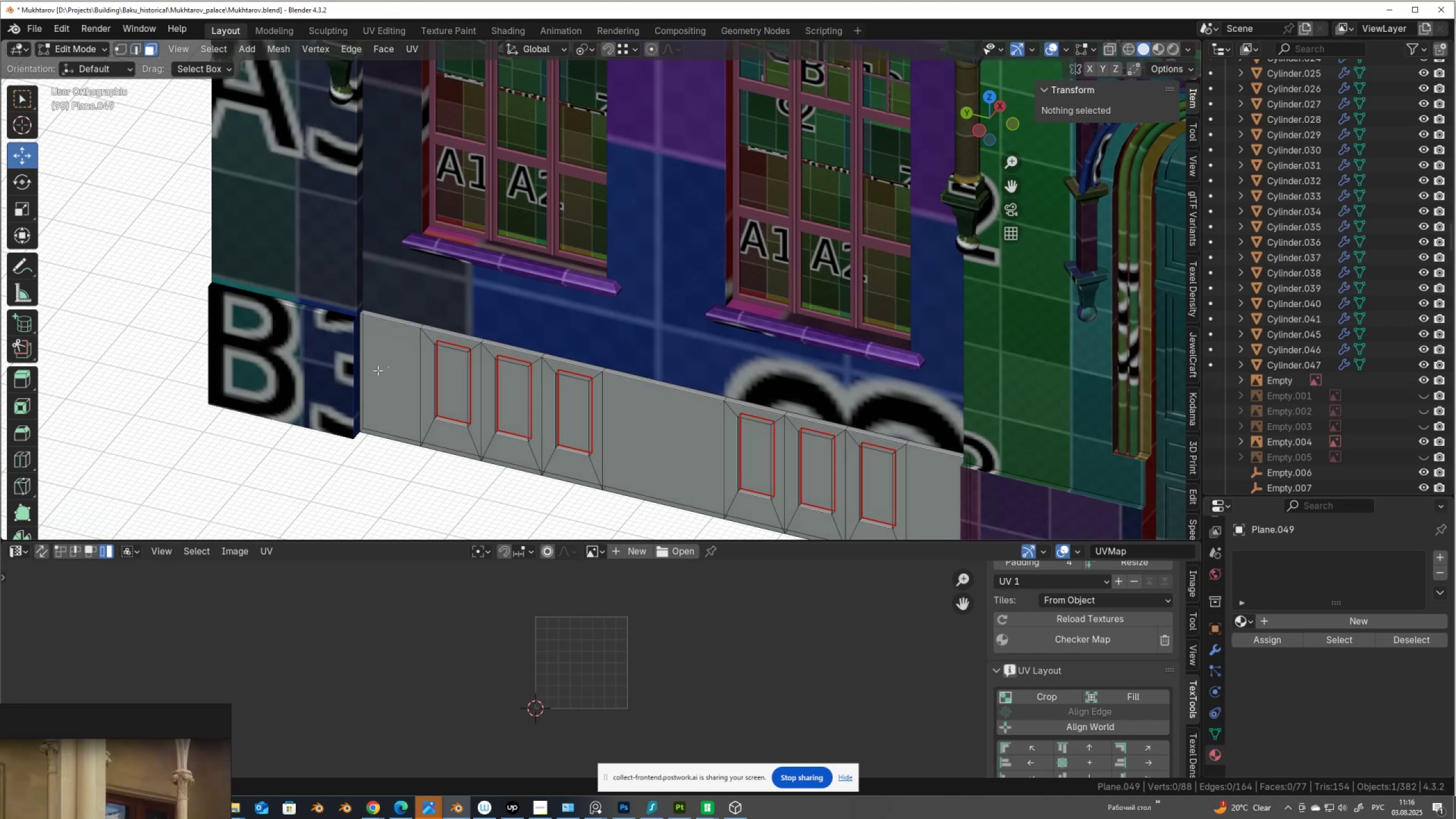 
key(Alt+Z)
 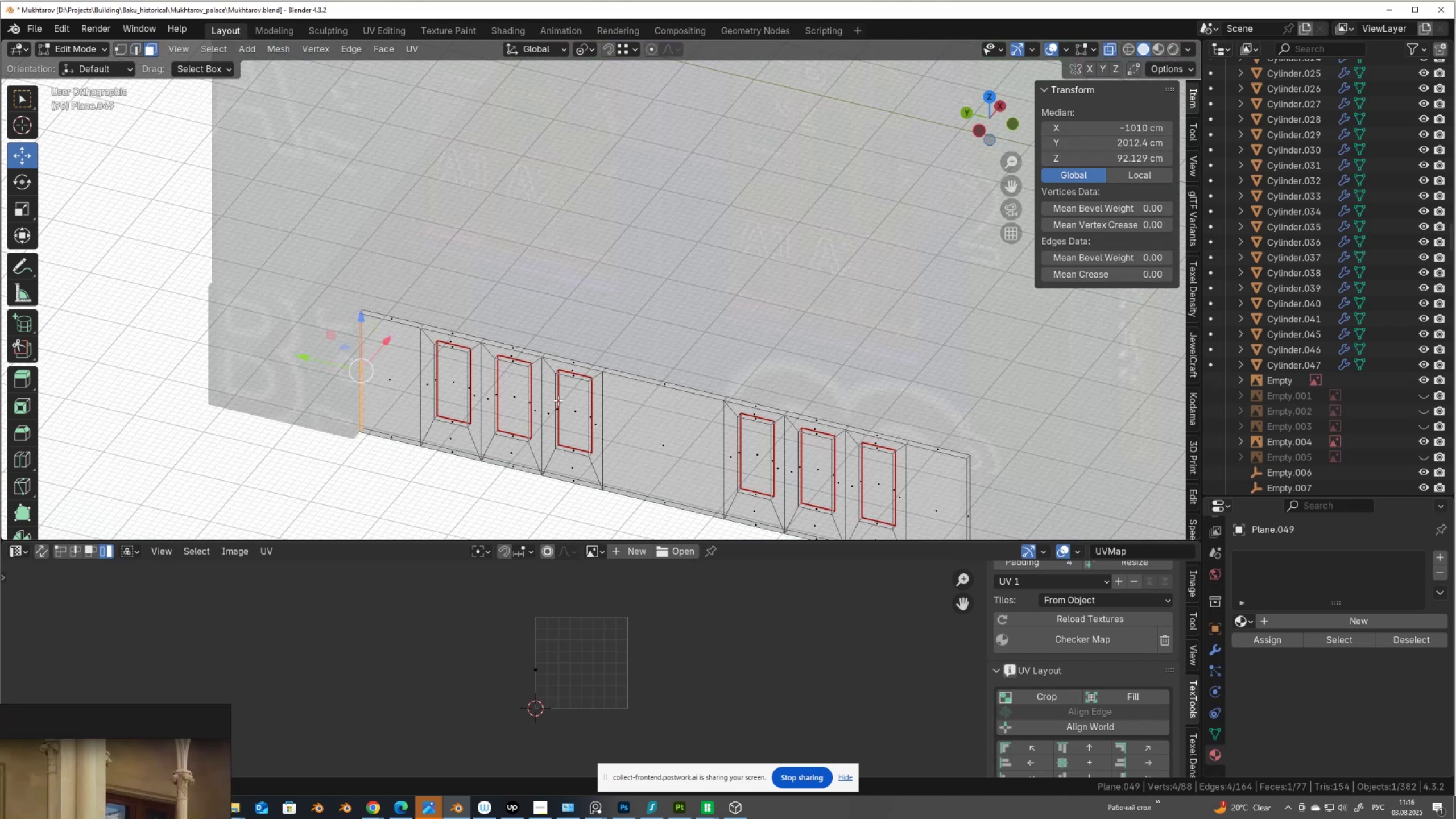 
hold_key(key=ShiftLeft, duration=1.18)
 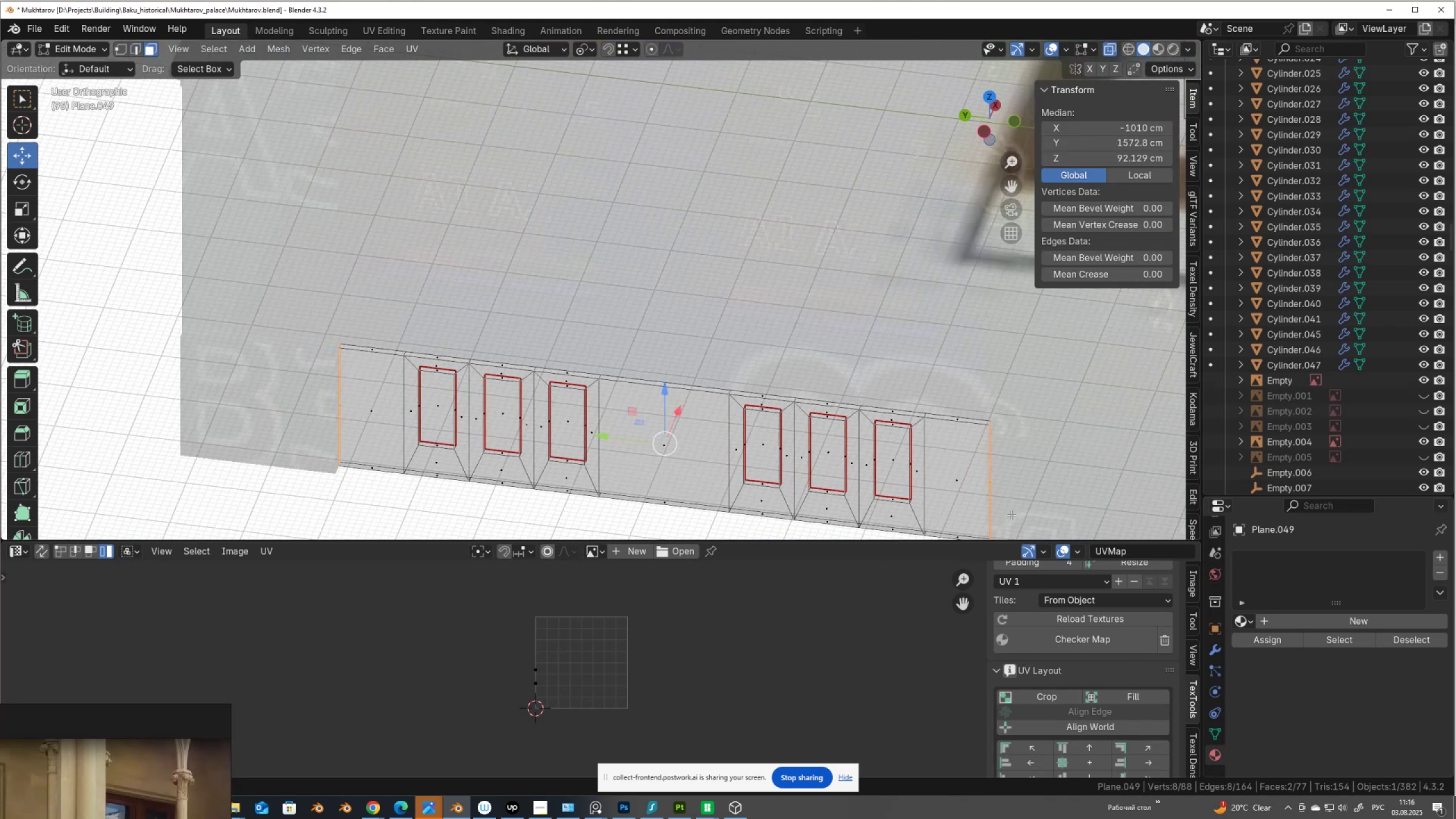 
key(Alt+AltLeft)
 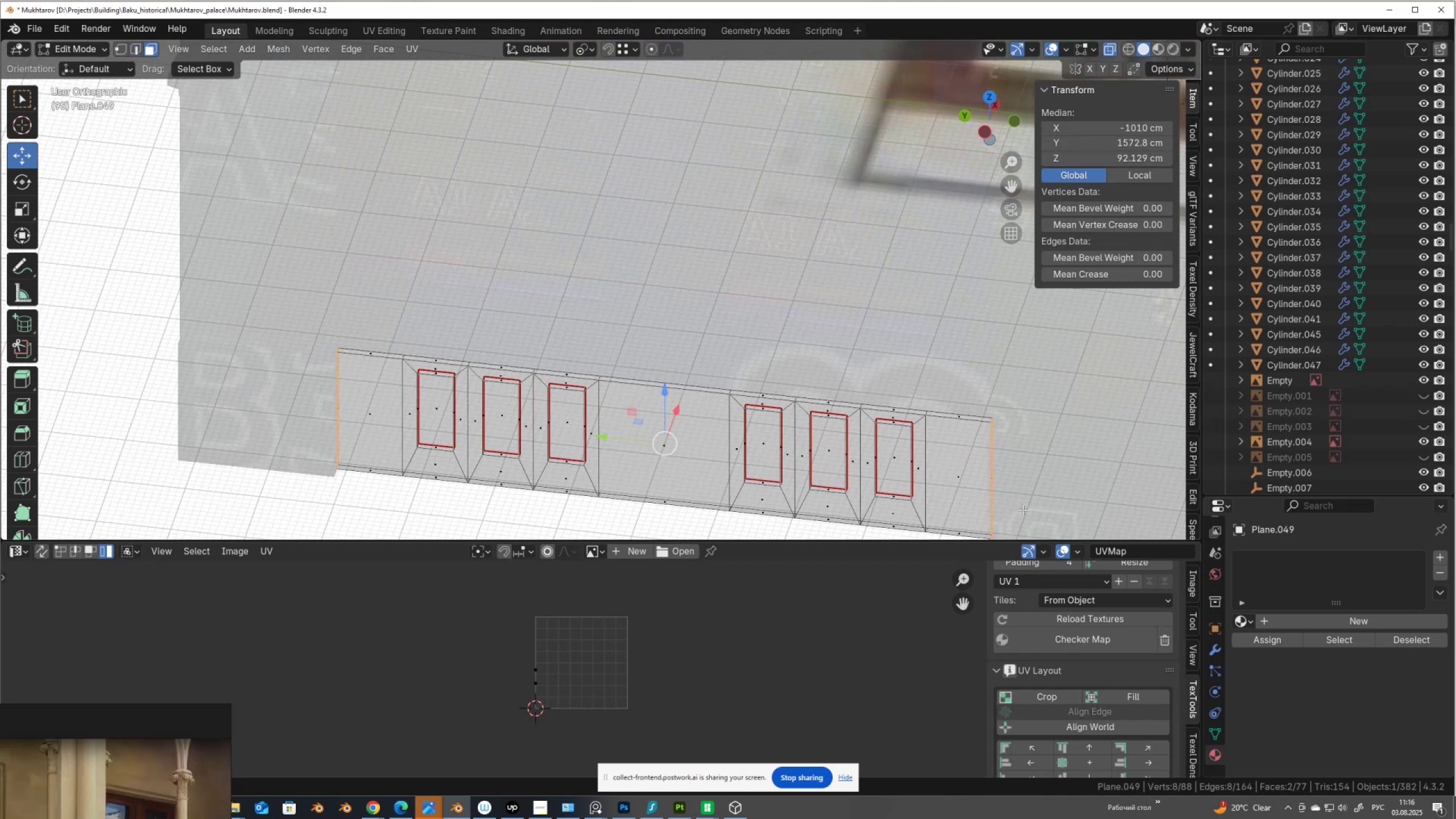 
key(Alt+Z)
 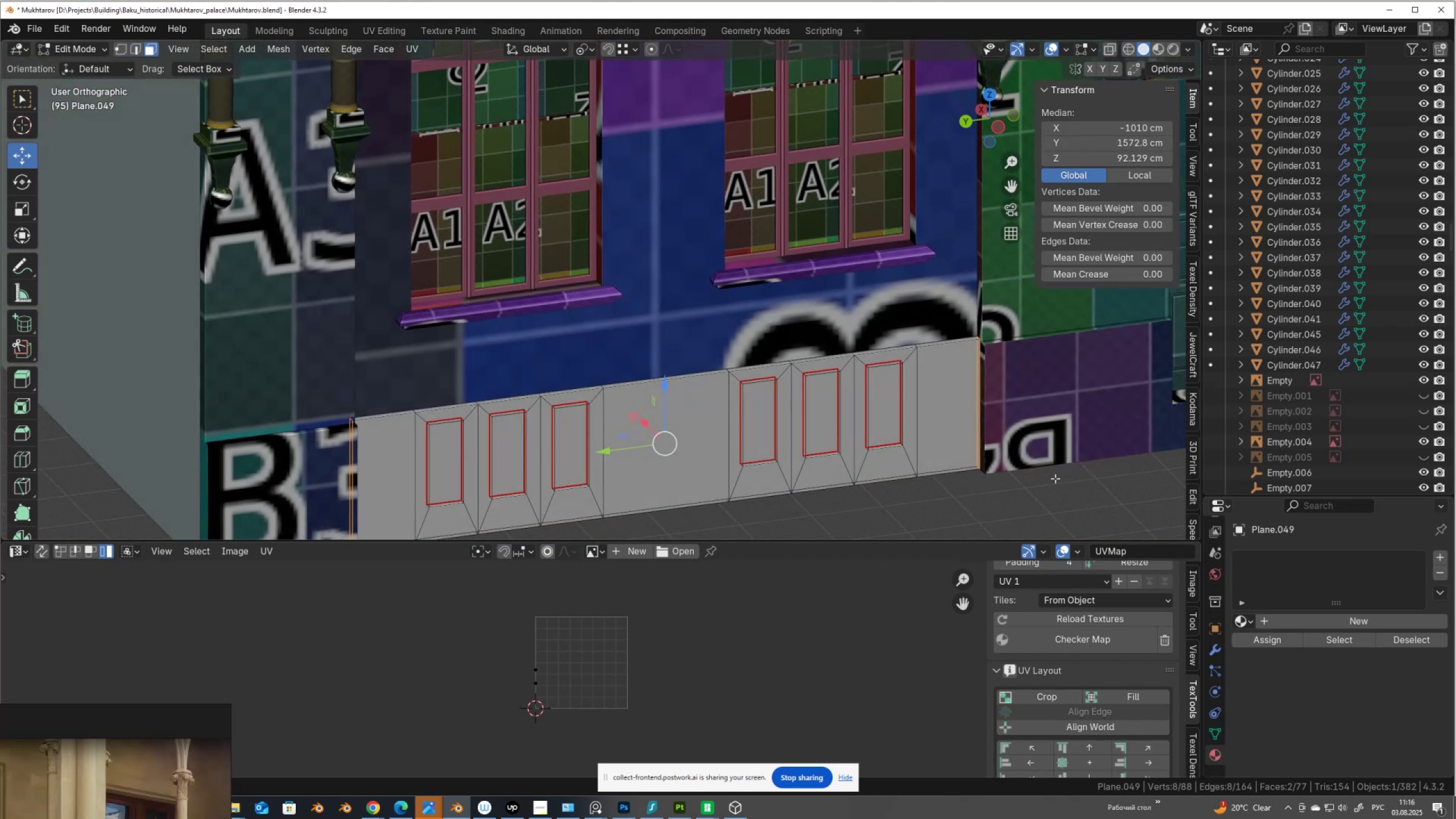 
key(X)
 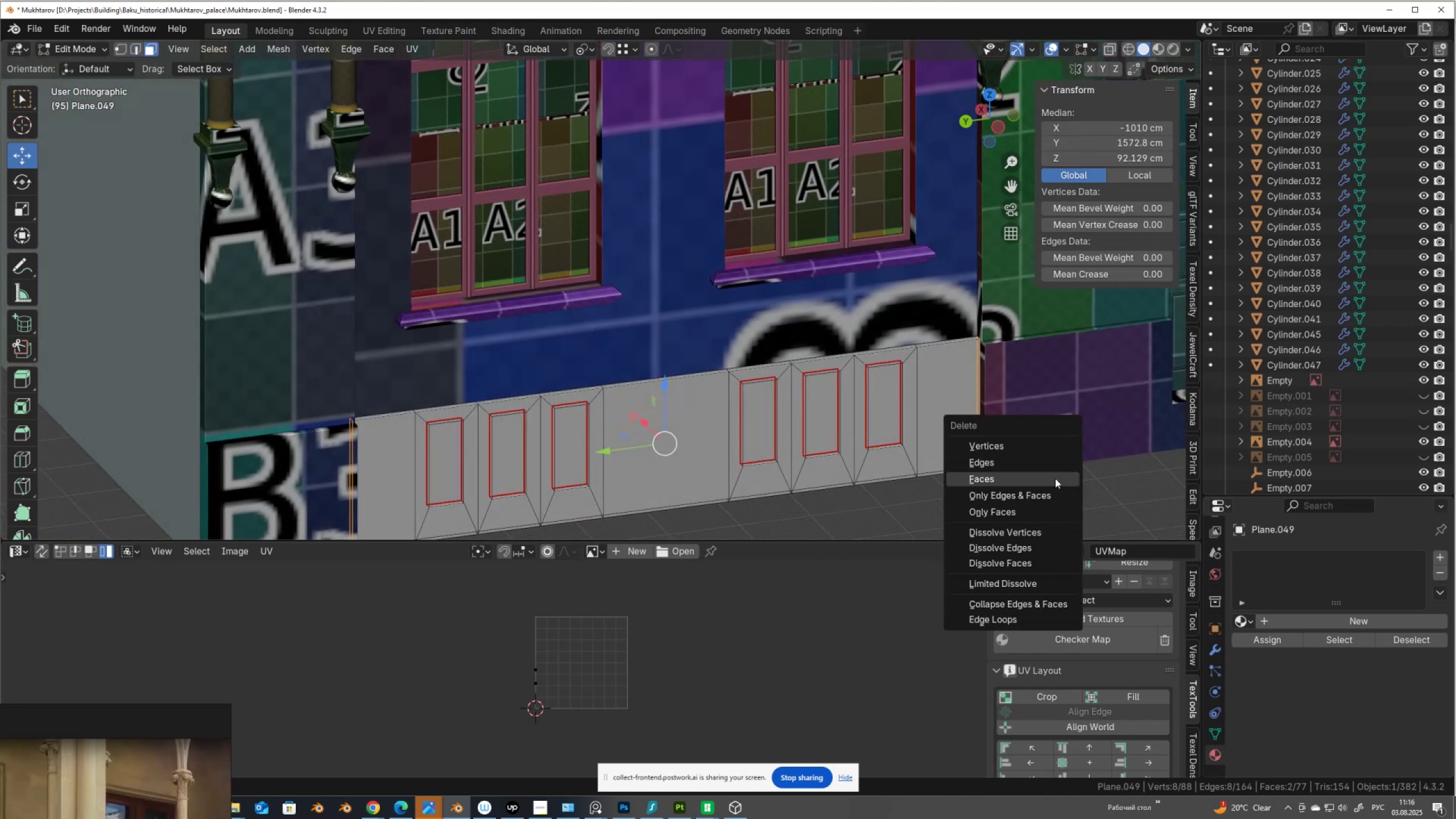 
left_click([1055, 478])
 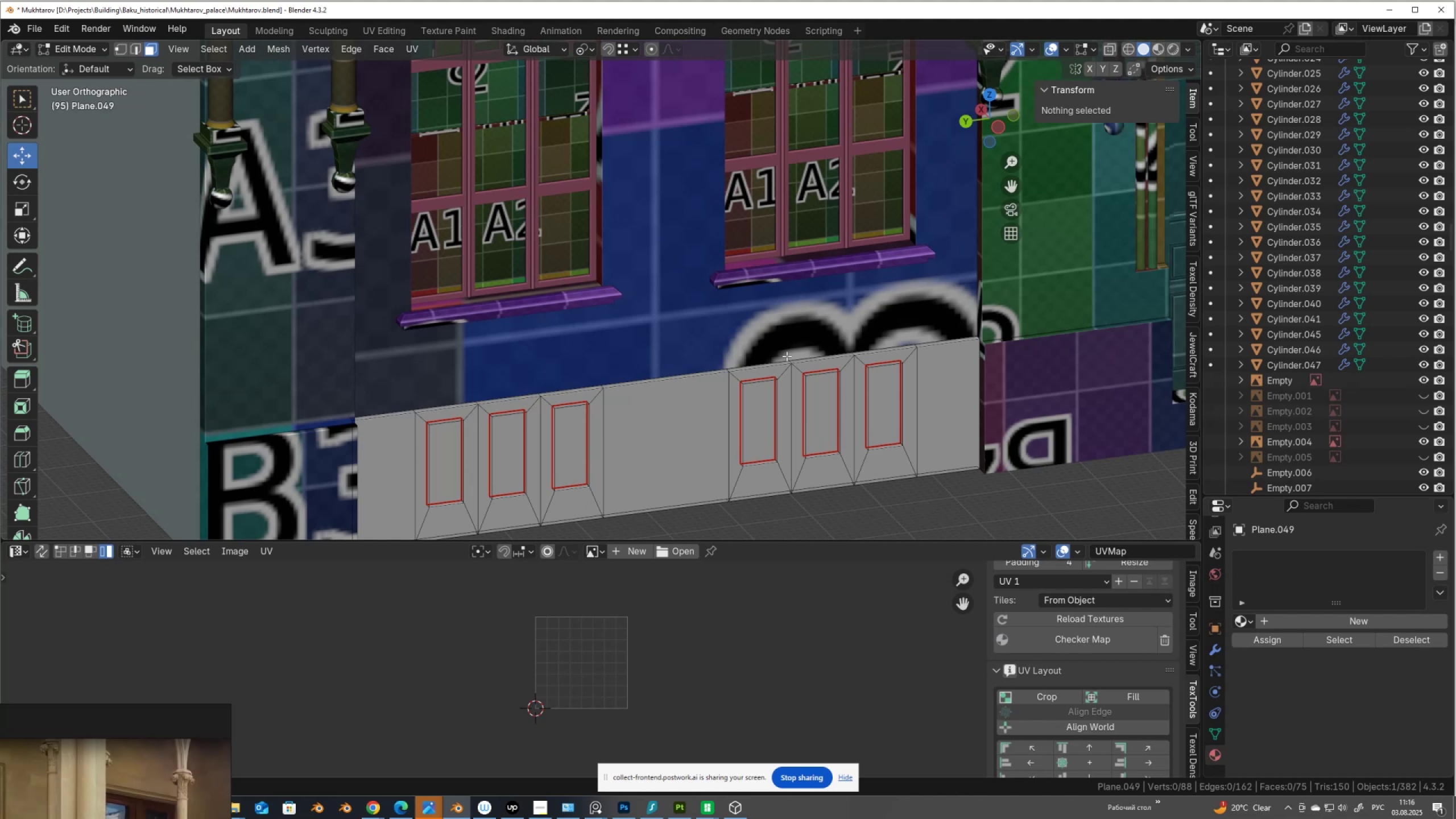 
type(au)
 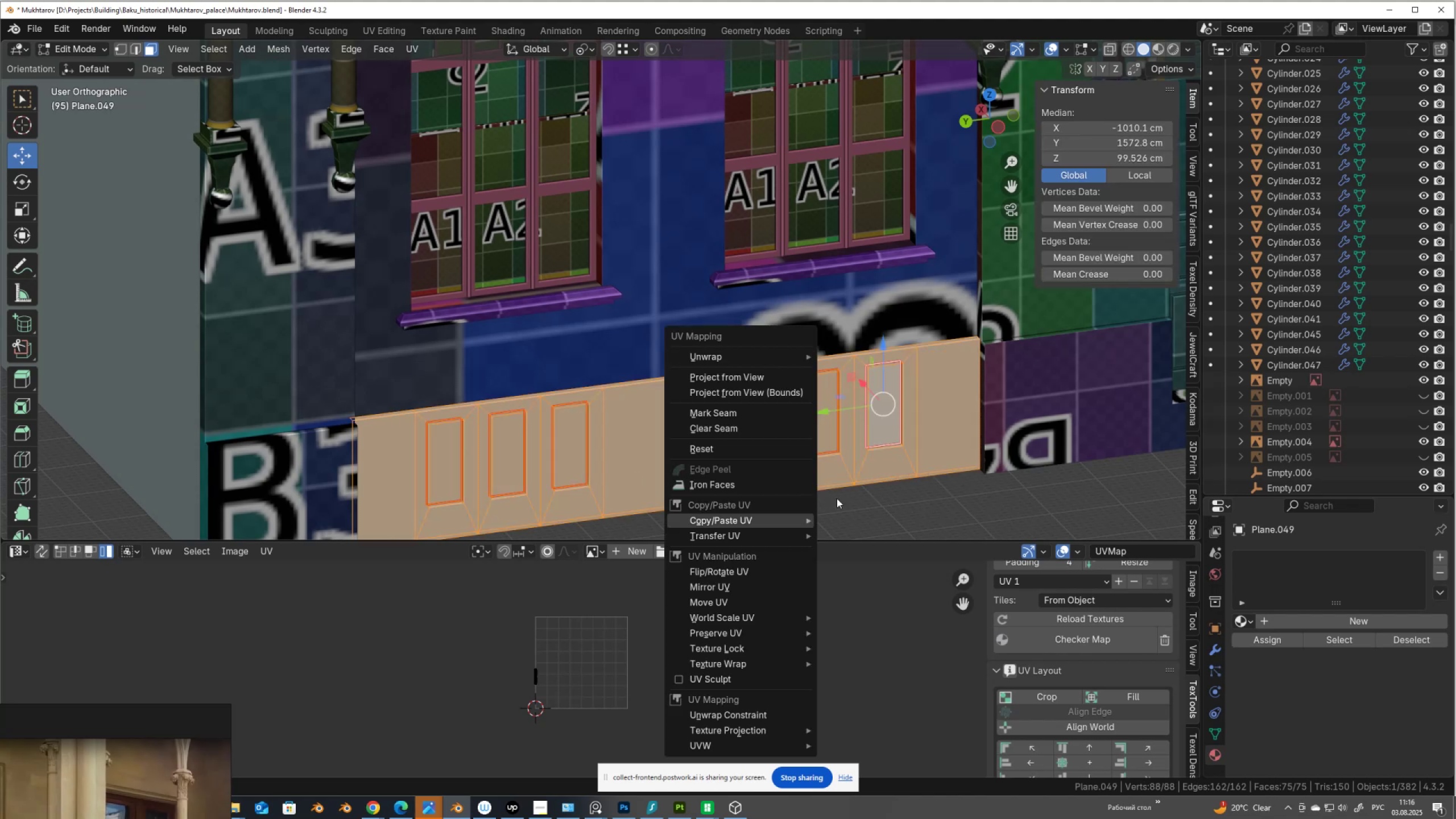 
scroll: coordinate [937, 482], scroll_direction: up, amount: 2.0
 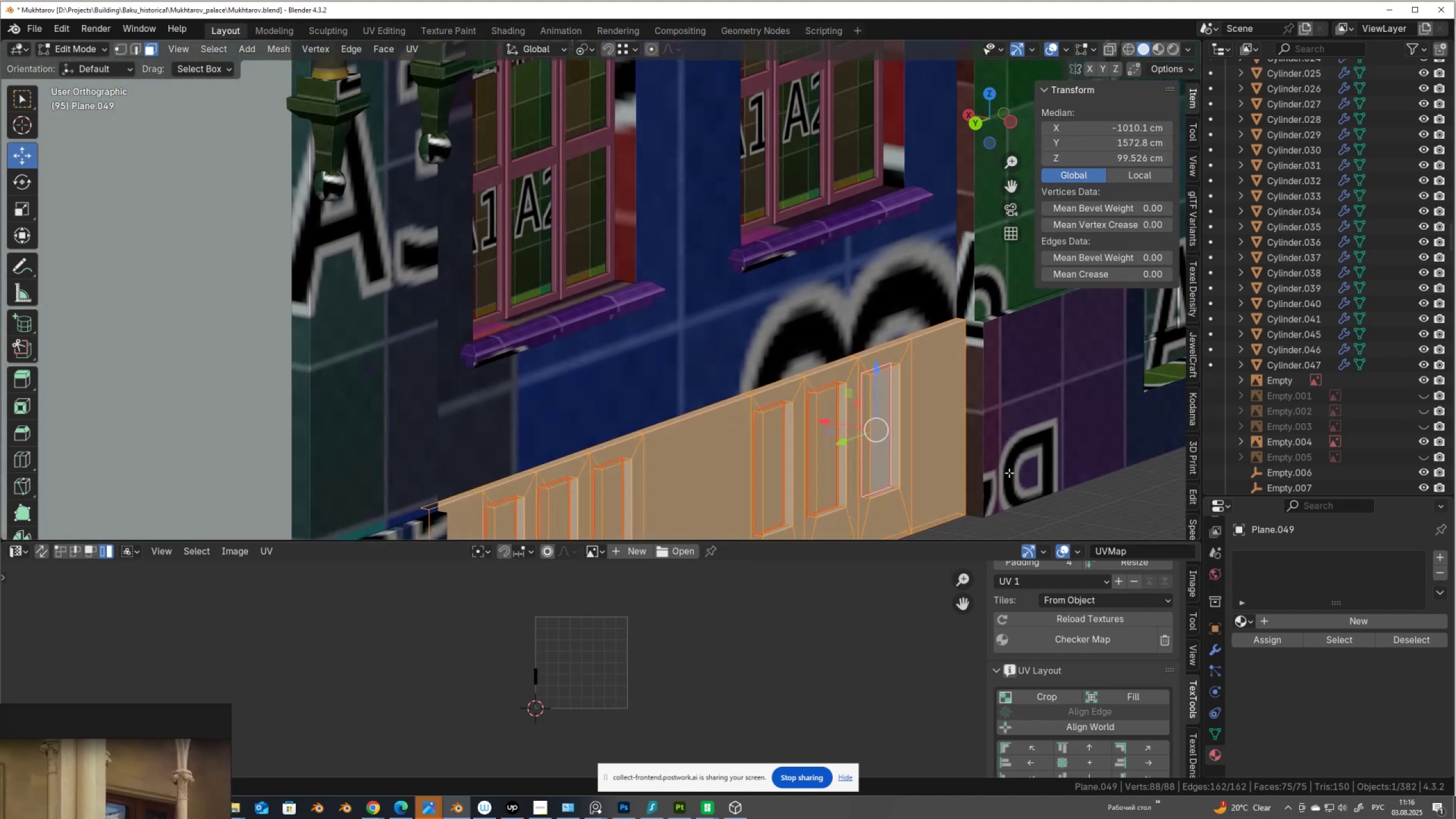 
hold_key(key=AltLeft, duration=0.62)
 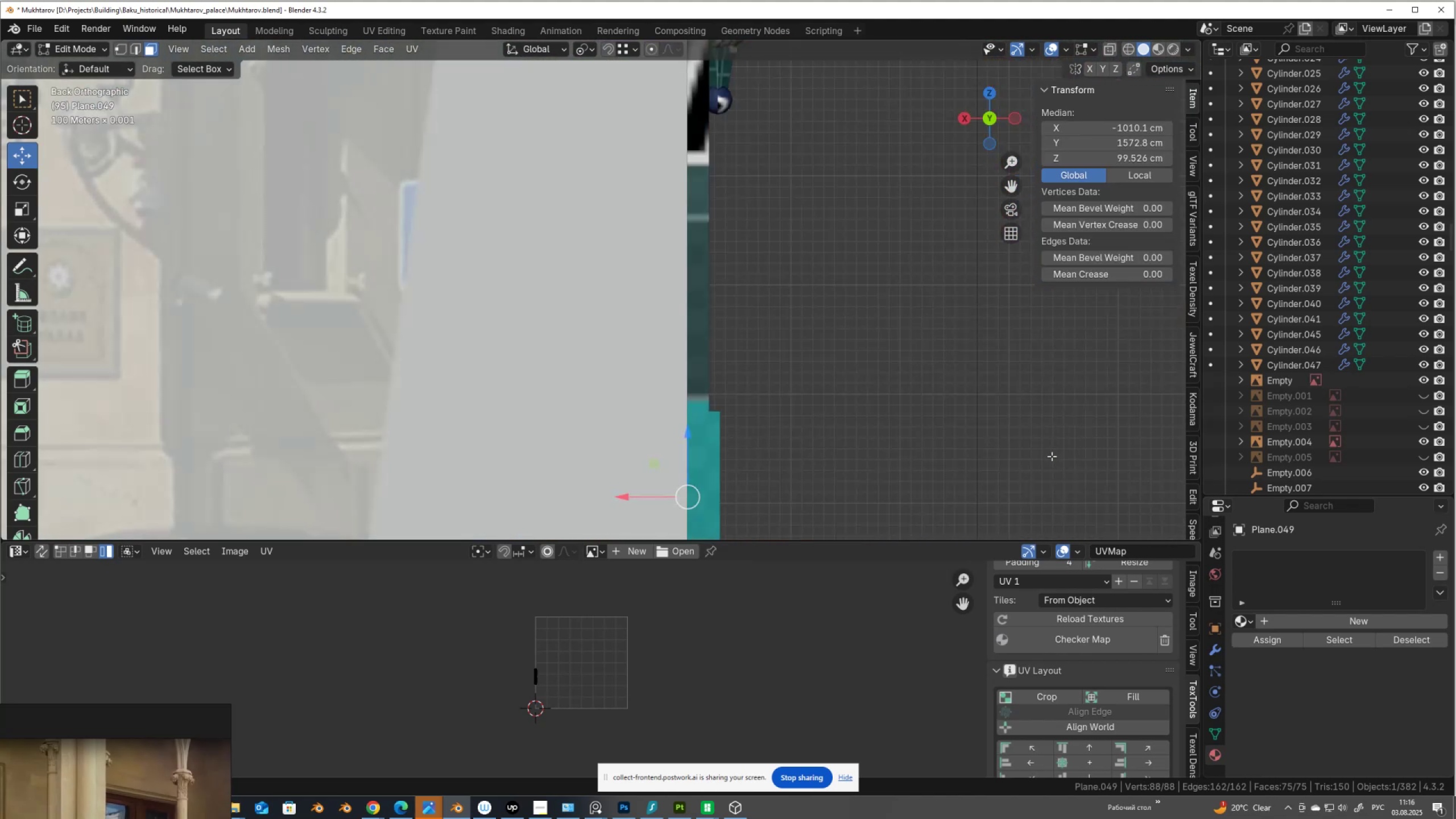 
key(Alt+AltLeft)
 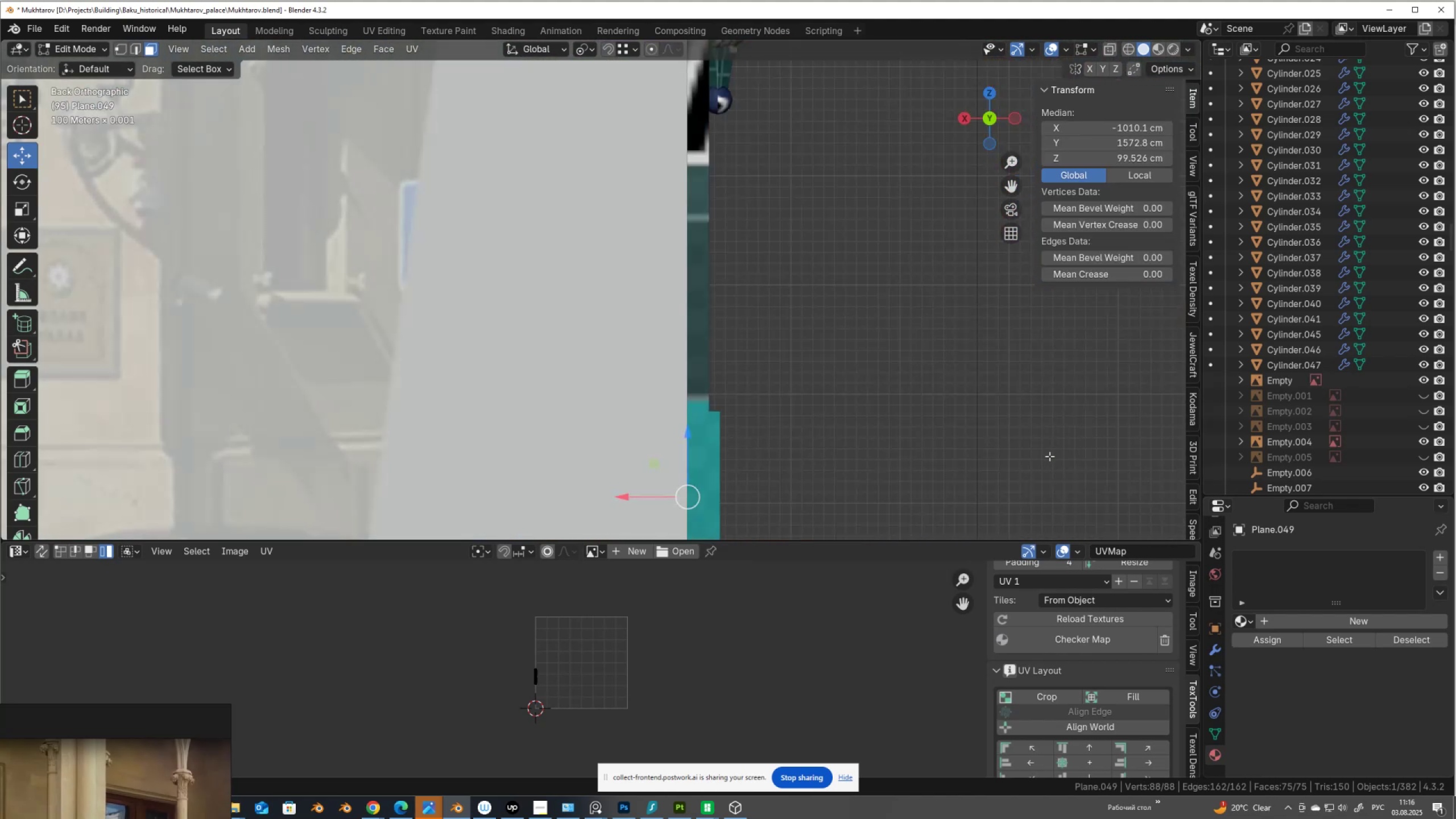 
key(Alt+Z)
 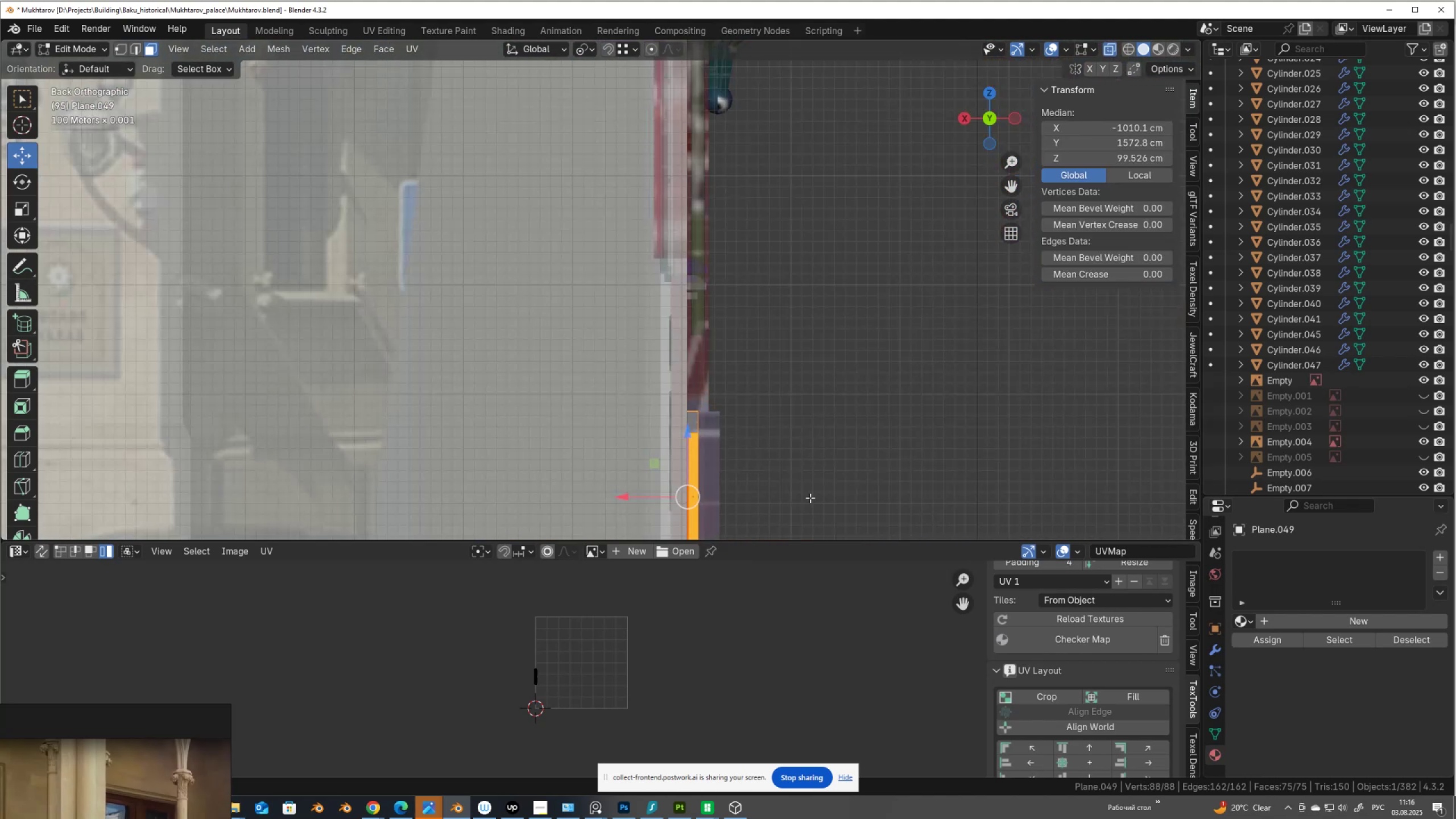 
hold_key(key=ShiftLeft, duration=0.59)
 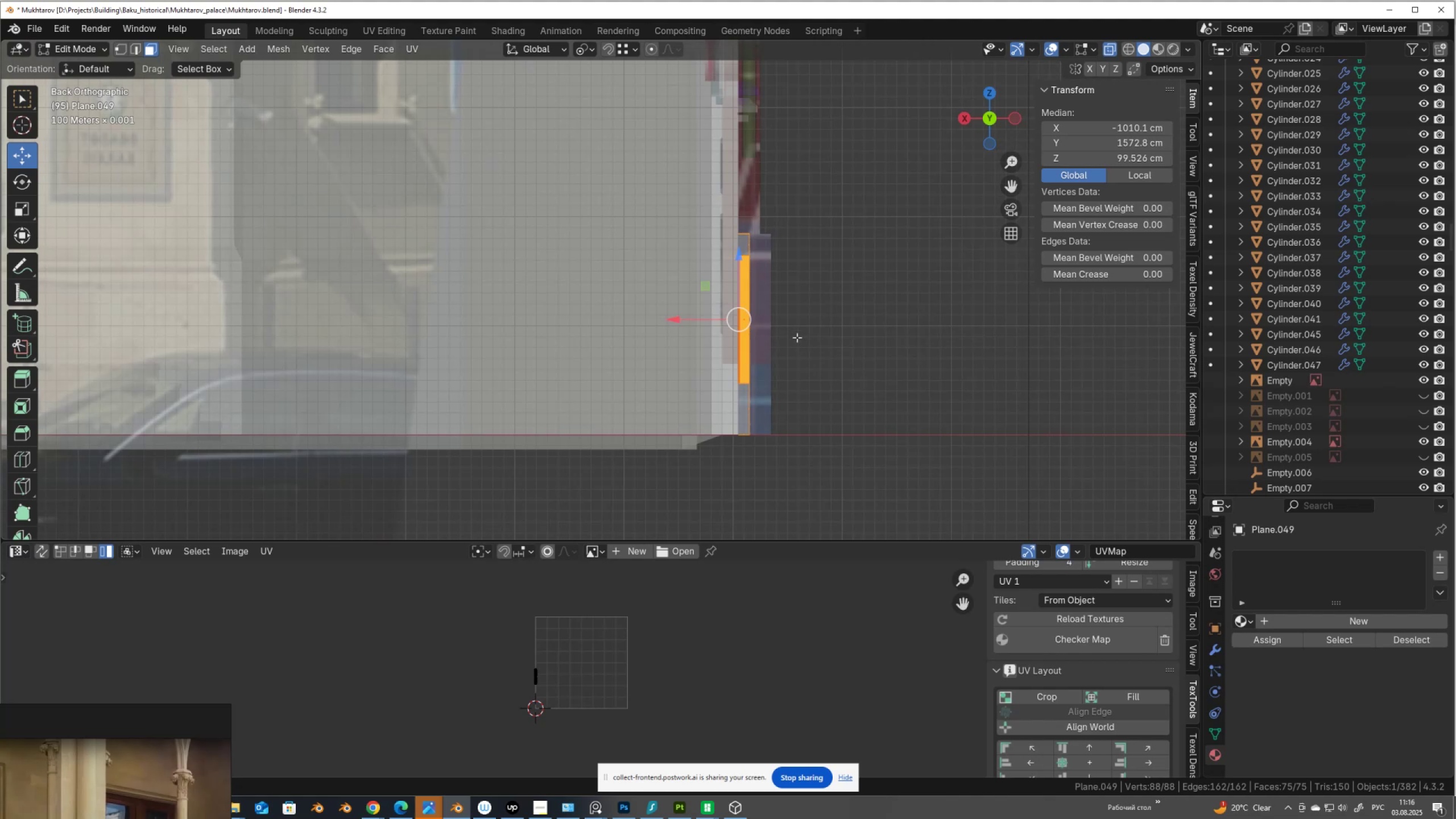 
key(2)
 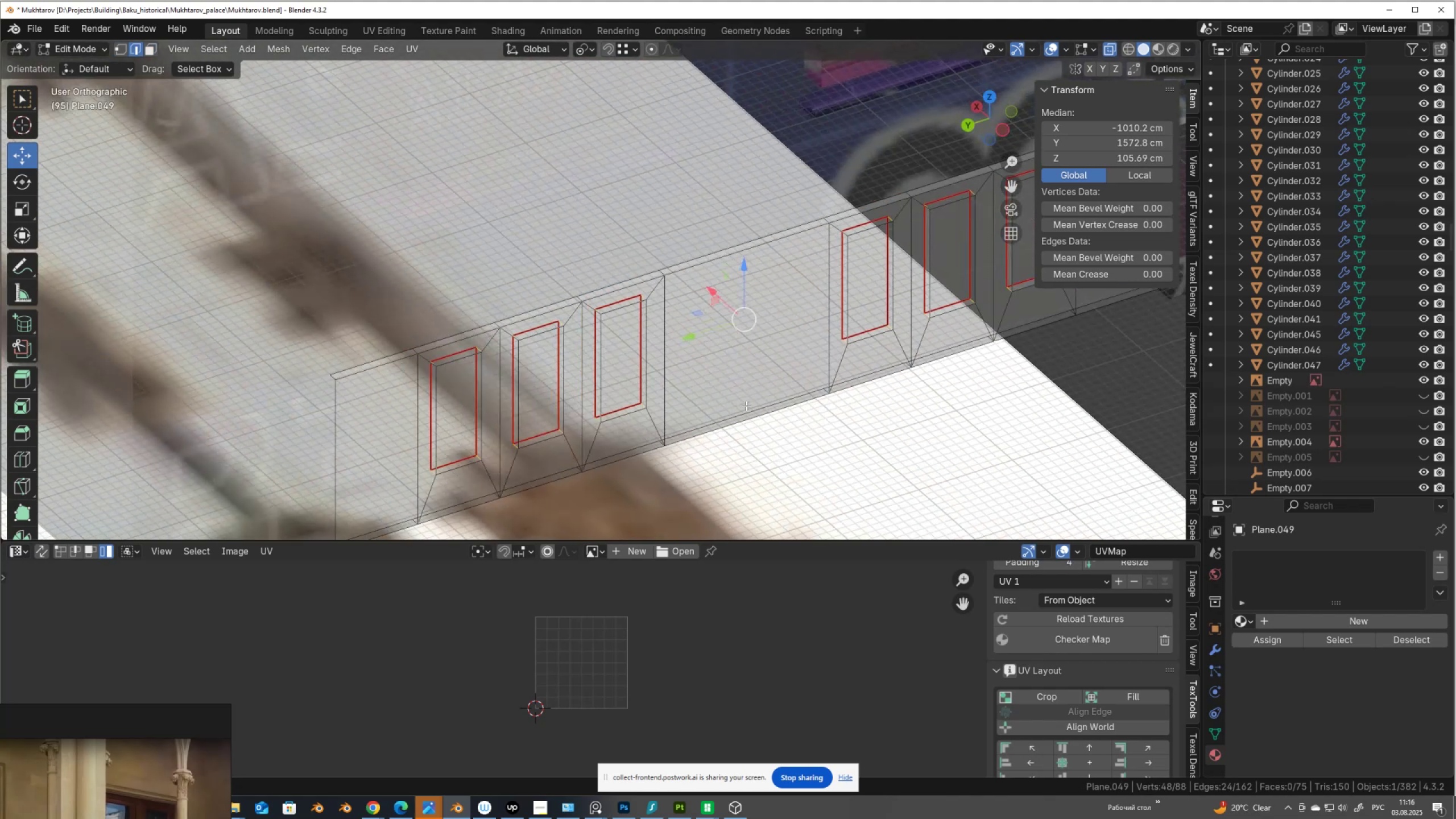 
wait(6.22)
 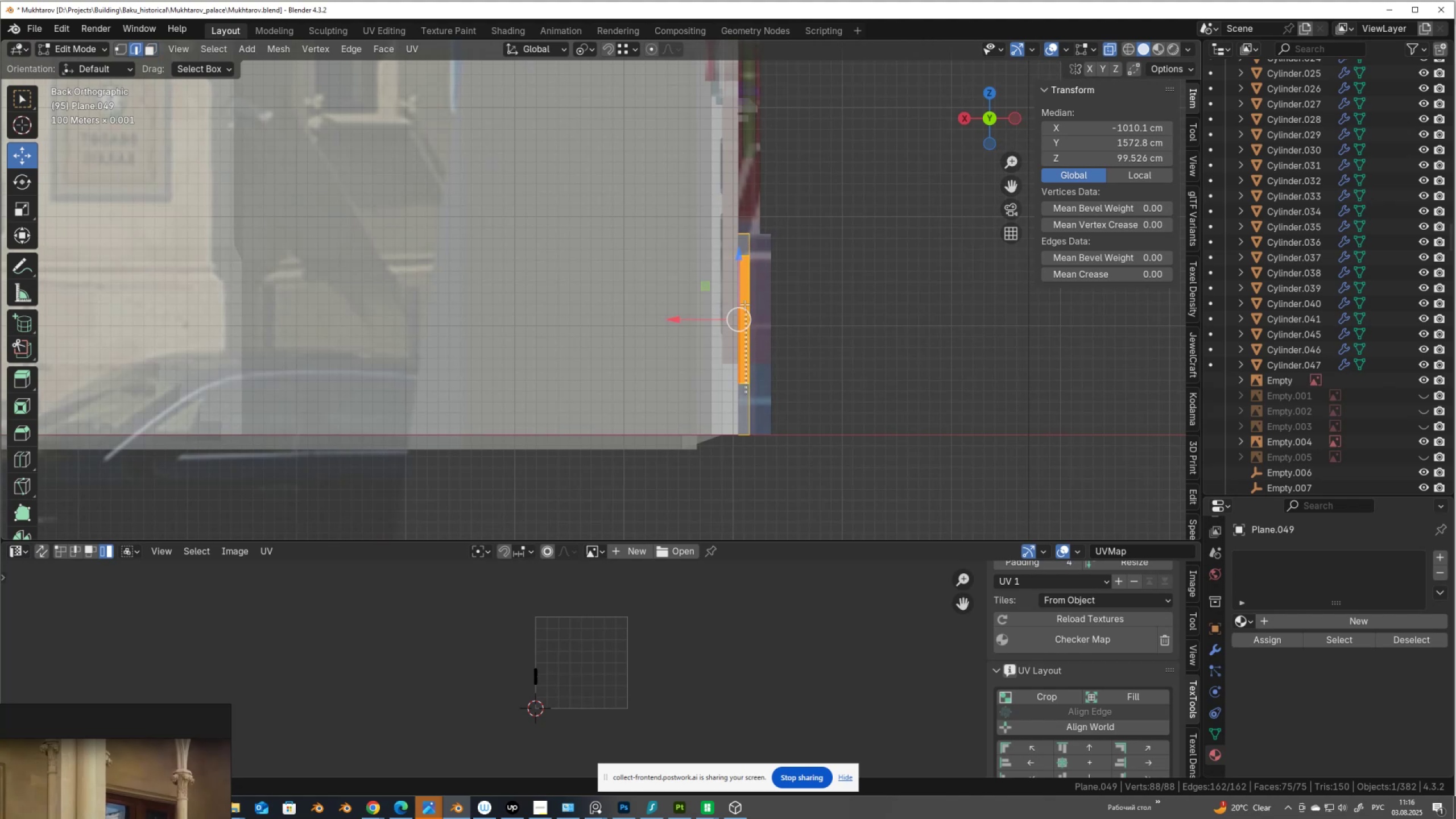 
left_click([917, 448])
 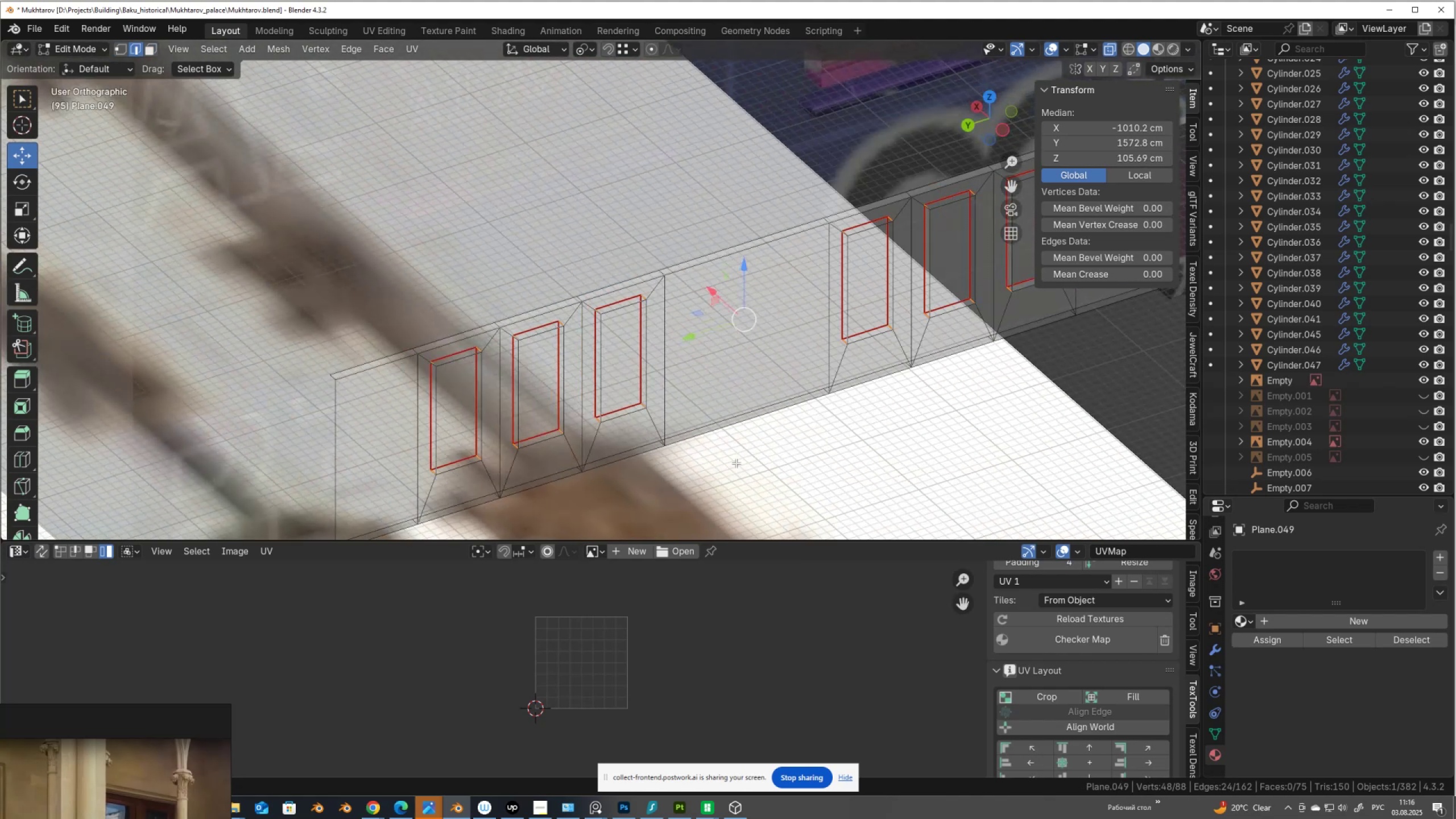 
type(au)
 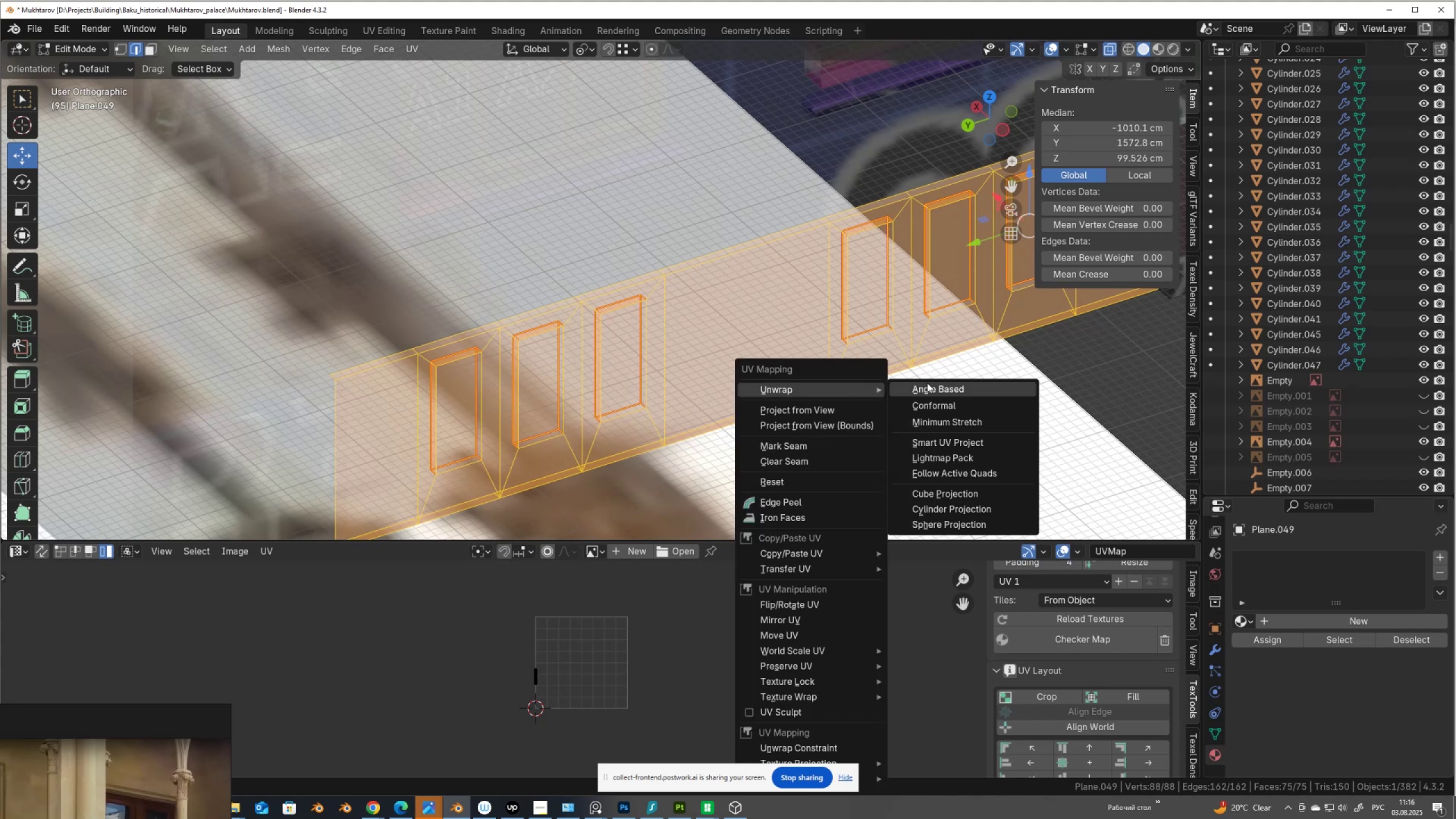 
left_click([934, 383])
 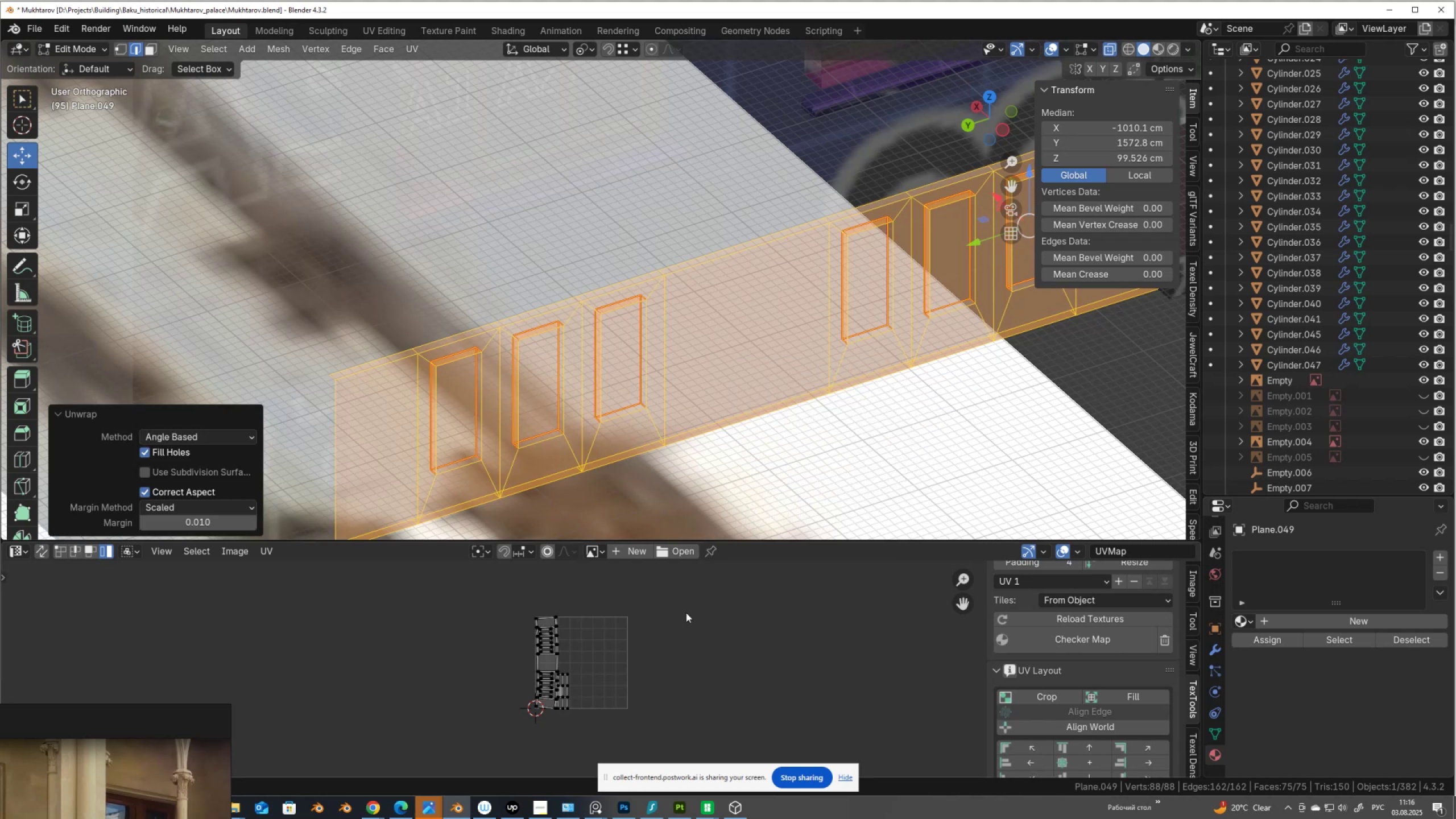 
scroll: coordinate [528, 707], scroll_direction: up, amount: 5.0
 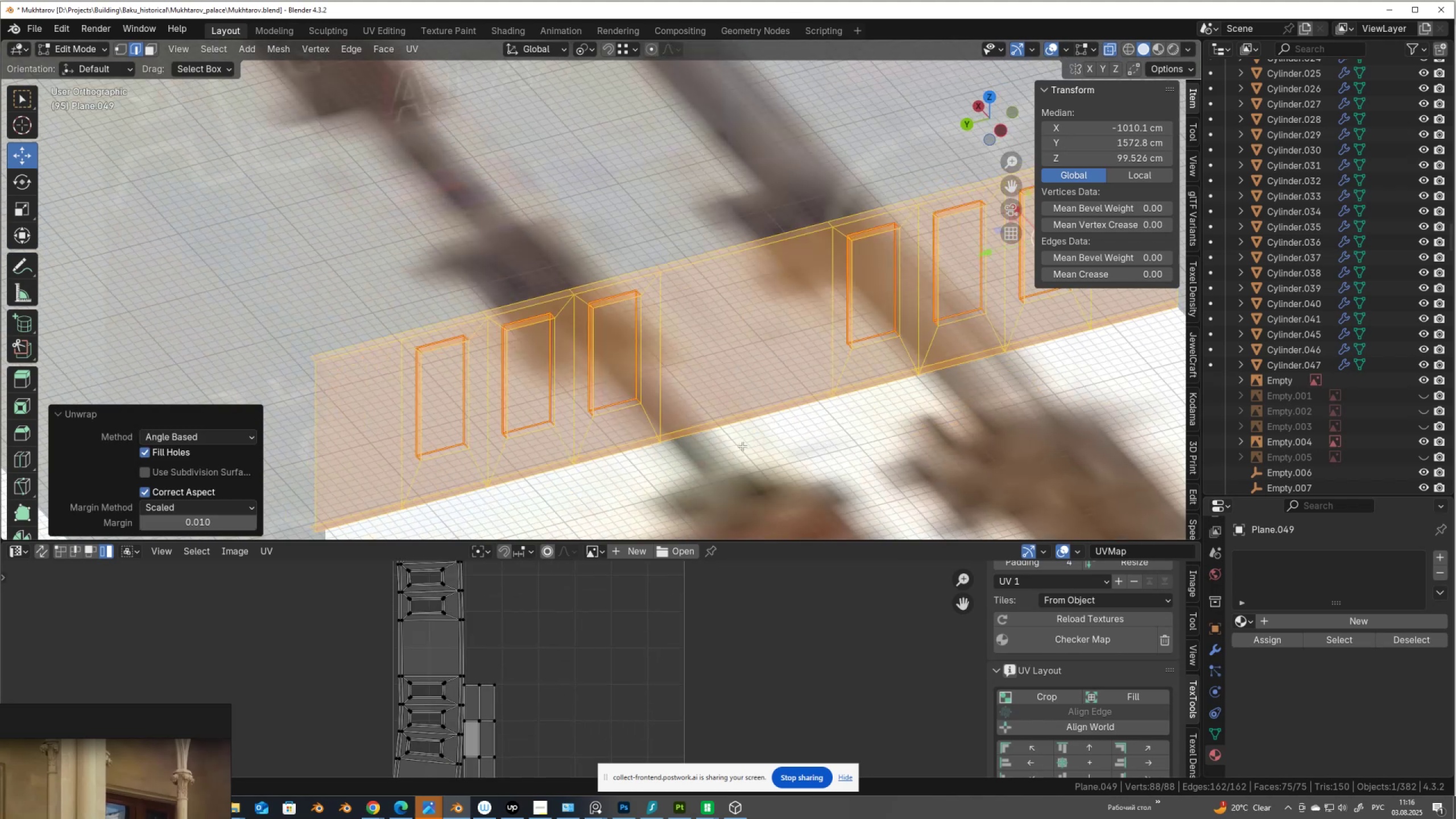 
scroll: coordinate [732, 445], scroll_direction: down, amount: 2.0
 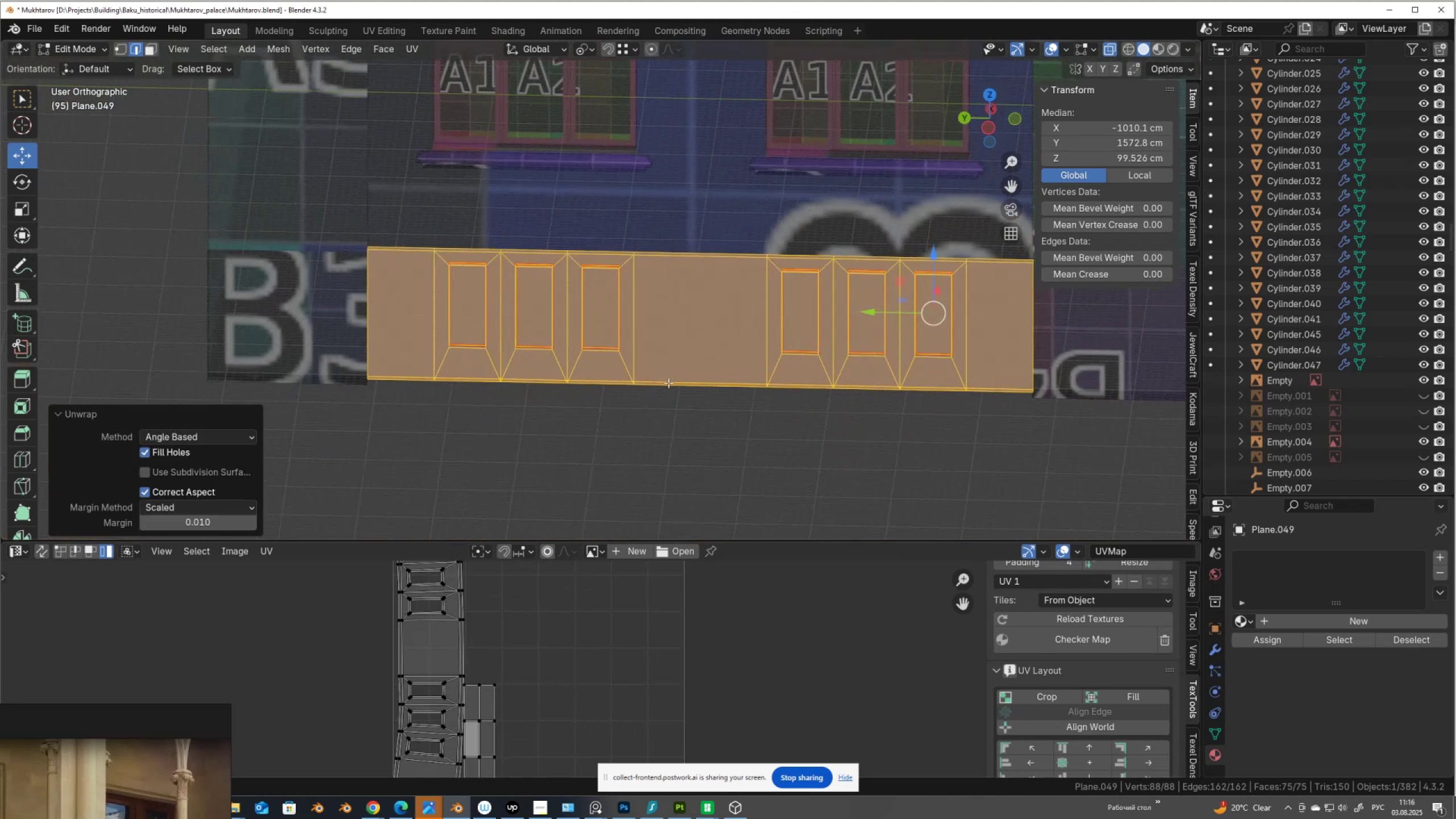 
scroll: coordinate [457, 310], scroll_direction: up, amount: 3.0
 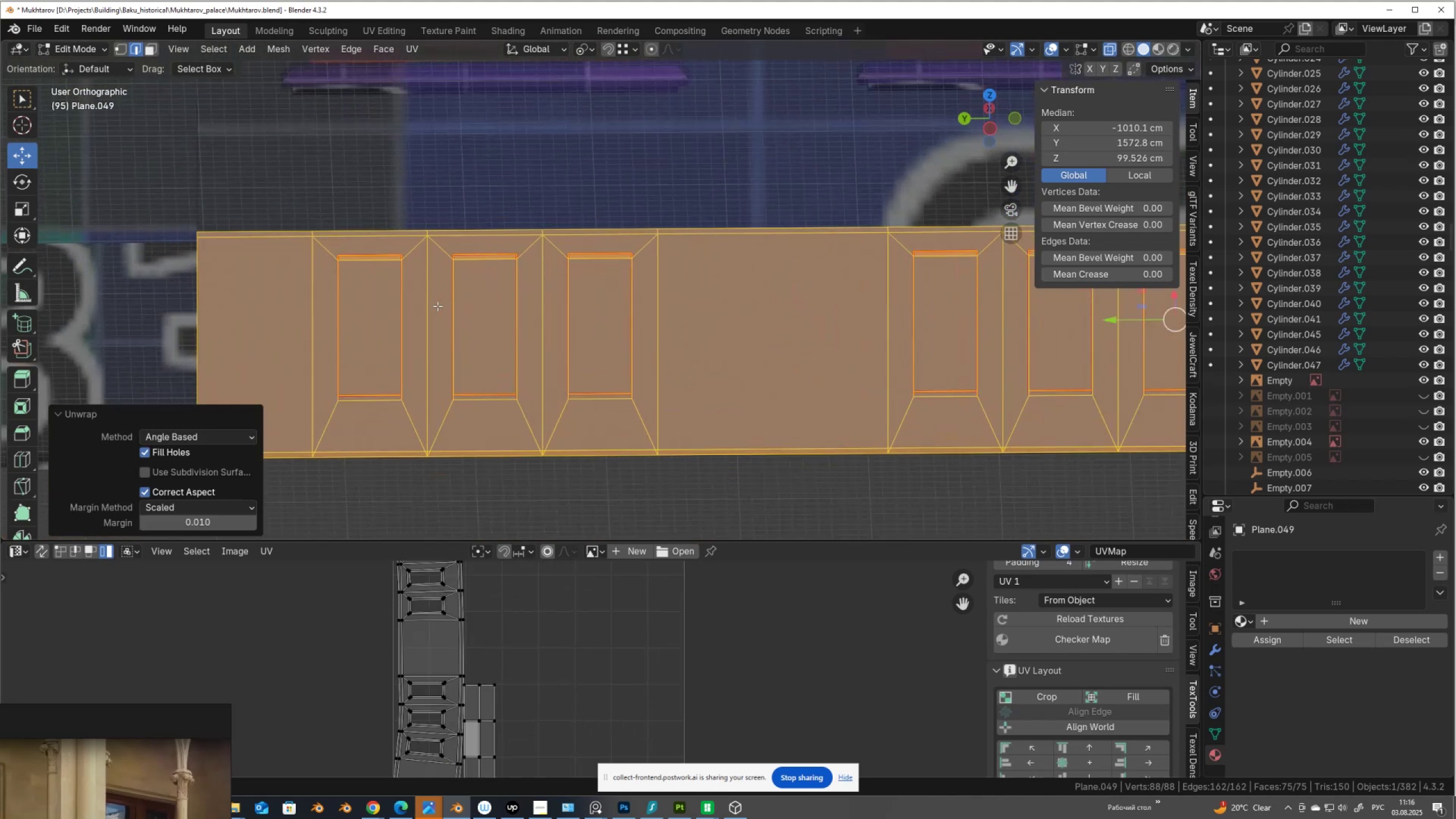 
hold_key(key=AltLeft, duration=0.55)
left_click([415, 306])
 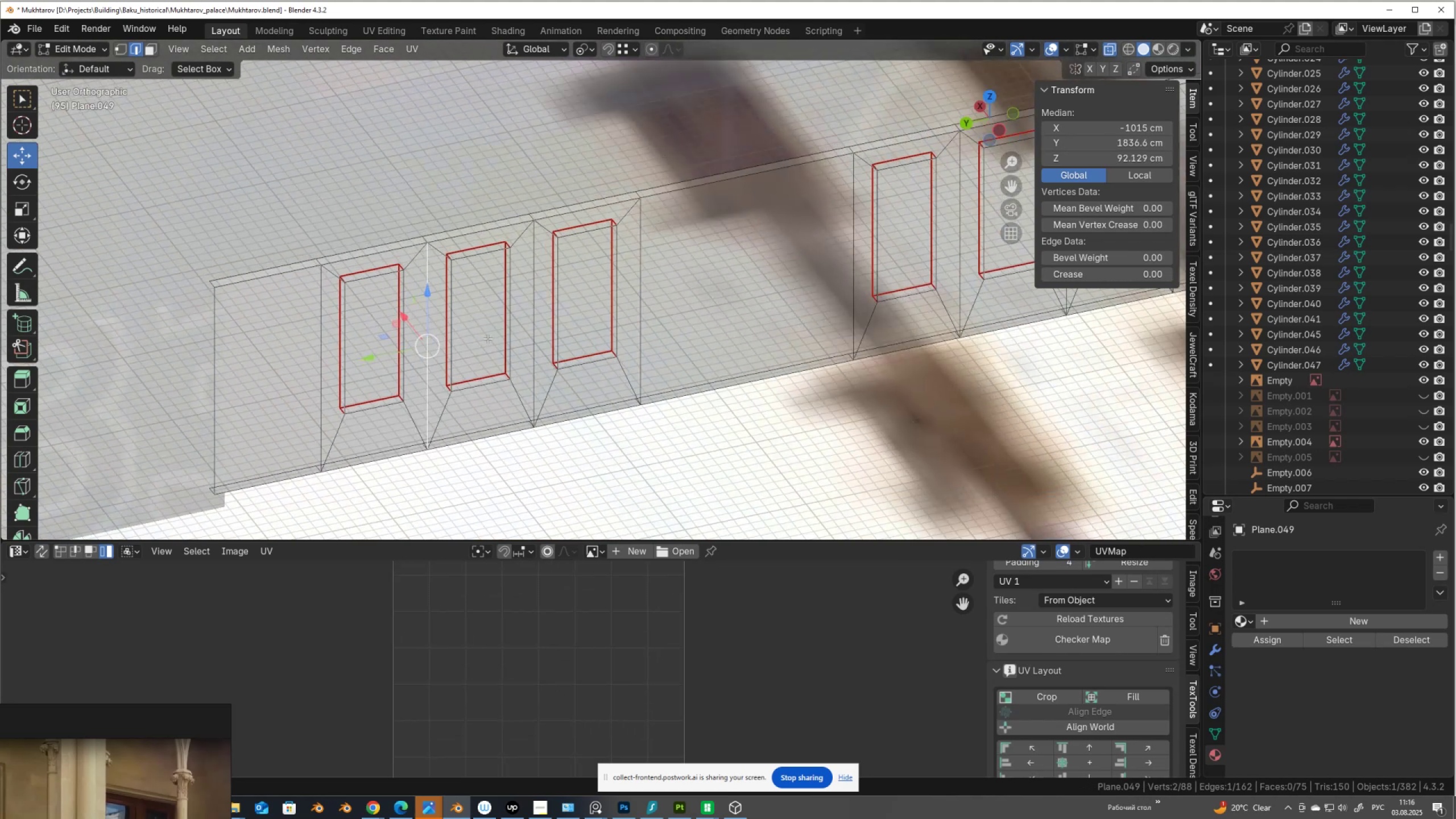 
hold_key(key=AltLeft, duration=4.34)
left_click([403, 302])
 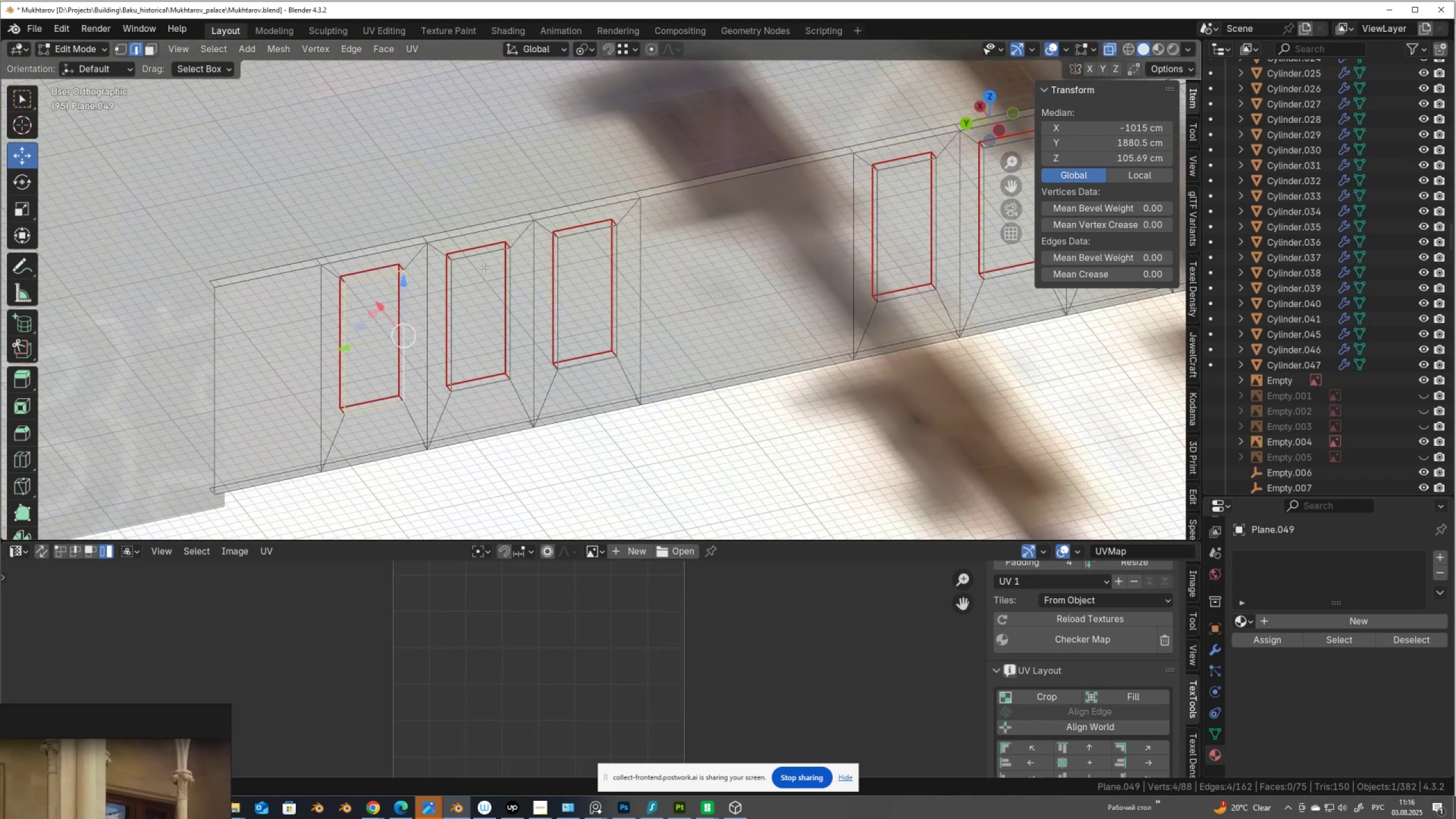 
hold_key(key=ShiftLeft, duration=1.5)
left_click([517, 282])
 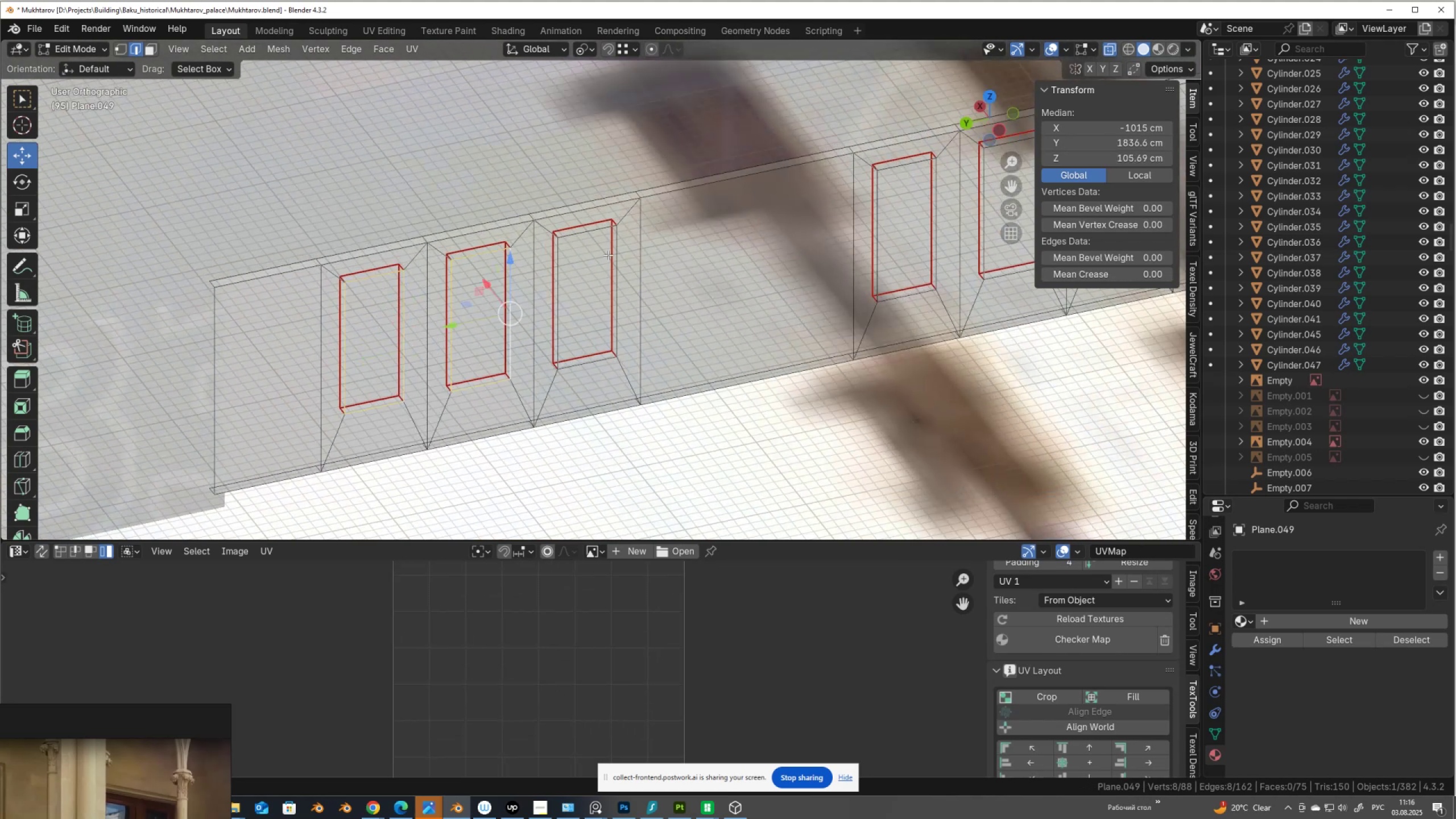 
hold_key(key=ShiftLeft, duration=1.51)
left_click([621, 258])
 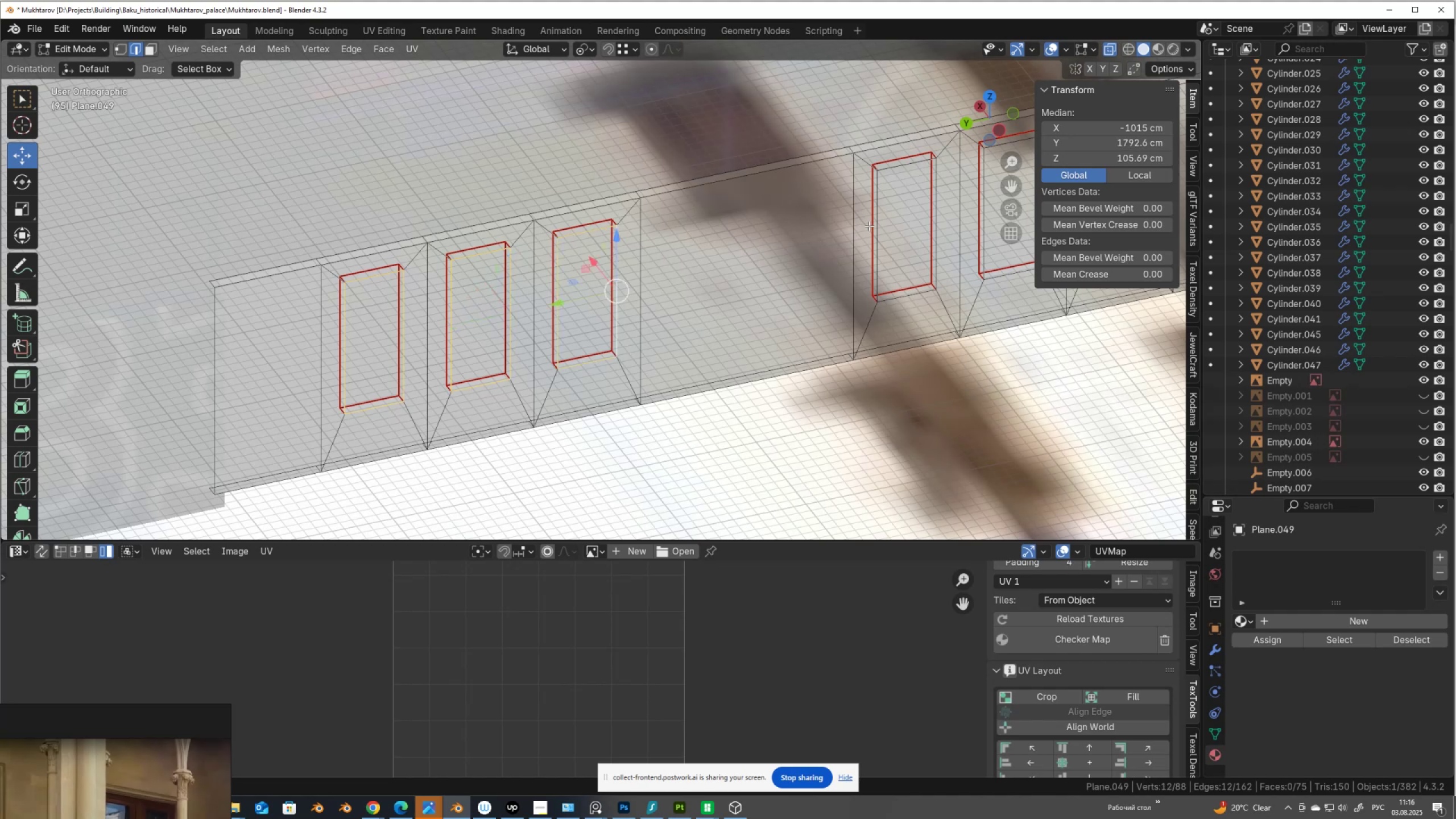 
hold_key(key=ShiftLeft, duration=0.43)
left_click([880, 235])
 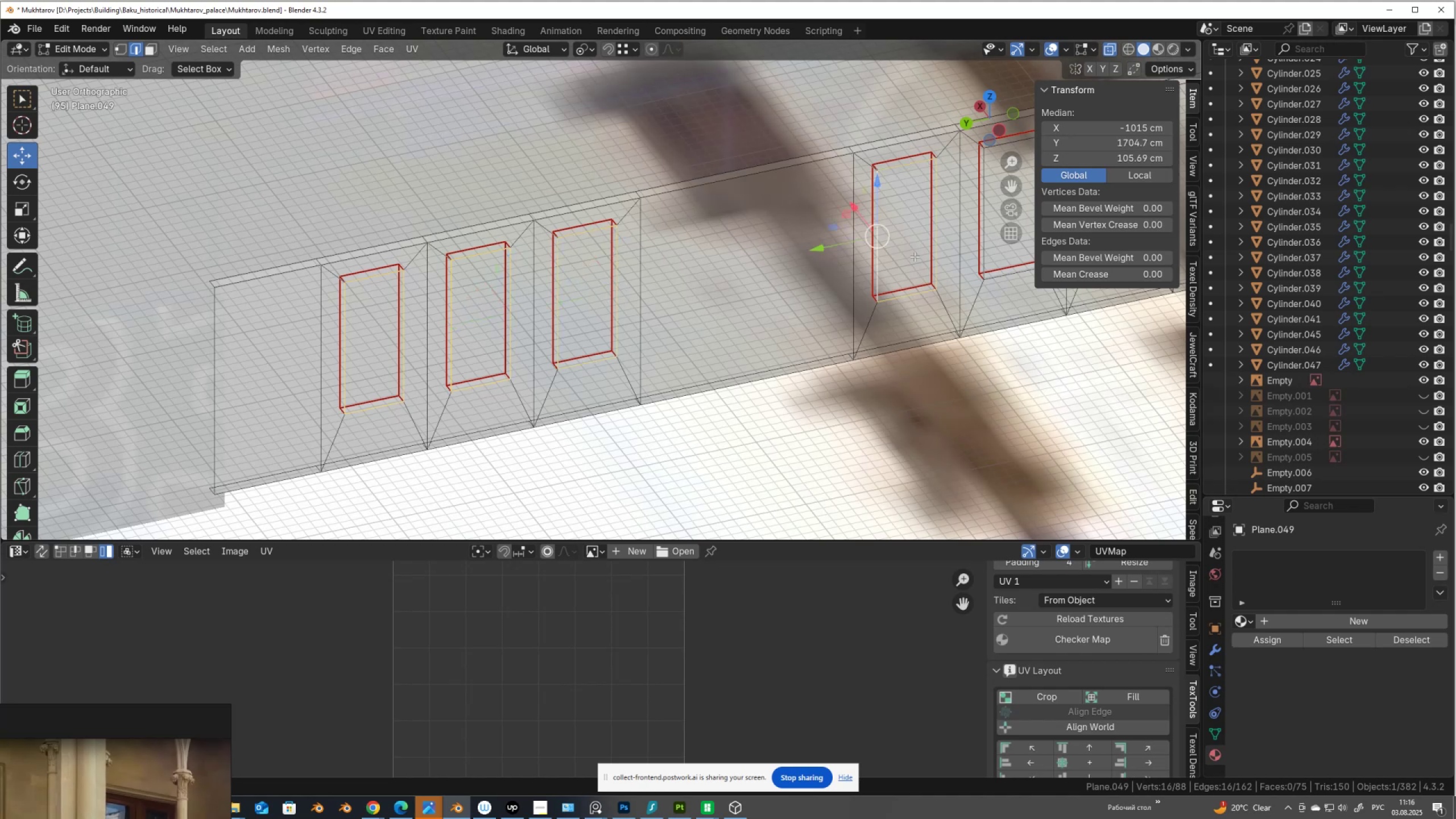 
hold_key(key=ShiftLeft, duration=0.48)
 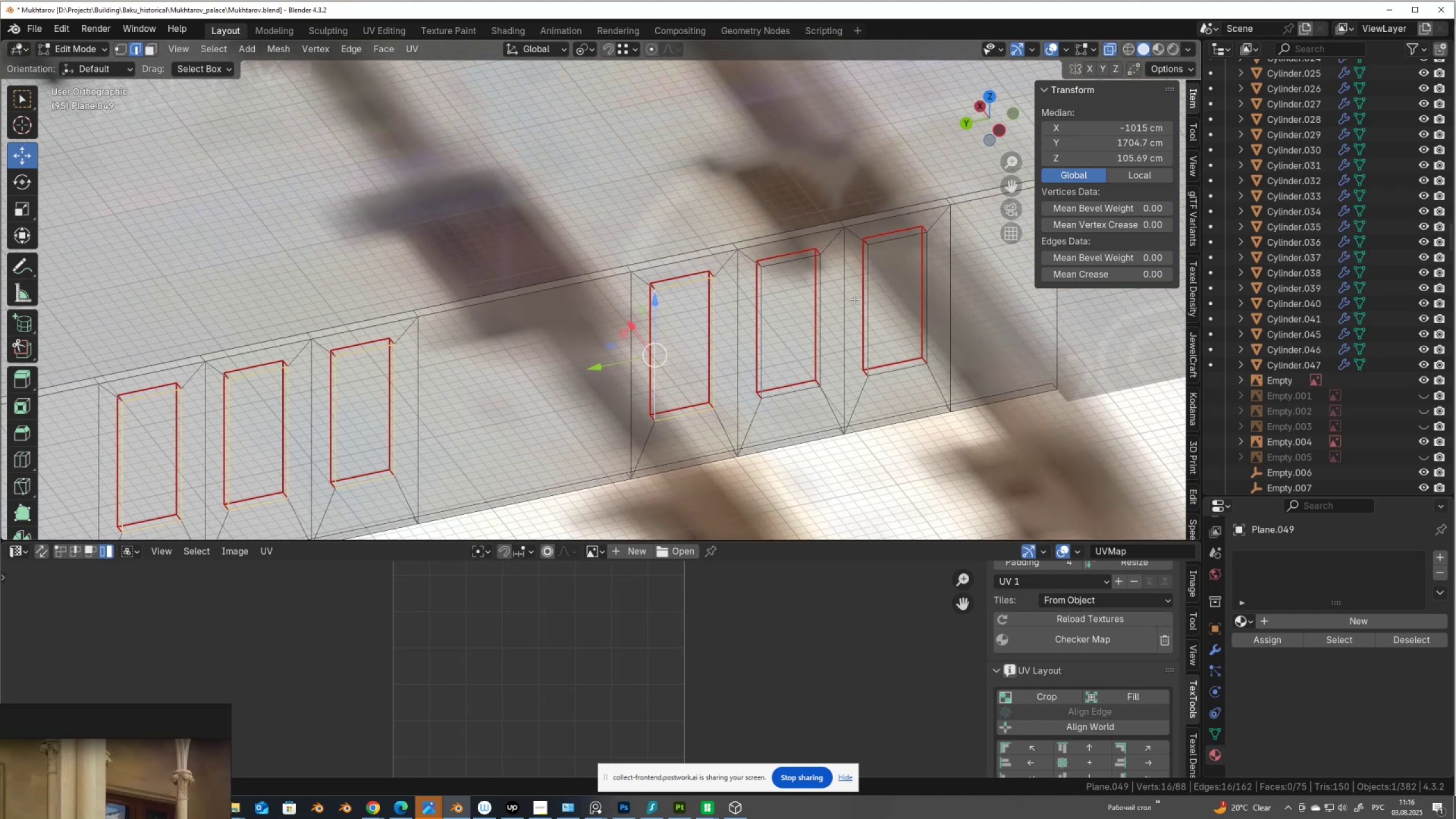 
hold_key(key=AltLeft, duration=2.06)
hold_key(key=ShiftLeft, duration=1.5)
left_click([821, 284])
 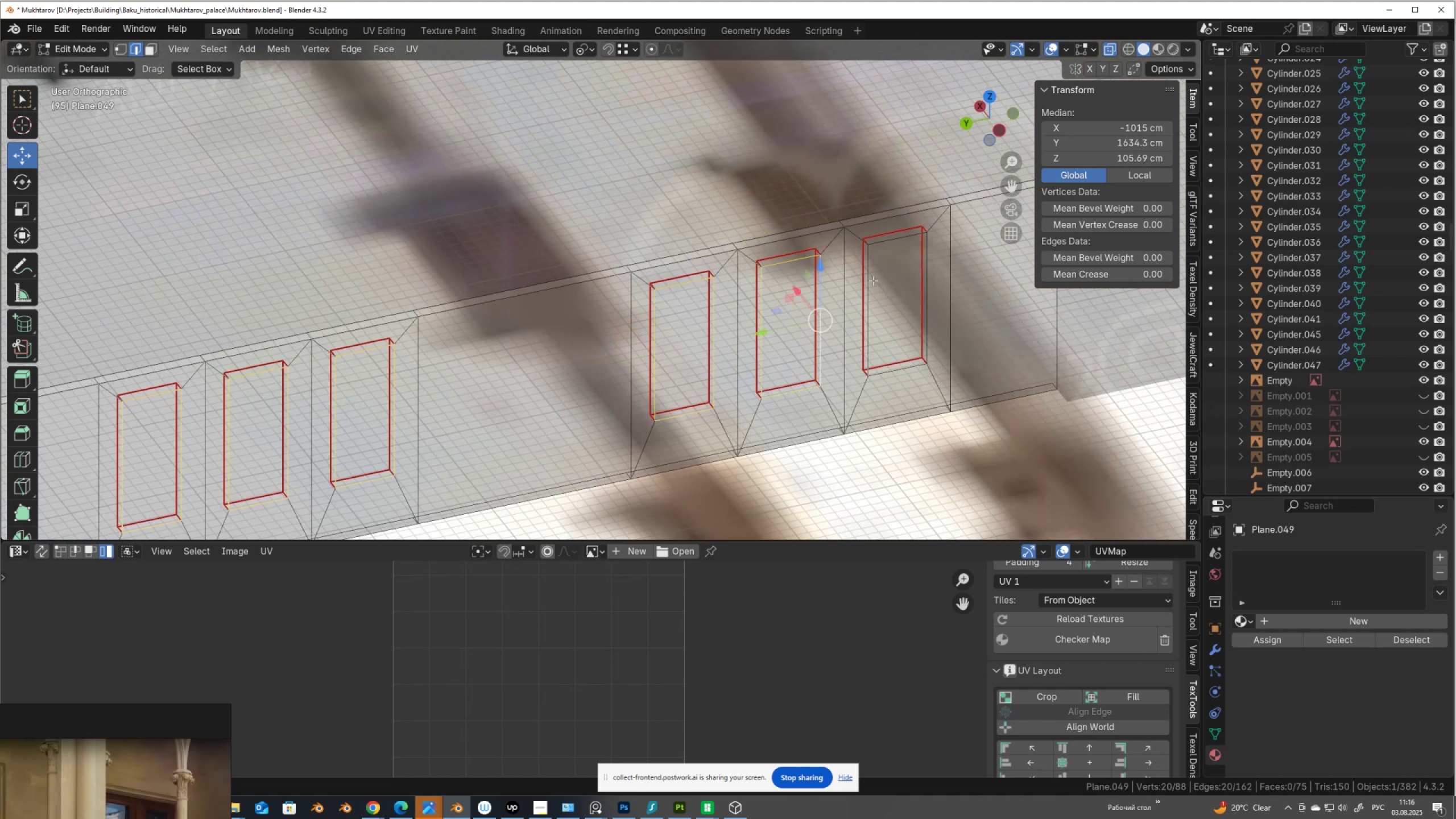 
hold_key(key=ShiftLeft, duration=0.48)
left_click([873, 280])
 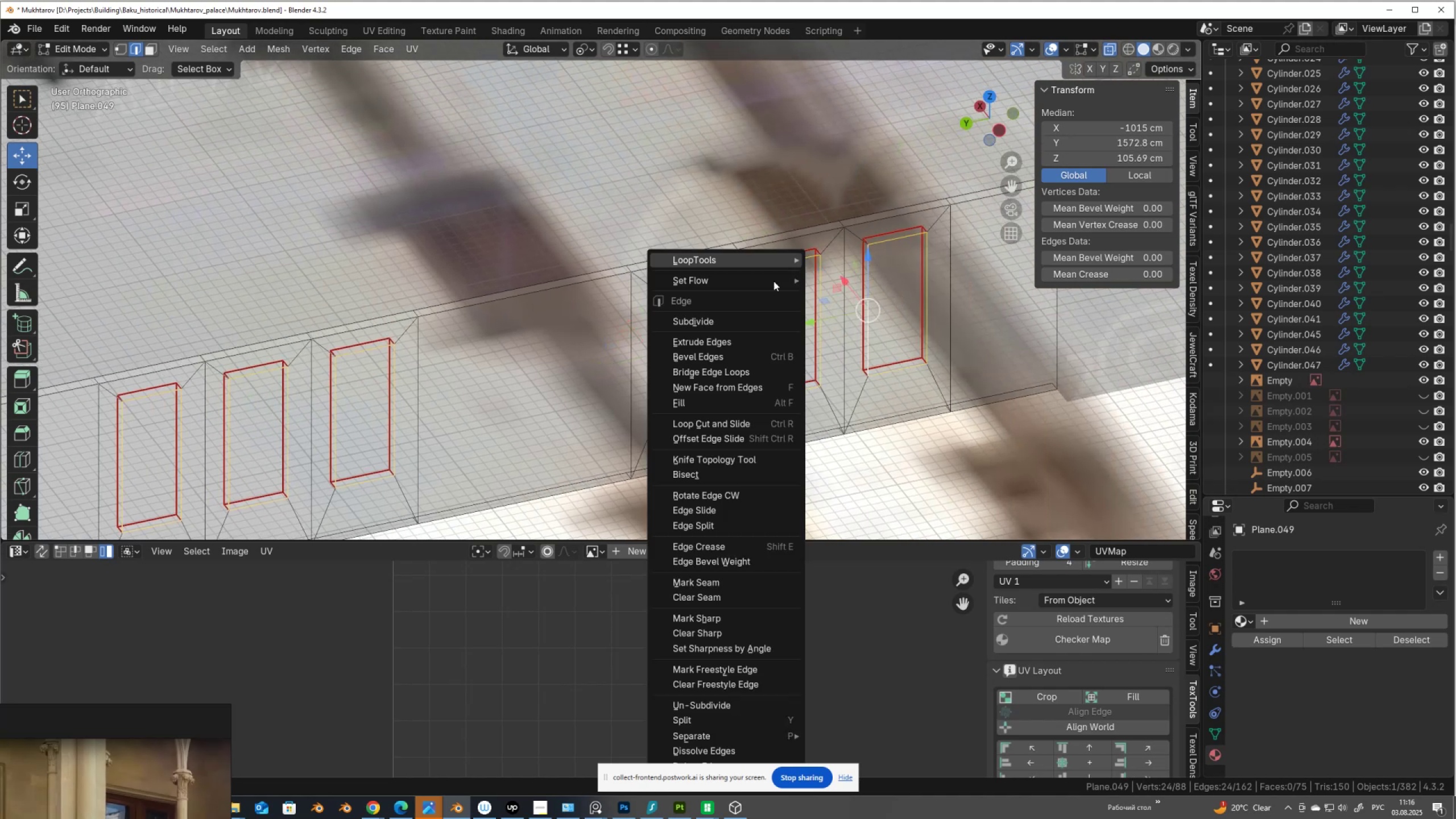 
right_click([774, 281])
 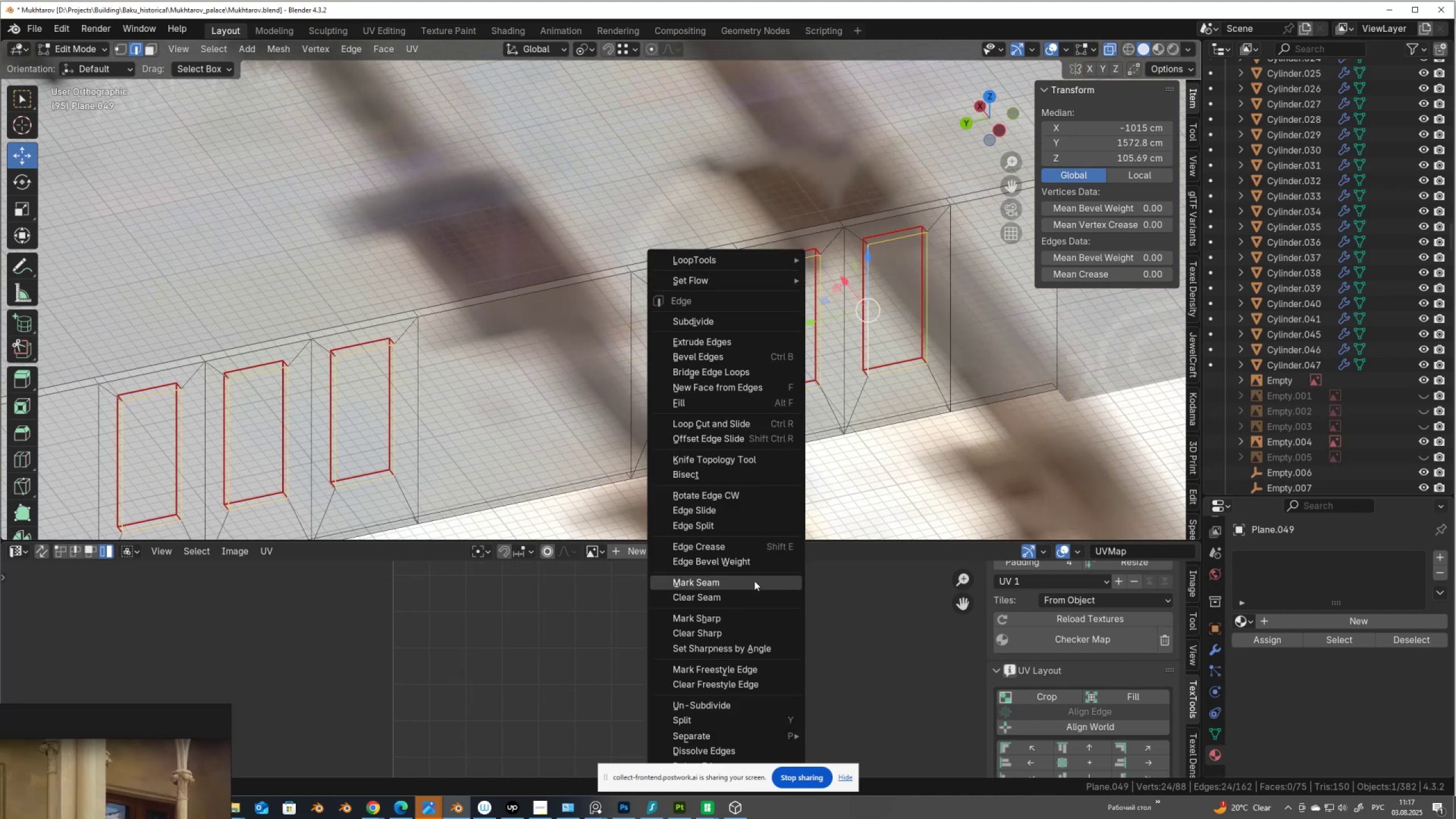 
left_click([754, 581])
 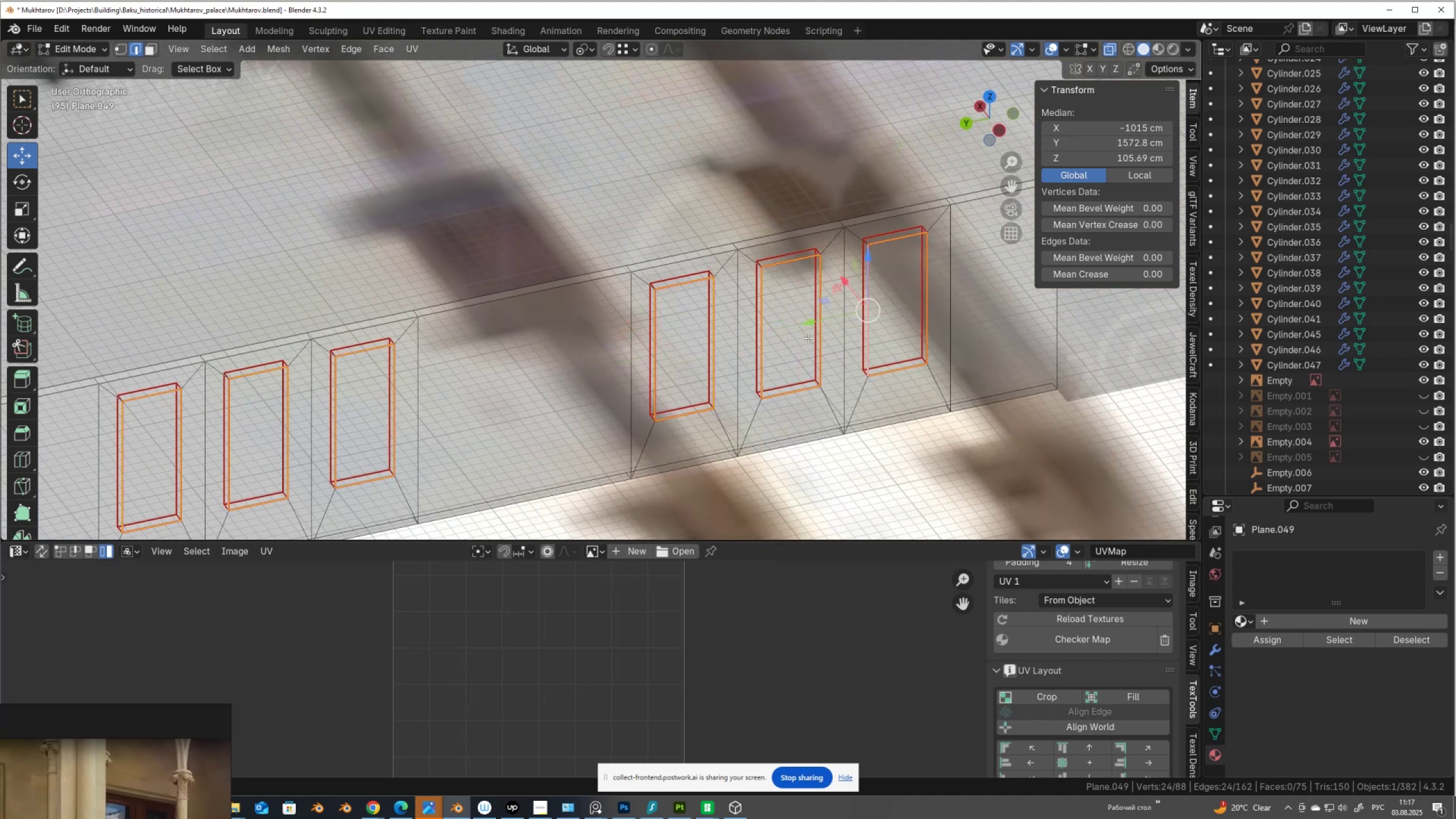 
type(au)
 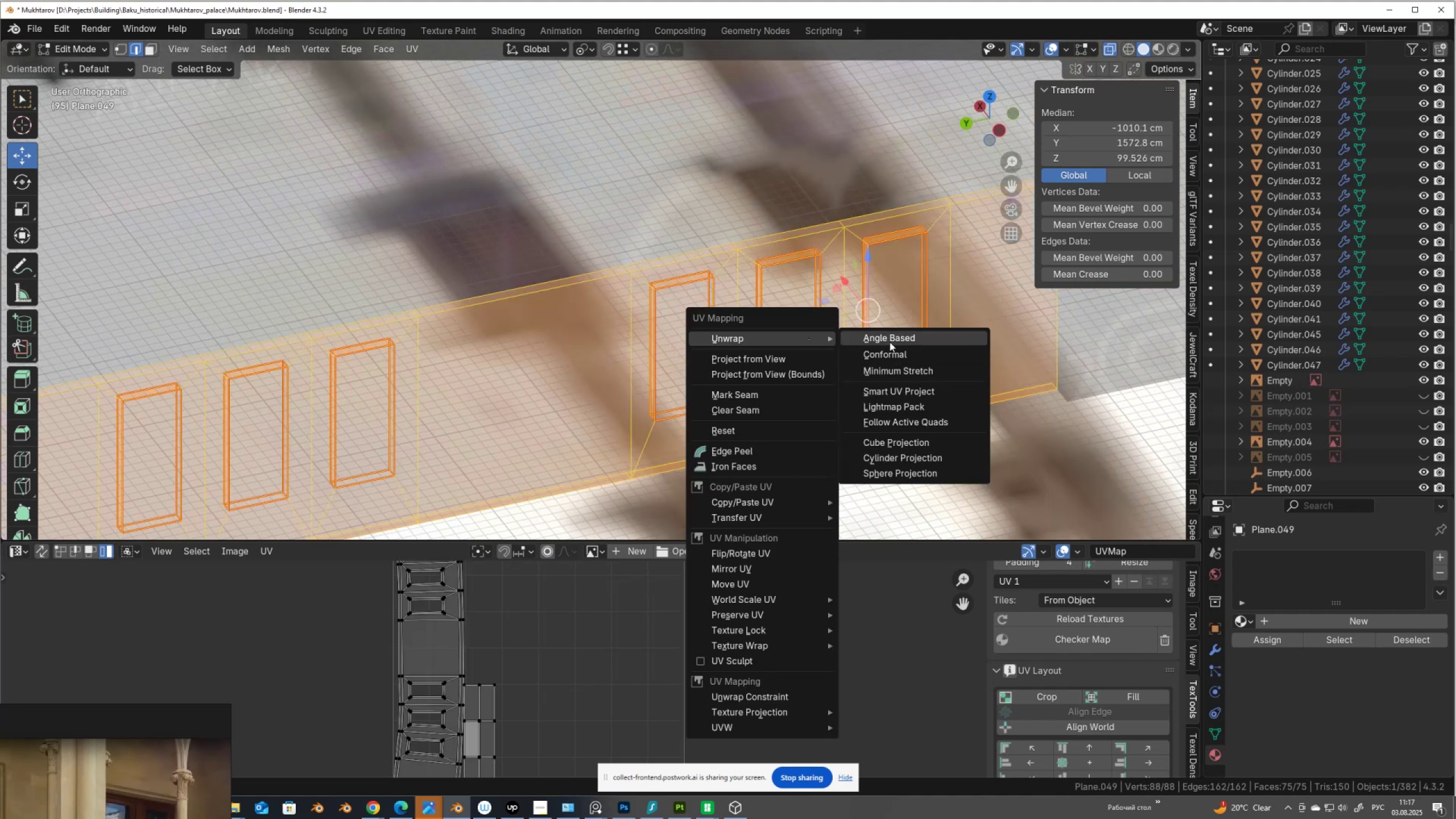 
left_click([892, 337])
 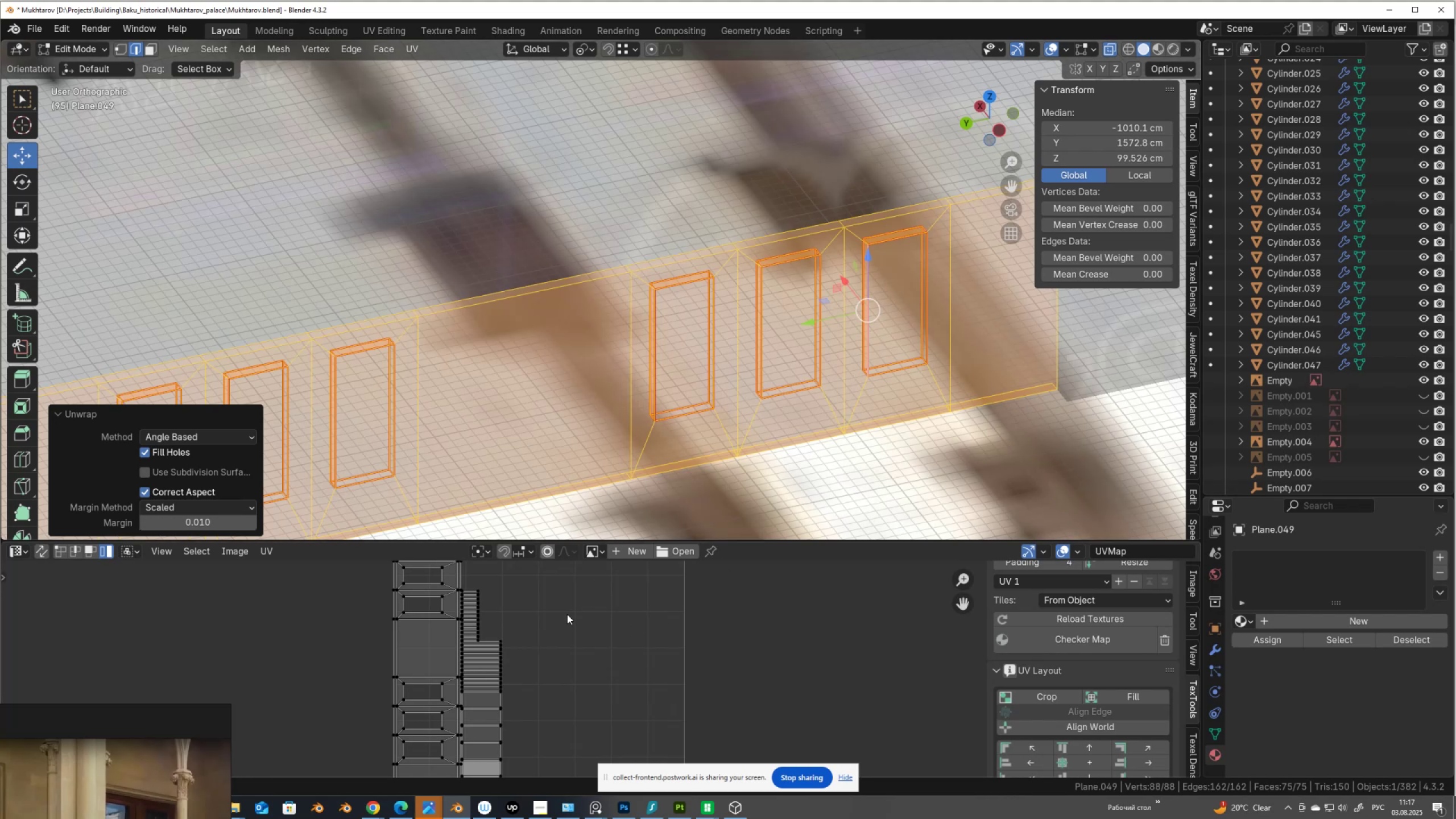 
type(as)
 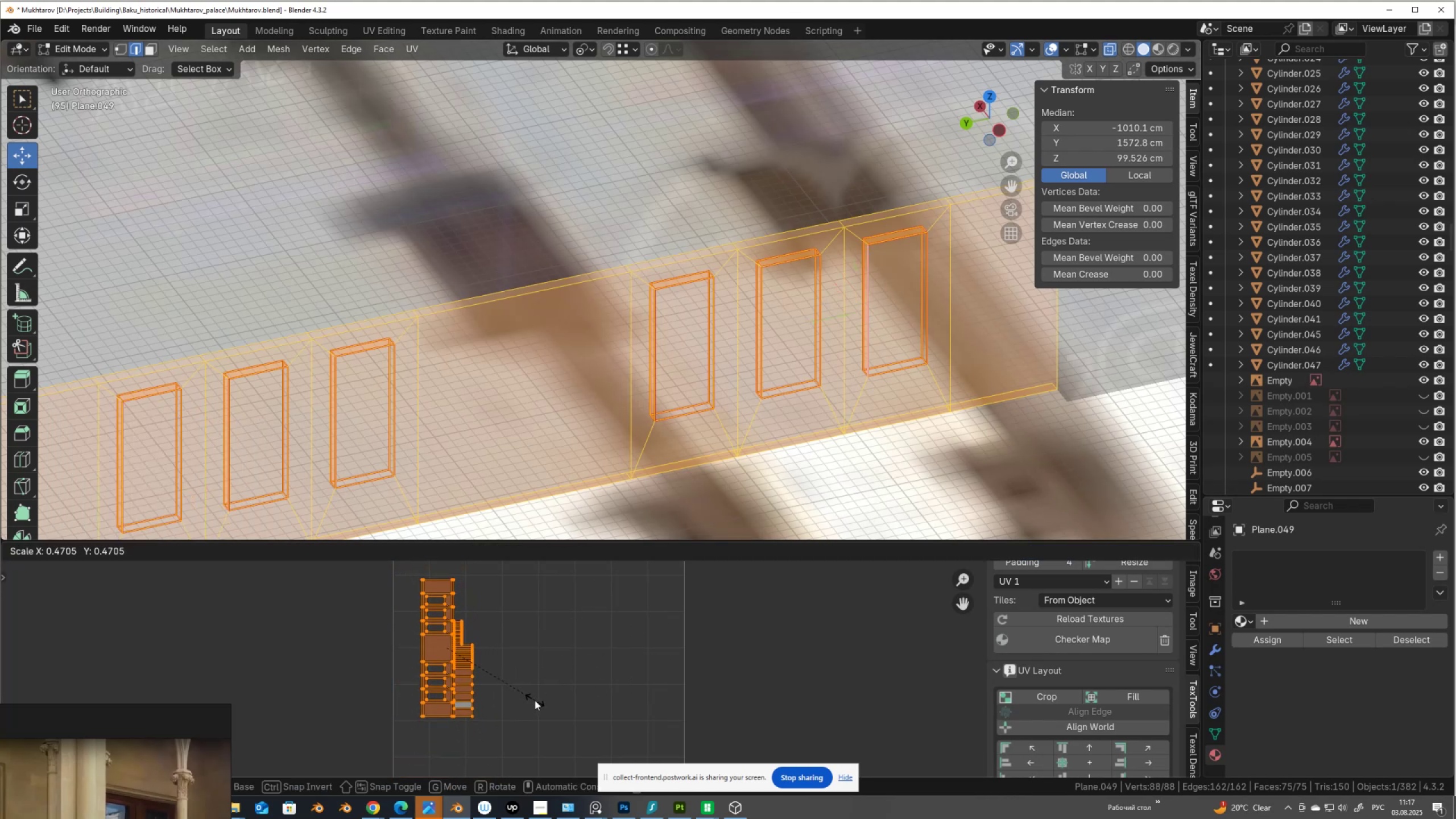 
left_click([535, 700])
 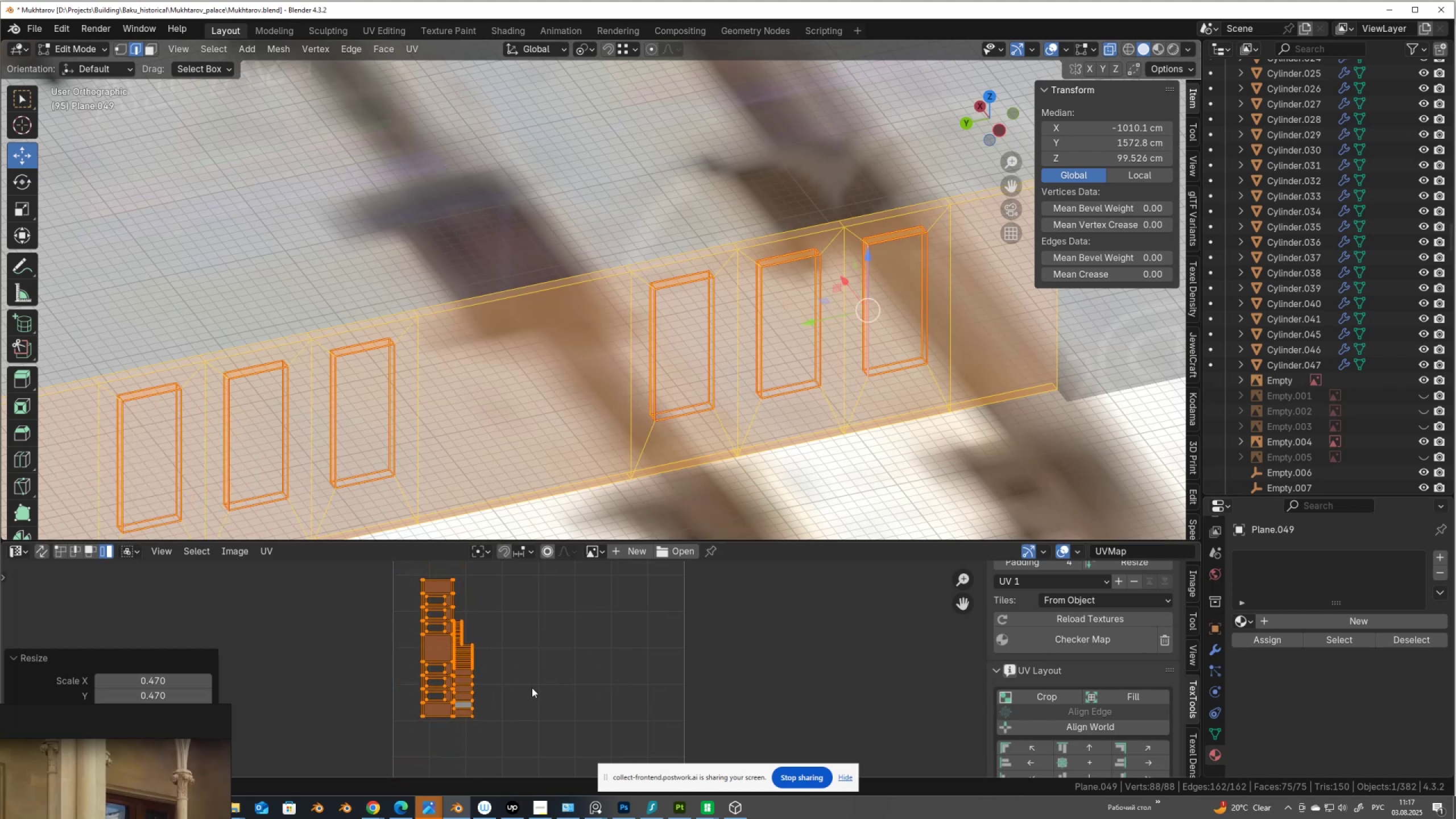 
scroll: coordinate [532, 682], scroll_direction: down, amount: 8.0
 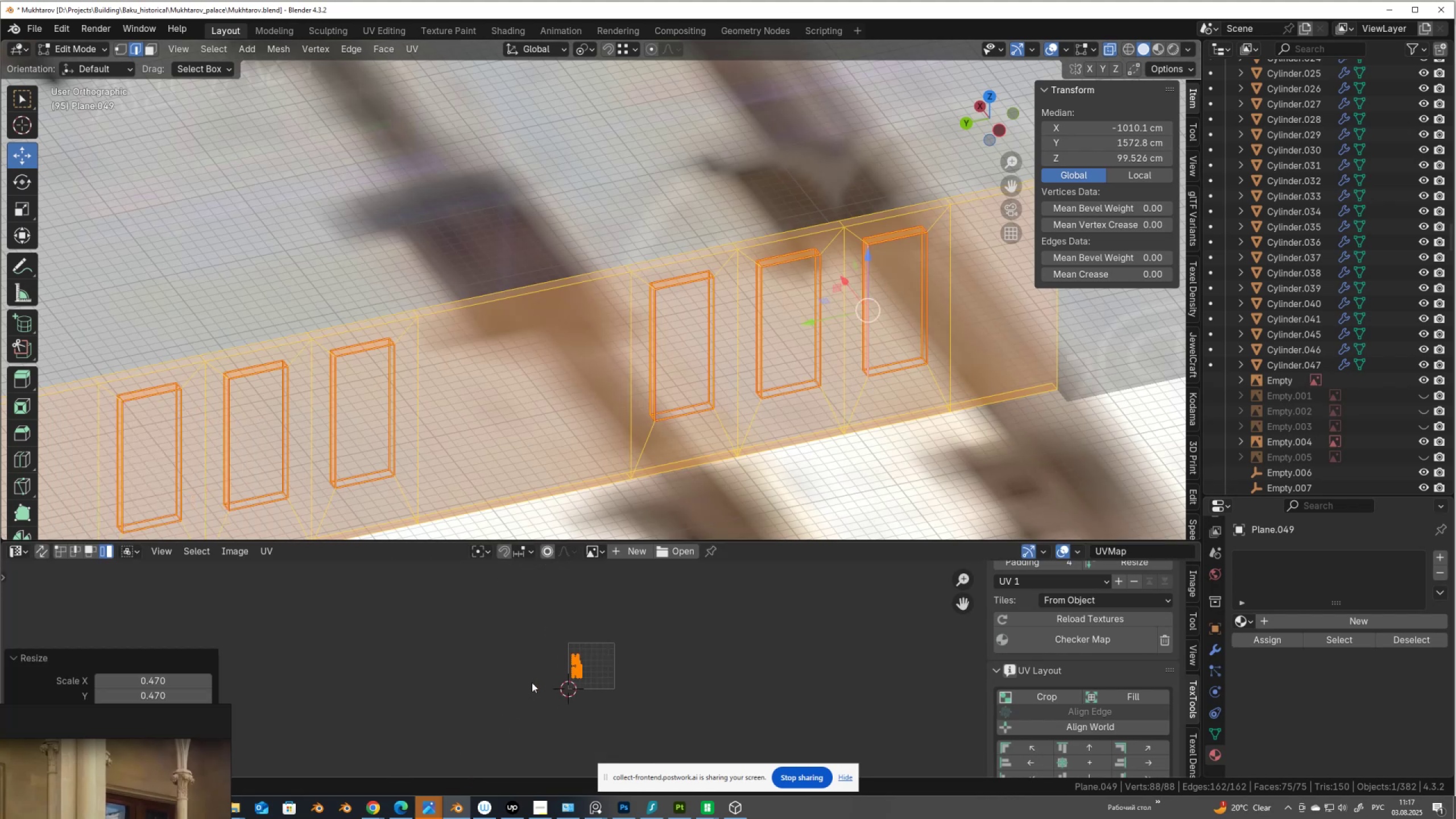 
key(G)
 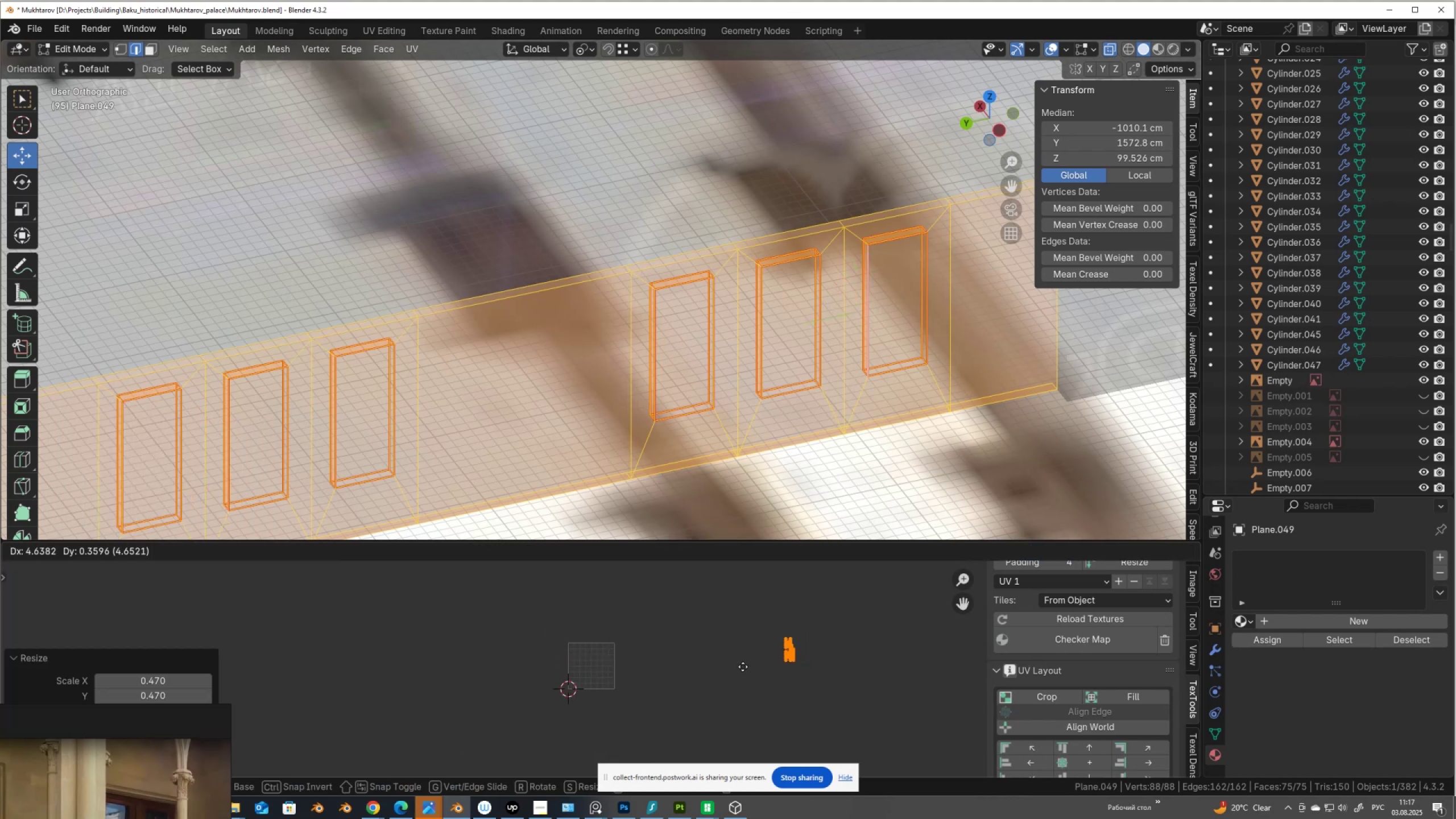 
left_click([742, 667])
 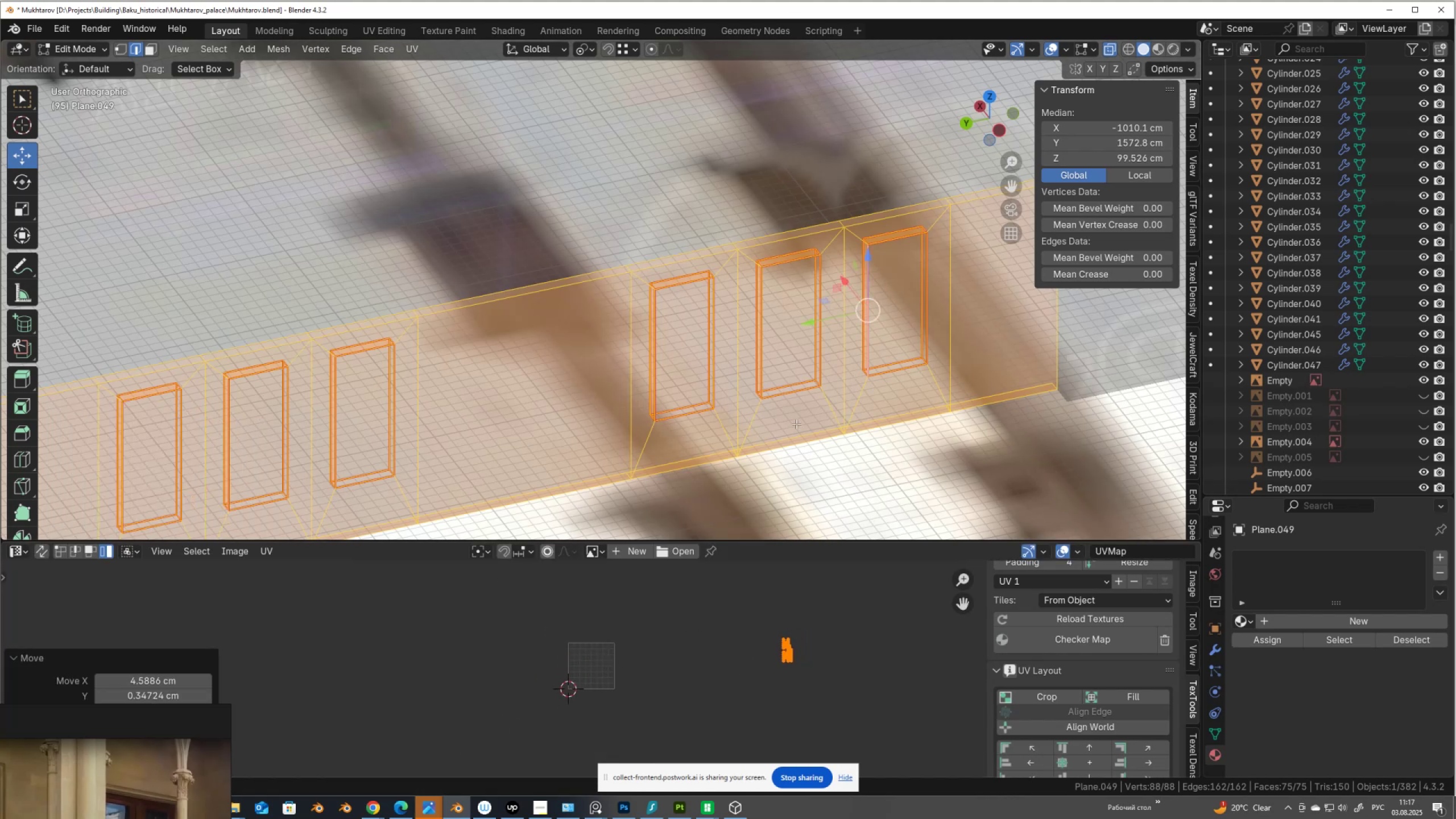 
key(Tab)
 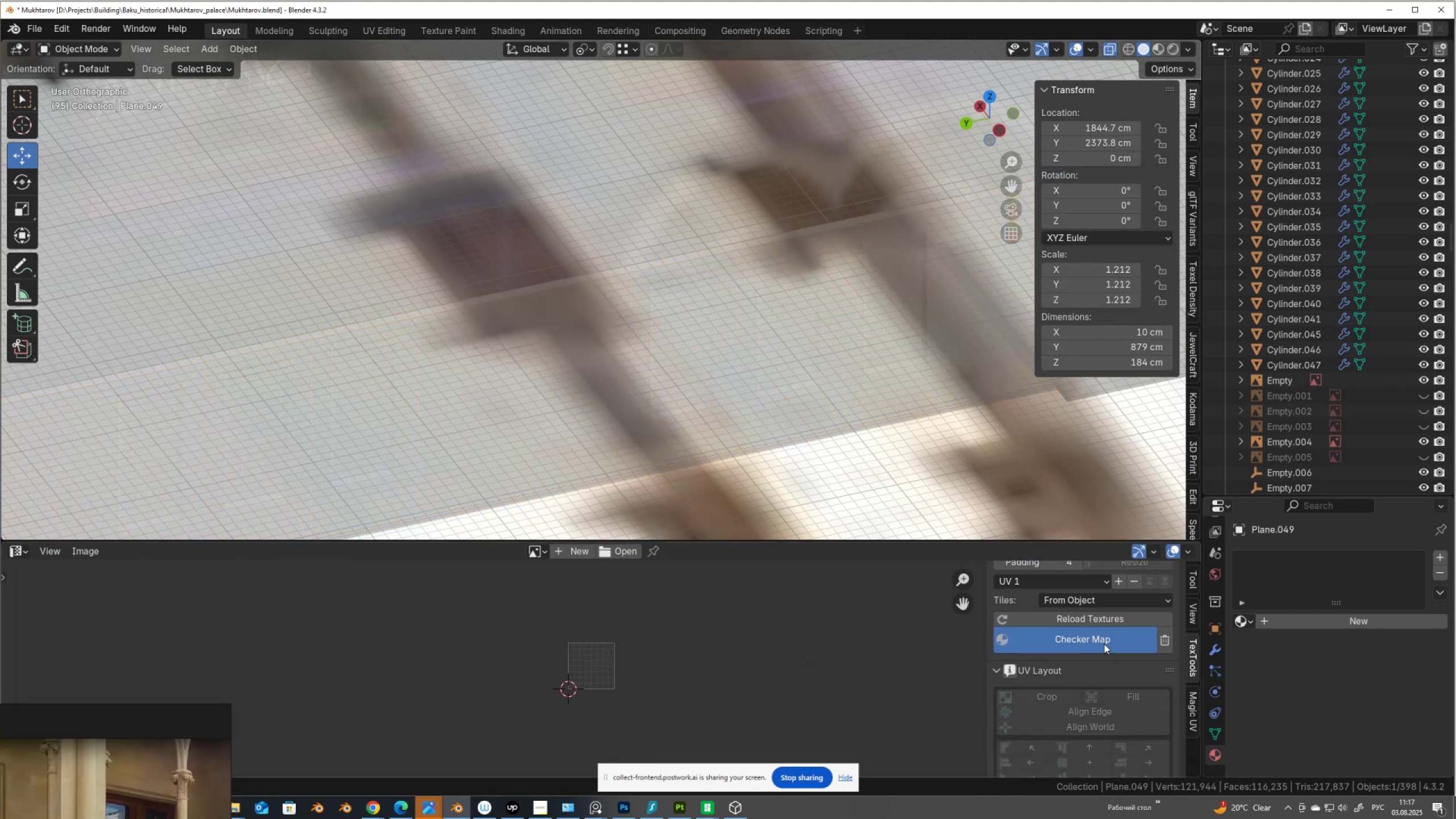 
double_click([1104, 644])
 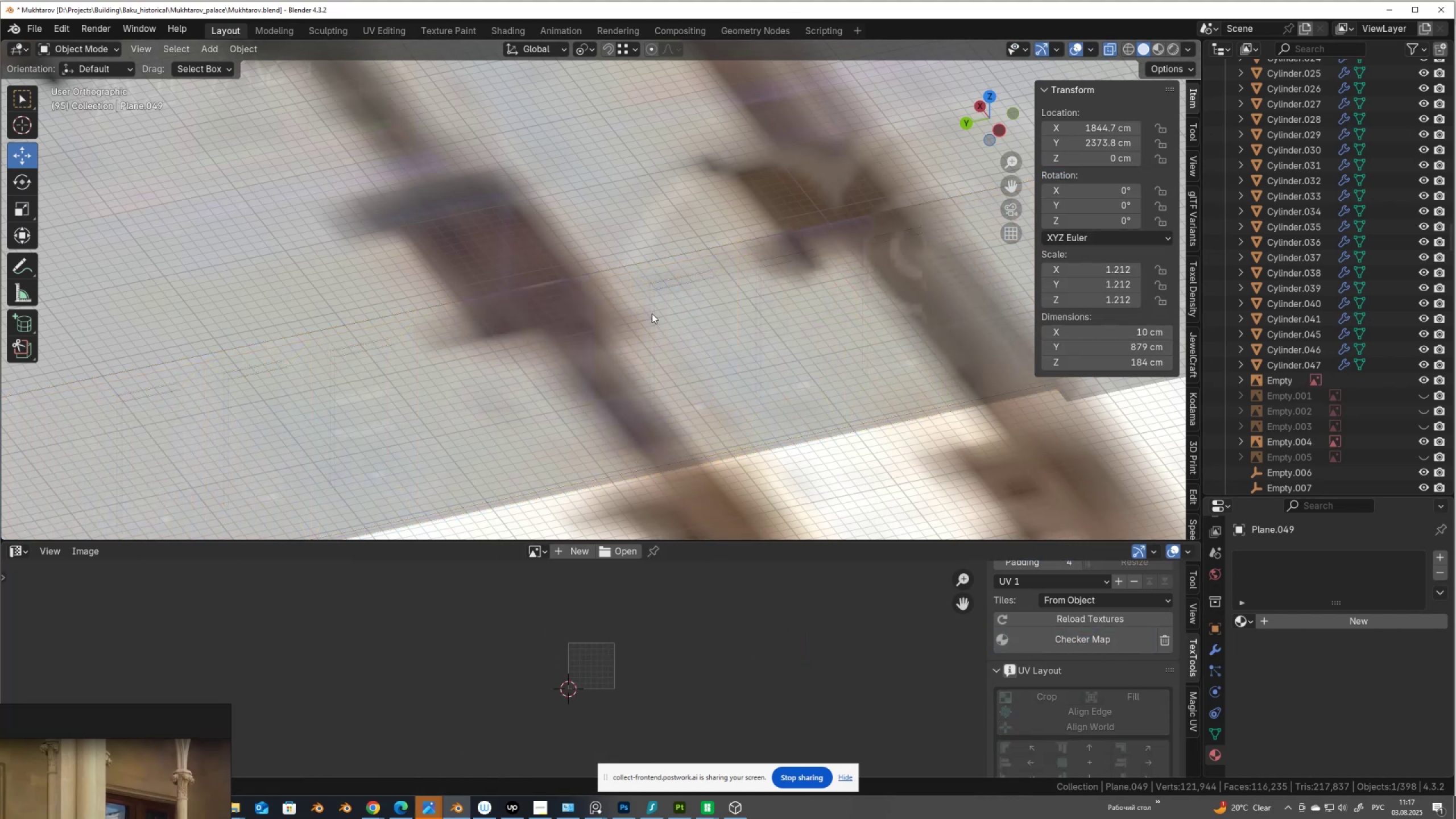 
key(Alt+AltLeft)
 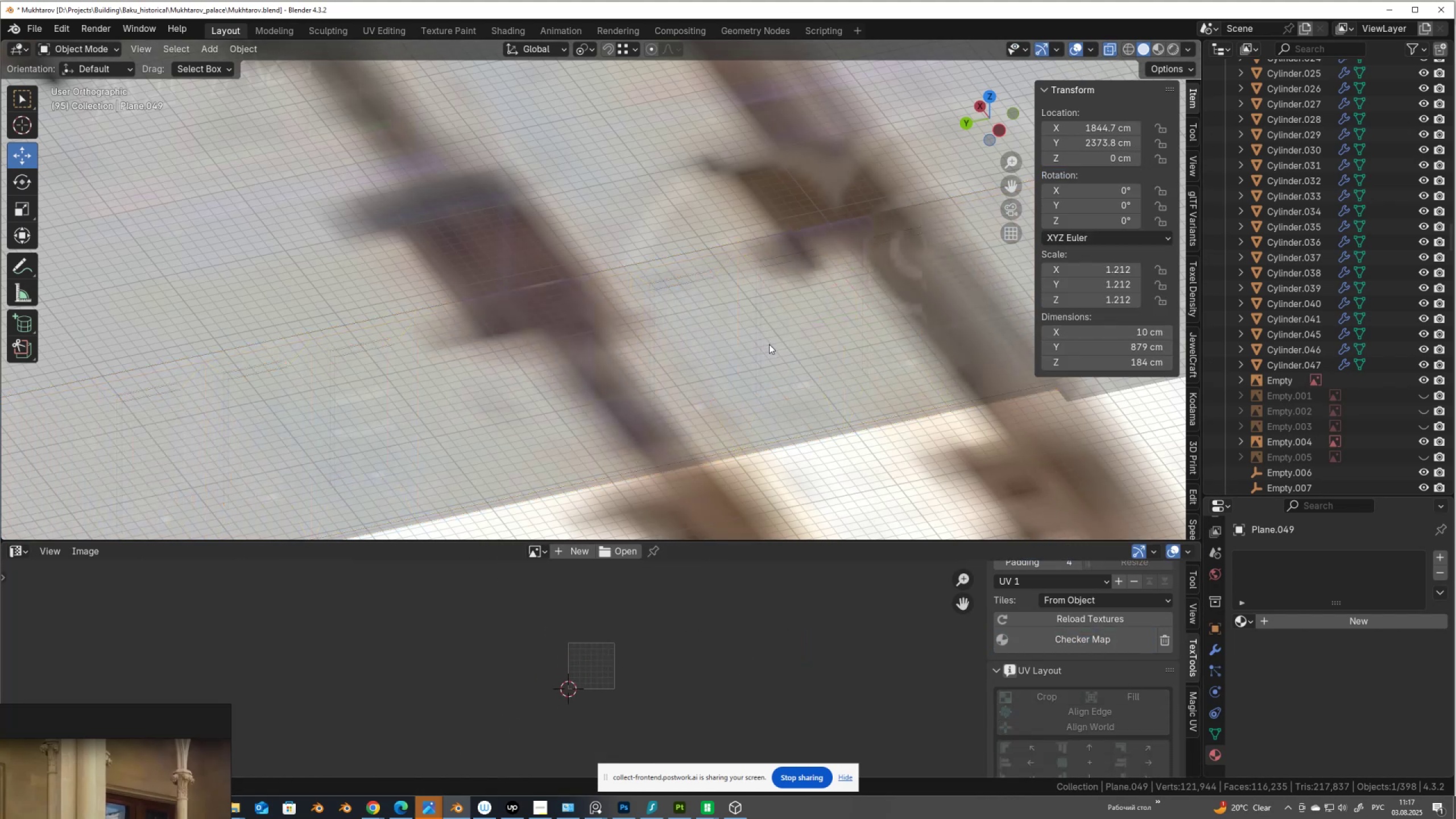 
key(Alt+AltLeft)
 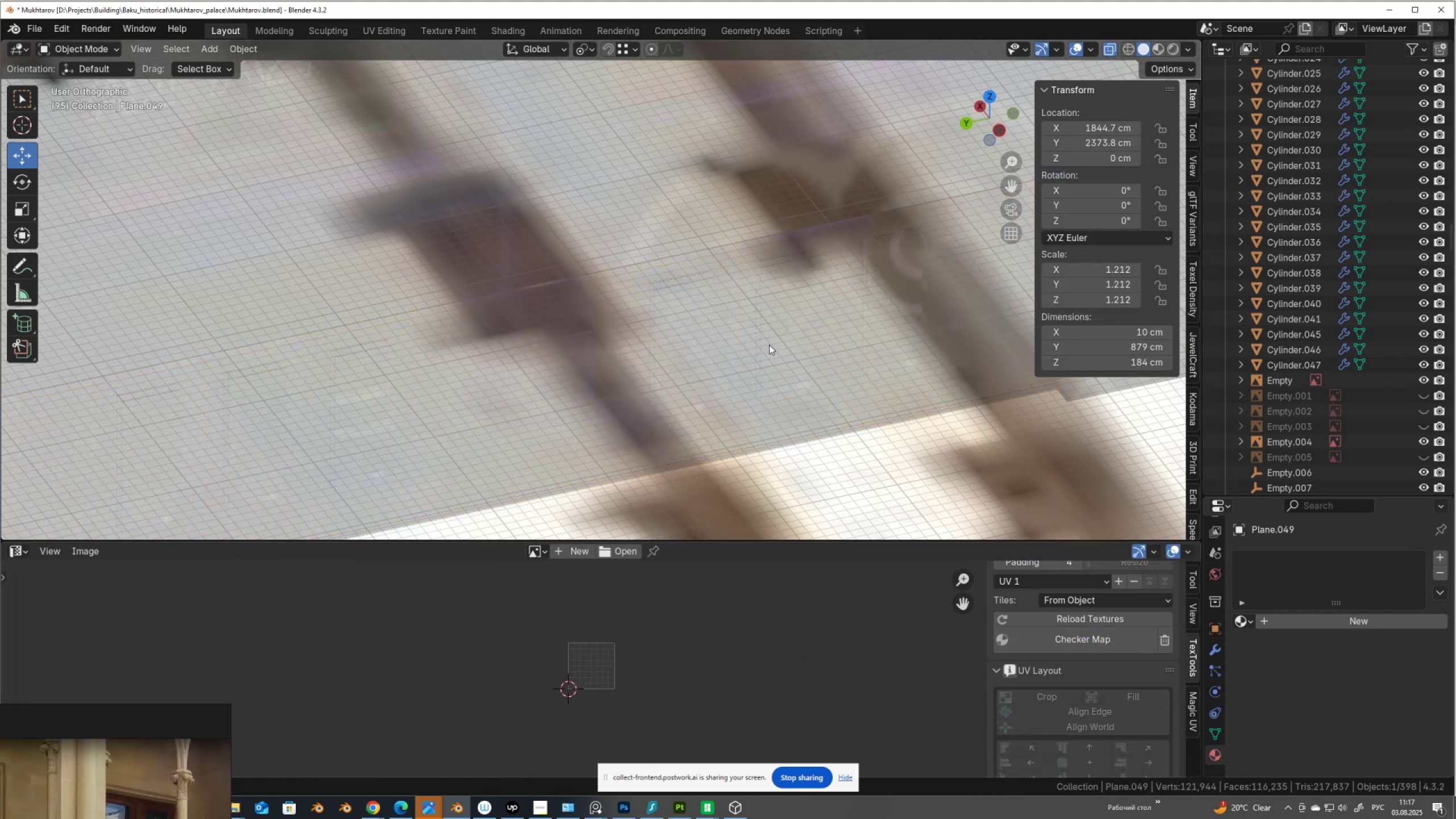 
key(Alt+Z)
 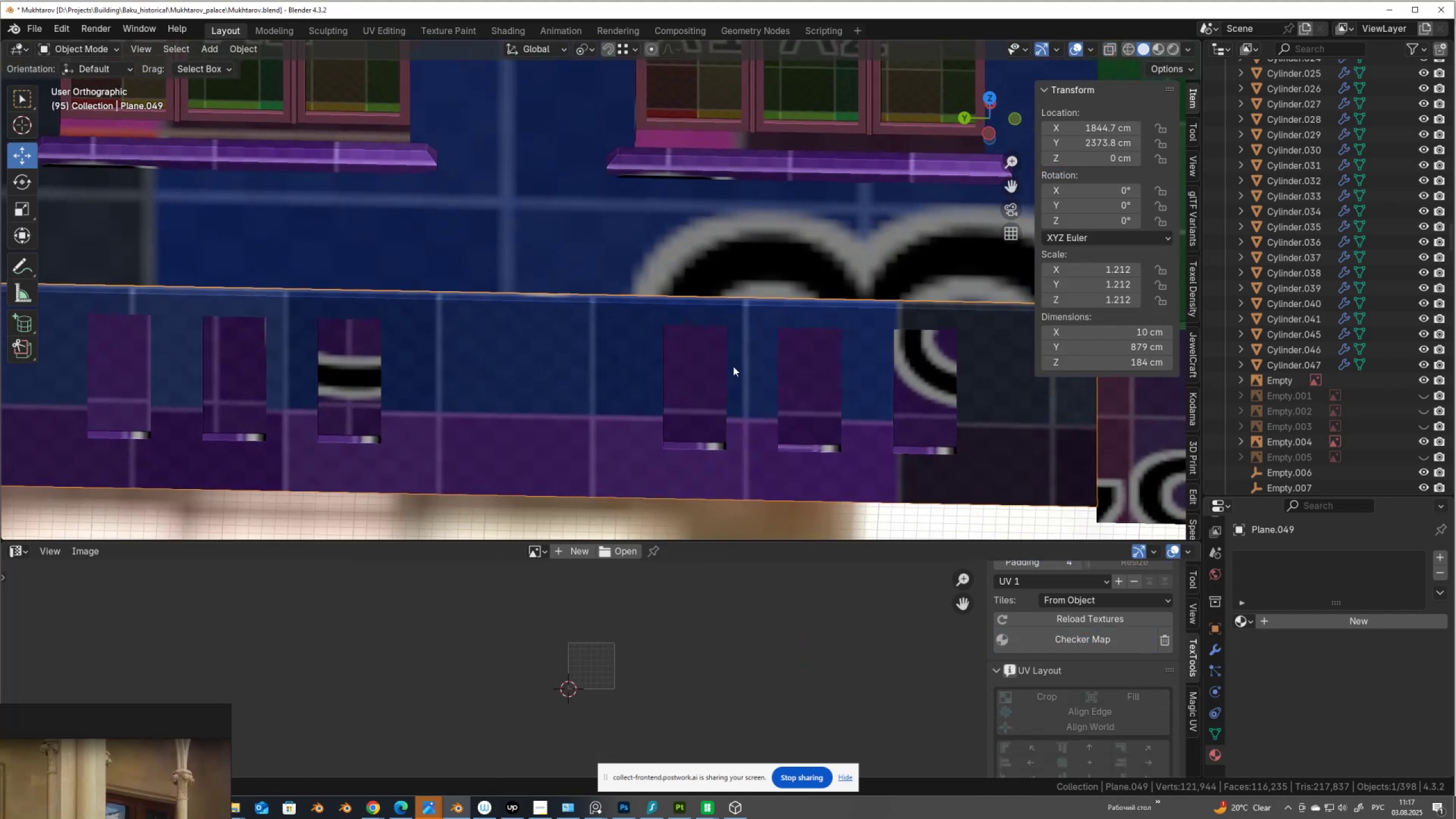 
scroll: coordinate [739, 377], scroll_direction: down, amount: 8.0
 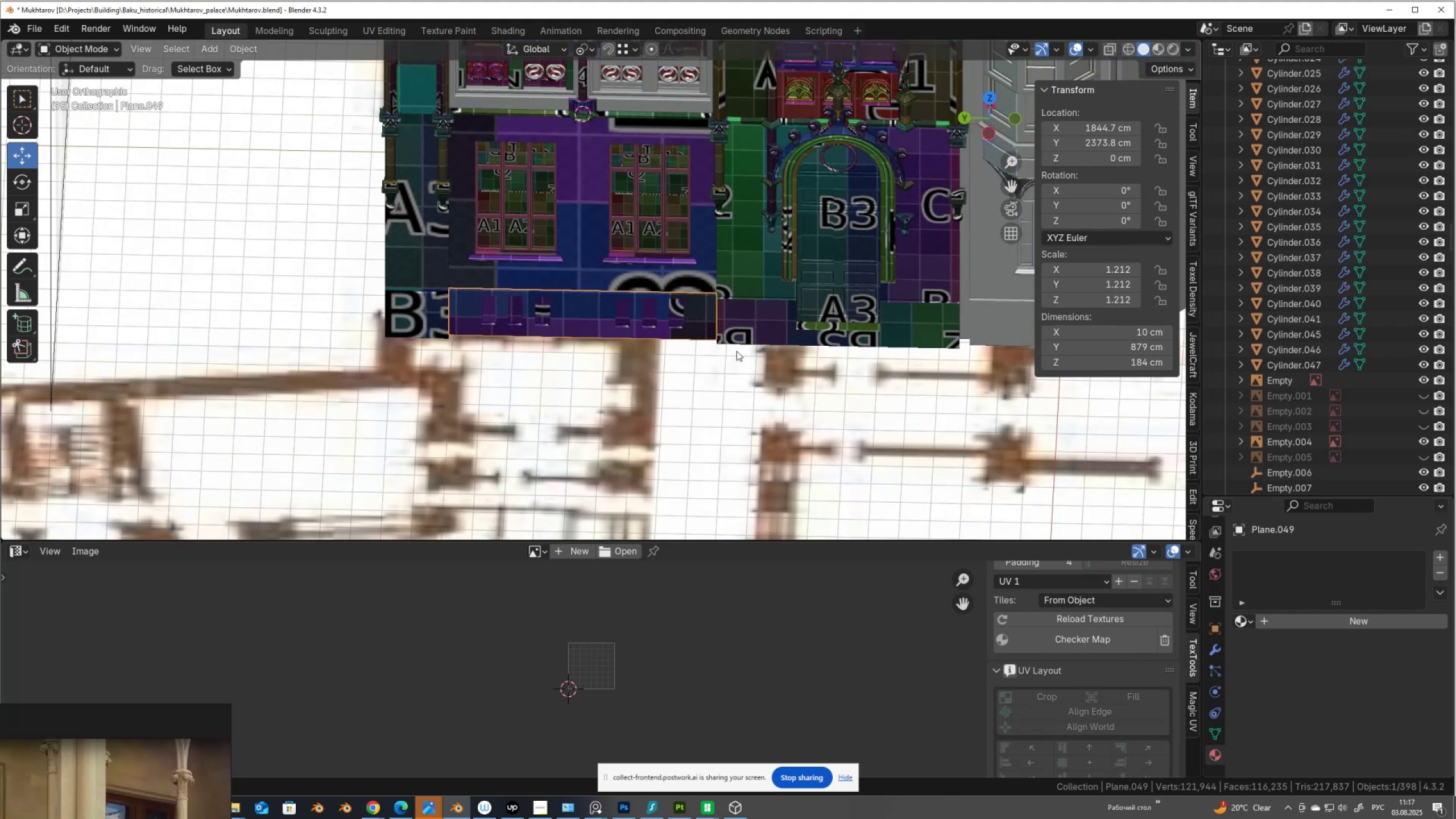 
hold_key(key=ShiftLeft, duration=0.42)
 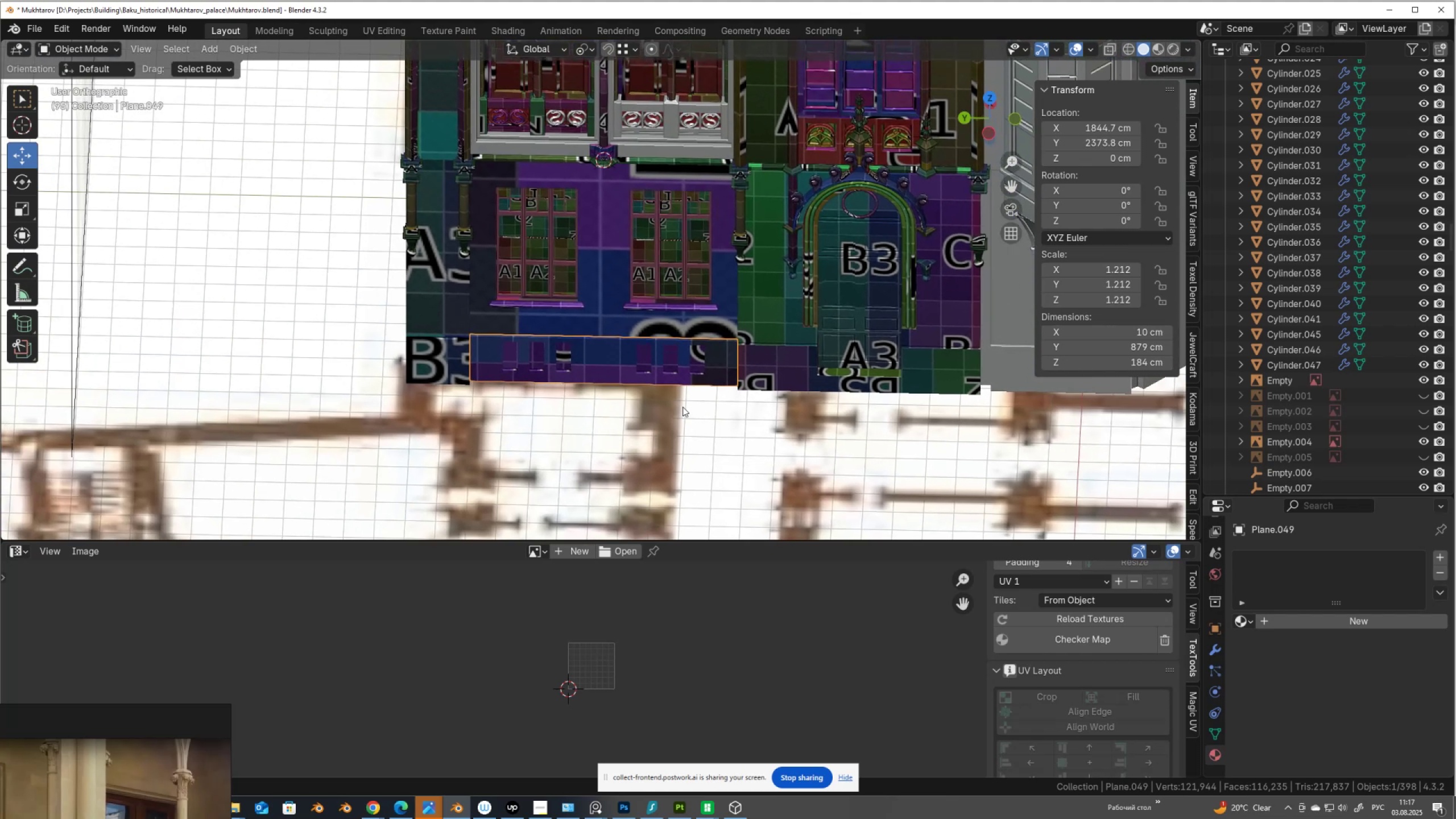 
scroll: coordinate [682, 407], scroll_direction: down, amount: 1.0
 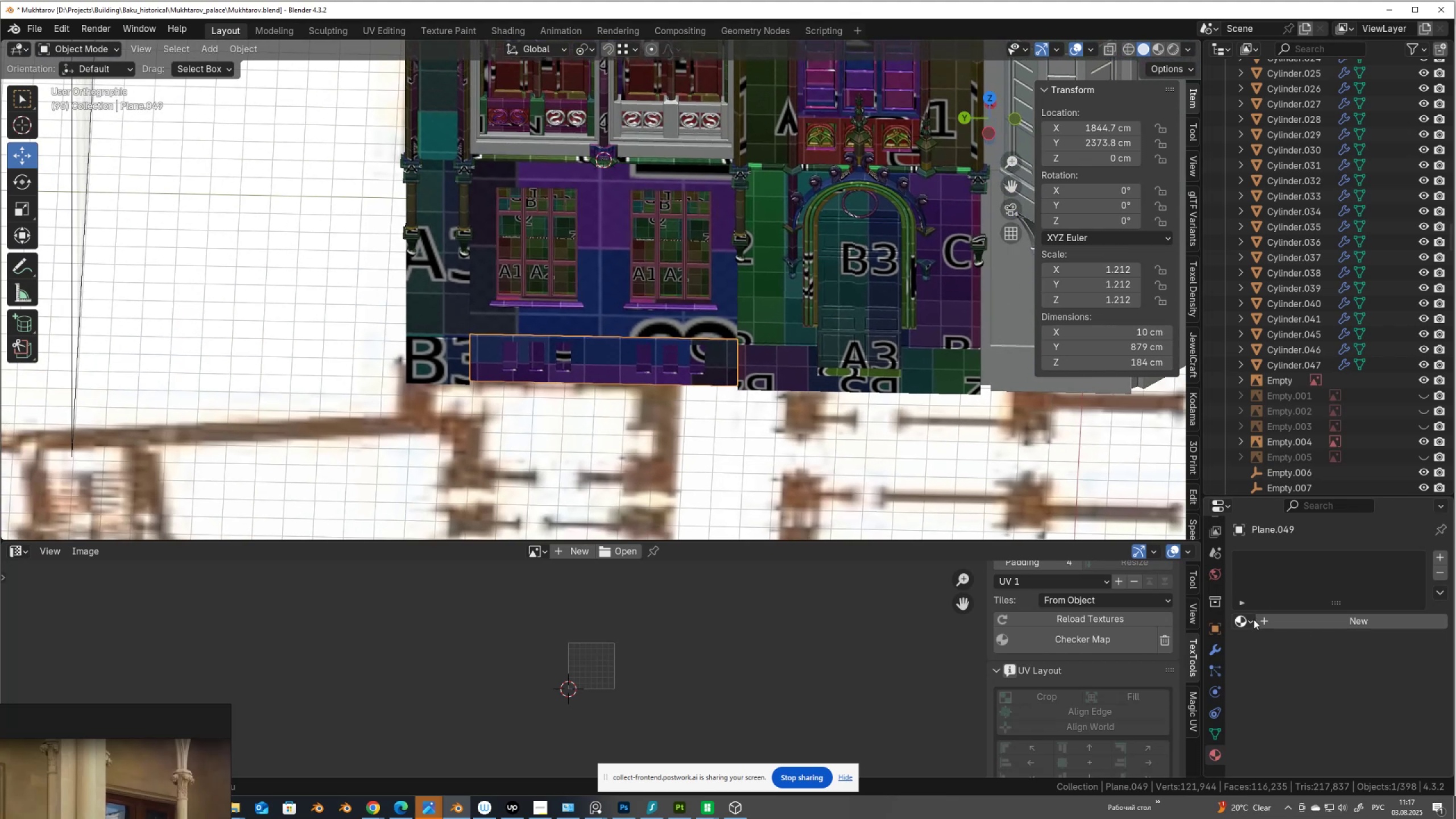 
left_click([1250, 622])
 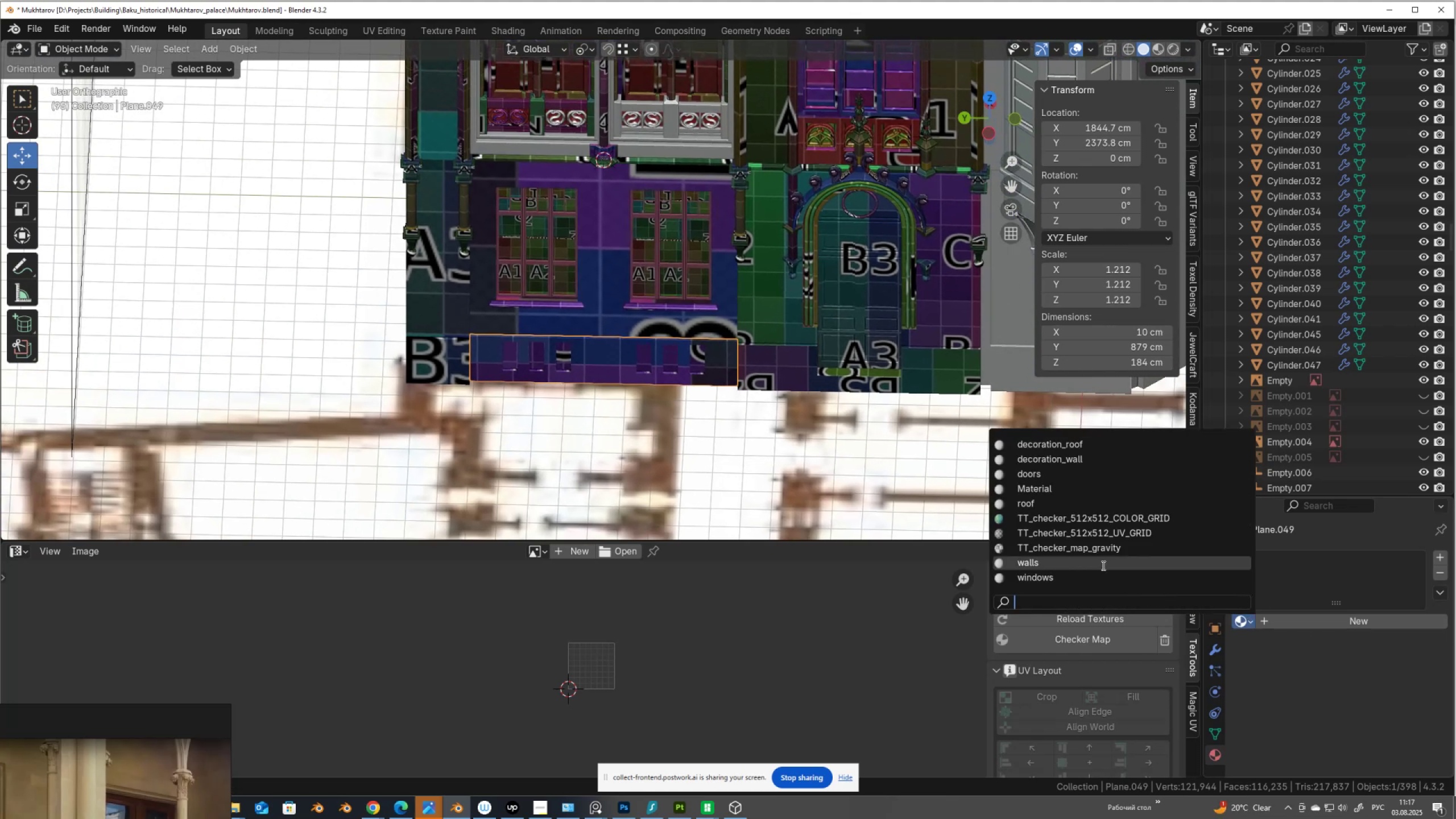 
left_click([1102, 565])
 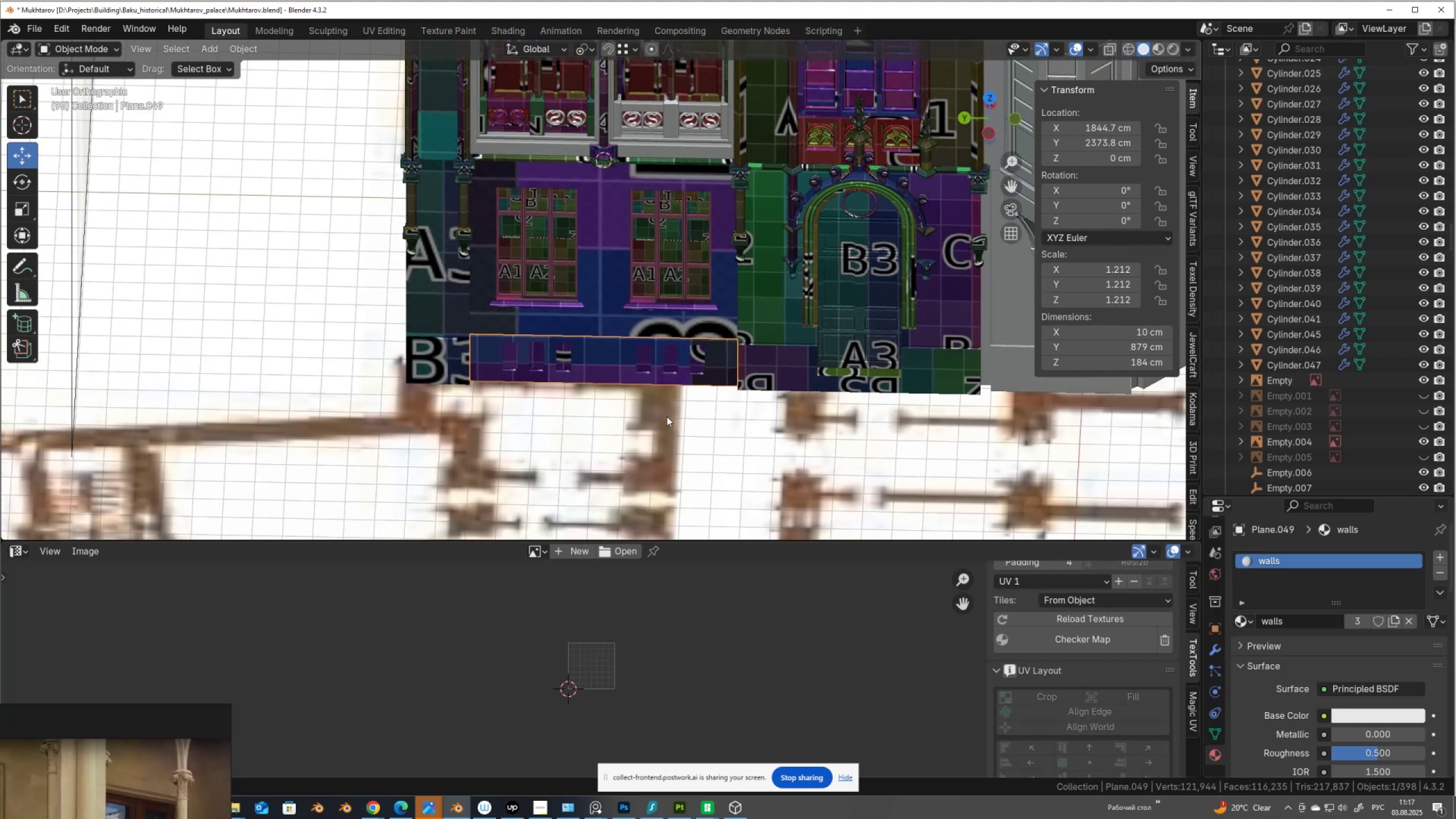 
hold_key(key=ControlLeft, duration=1.04)
 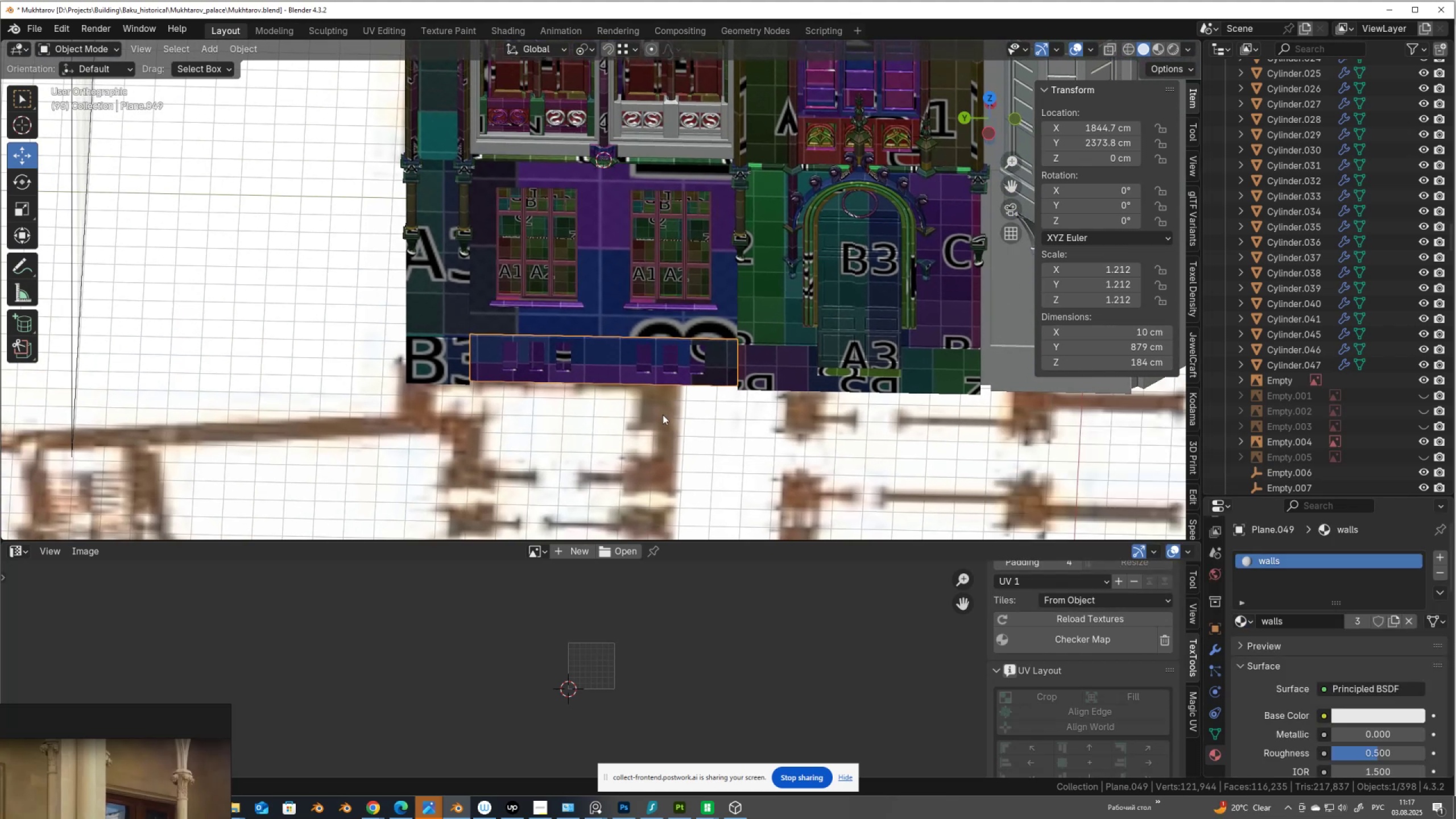 
key(Control+S)
 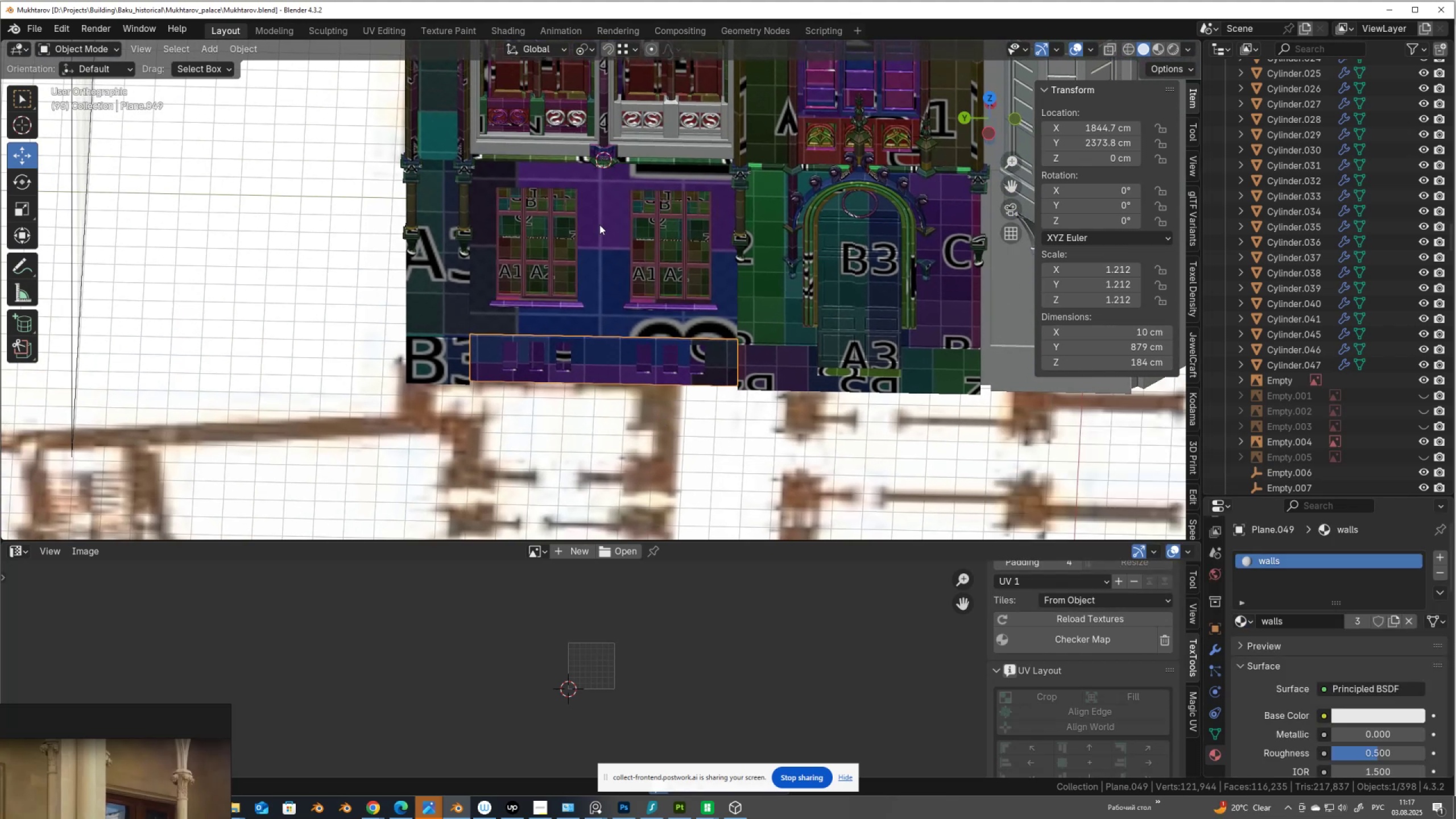 
hold_key(key=ShiftLeft, duration=0.65)
 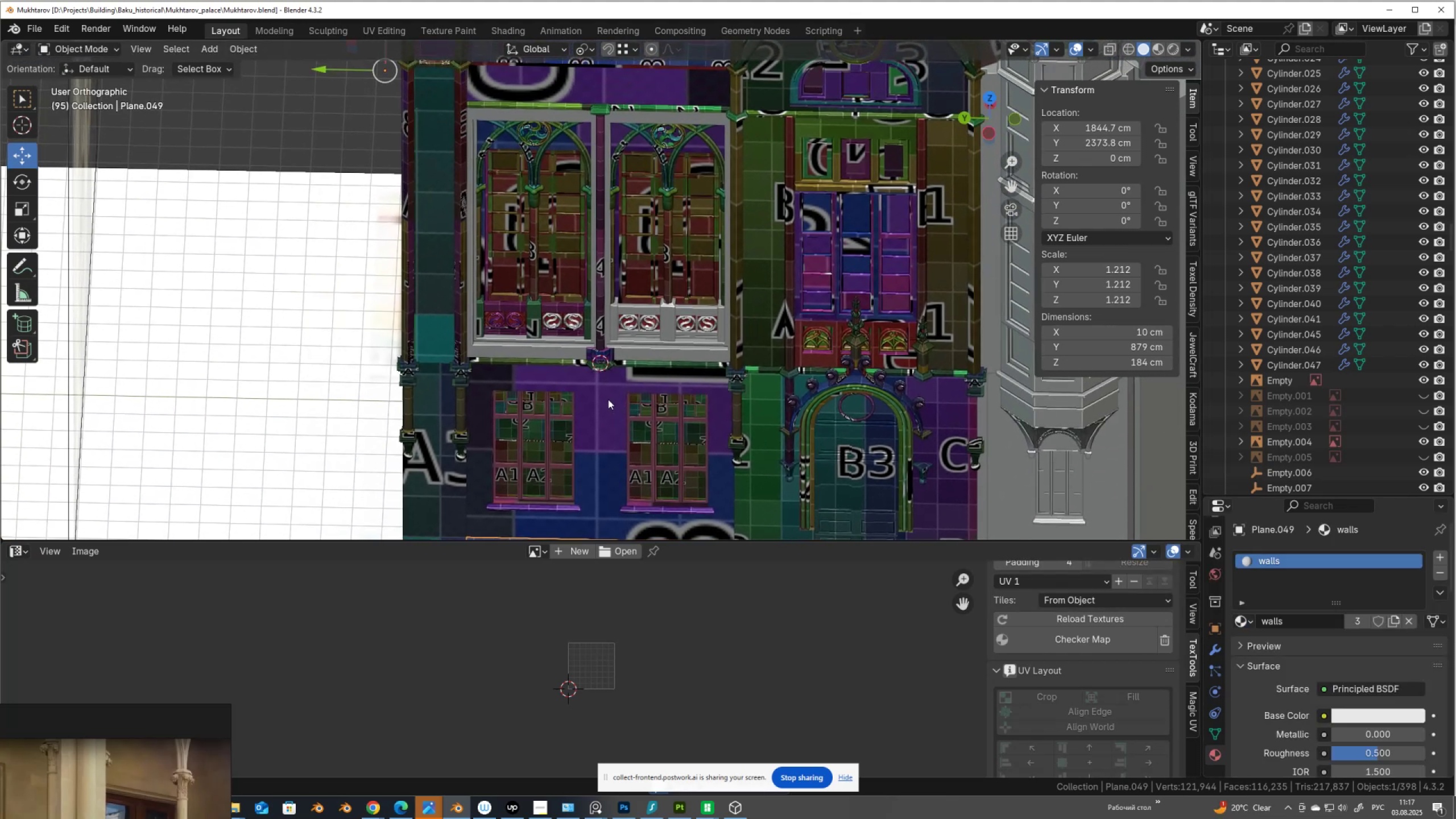 
scroll: coordinate [608, 399], scroll_direction: up, amount: 6.0
 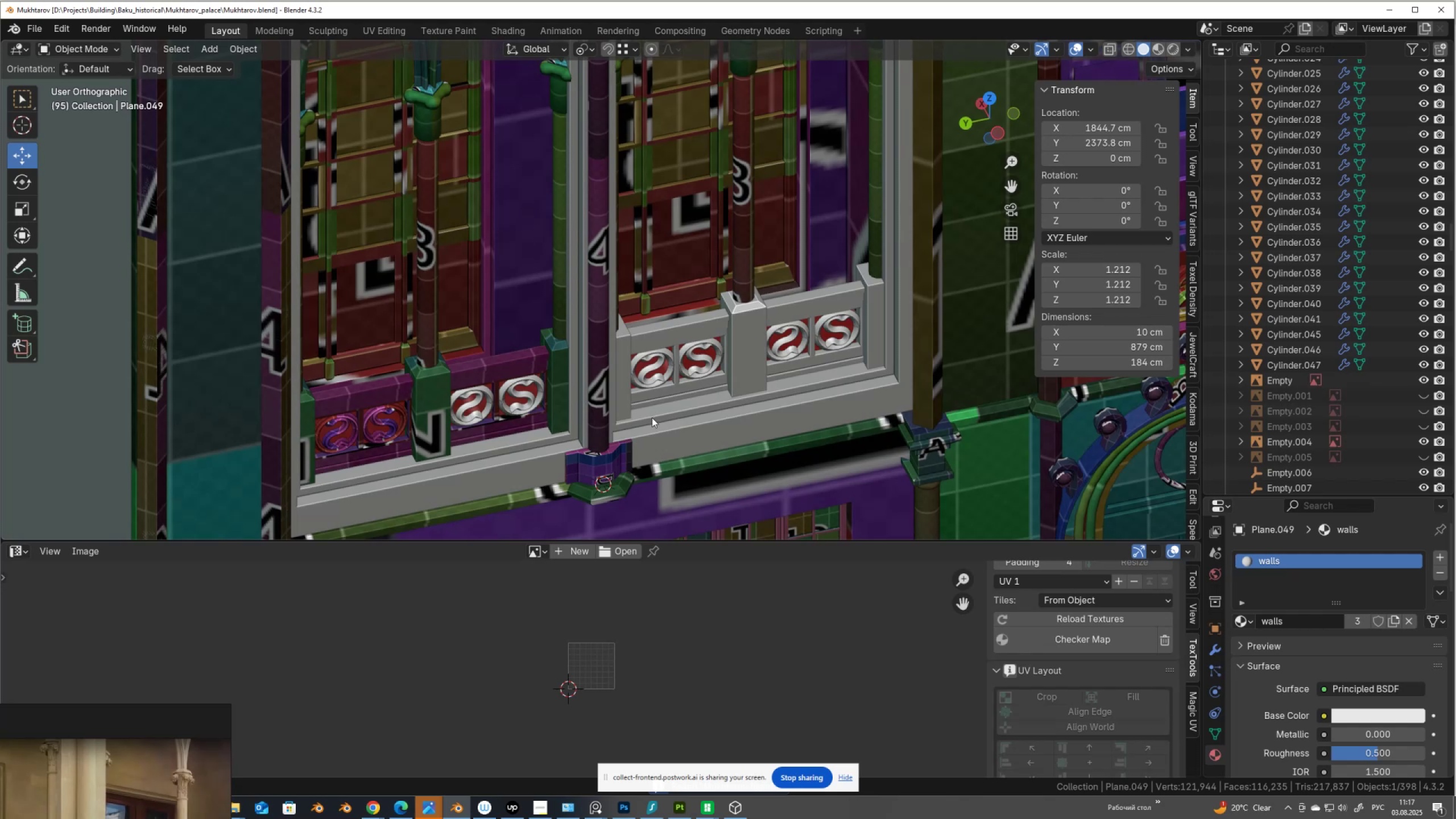 
left_click([536, 459])
 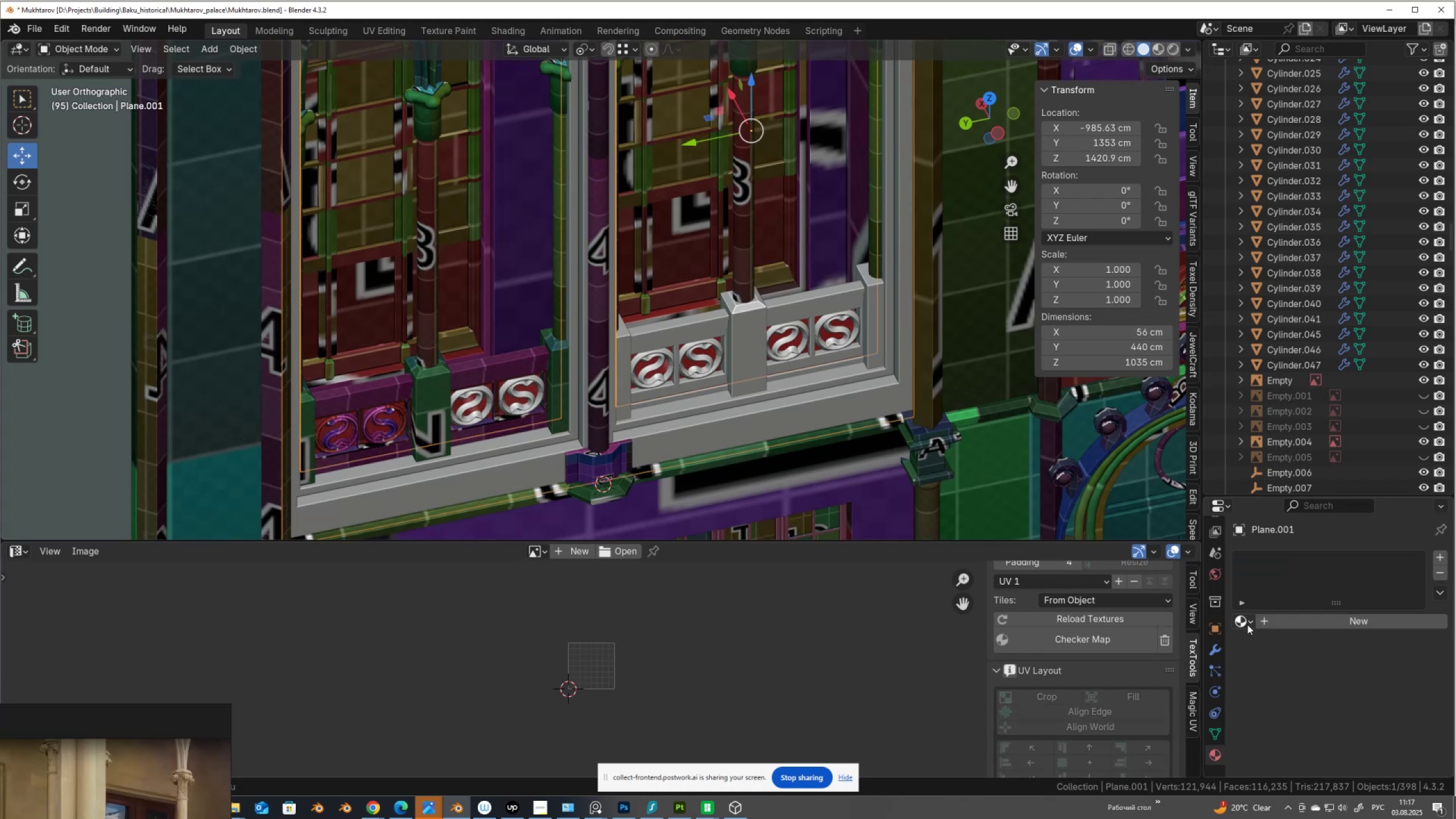 
left_click([1250, 623])
 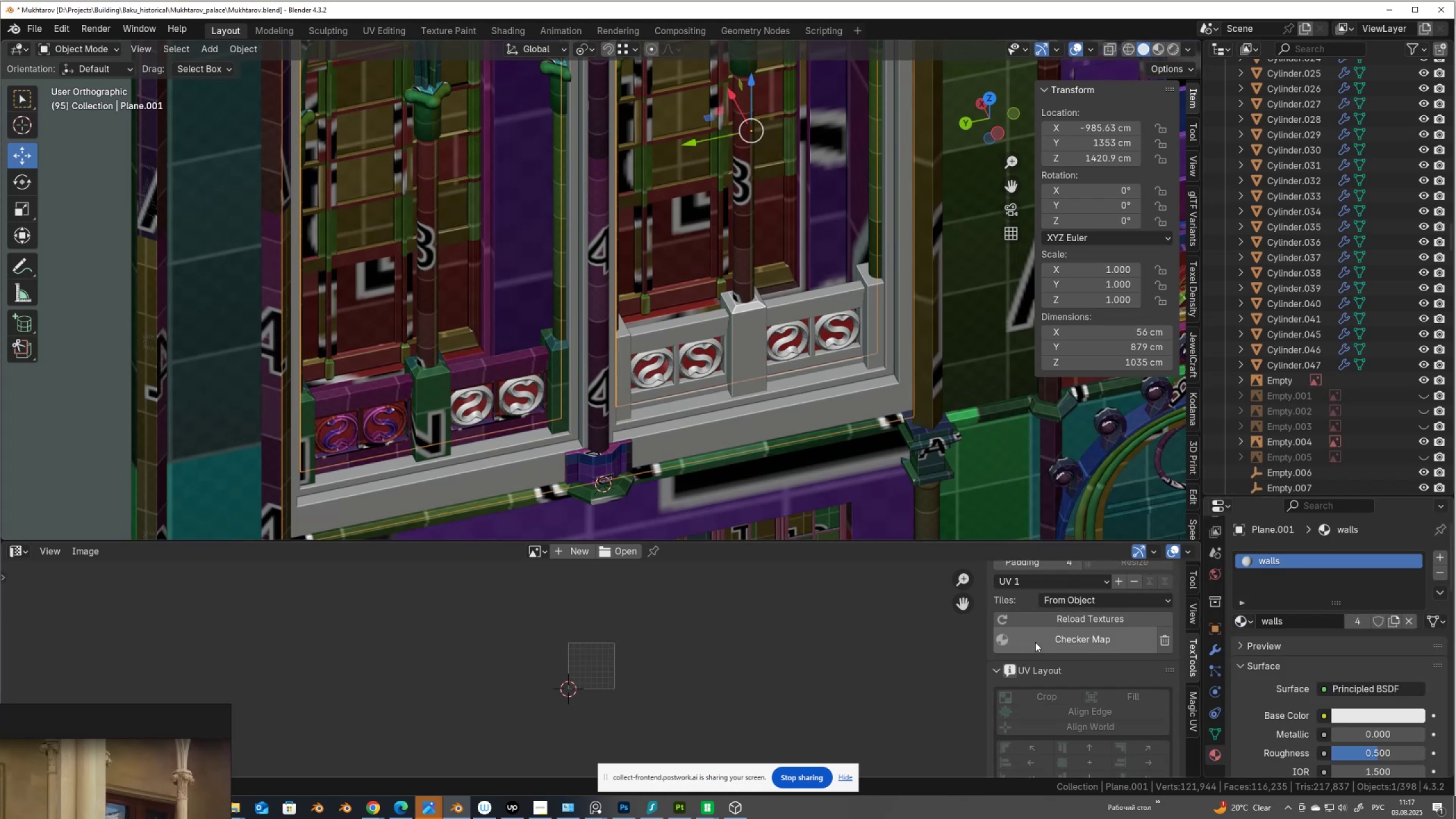 
double_click([1035, 642])
 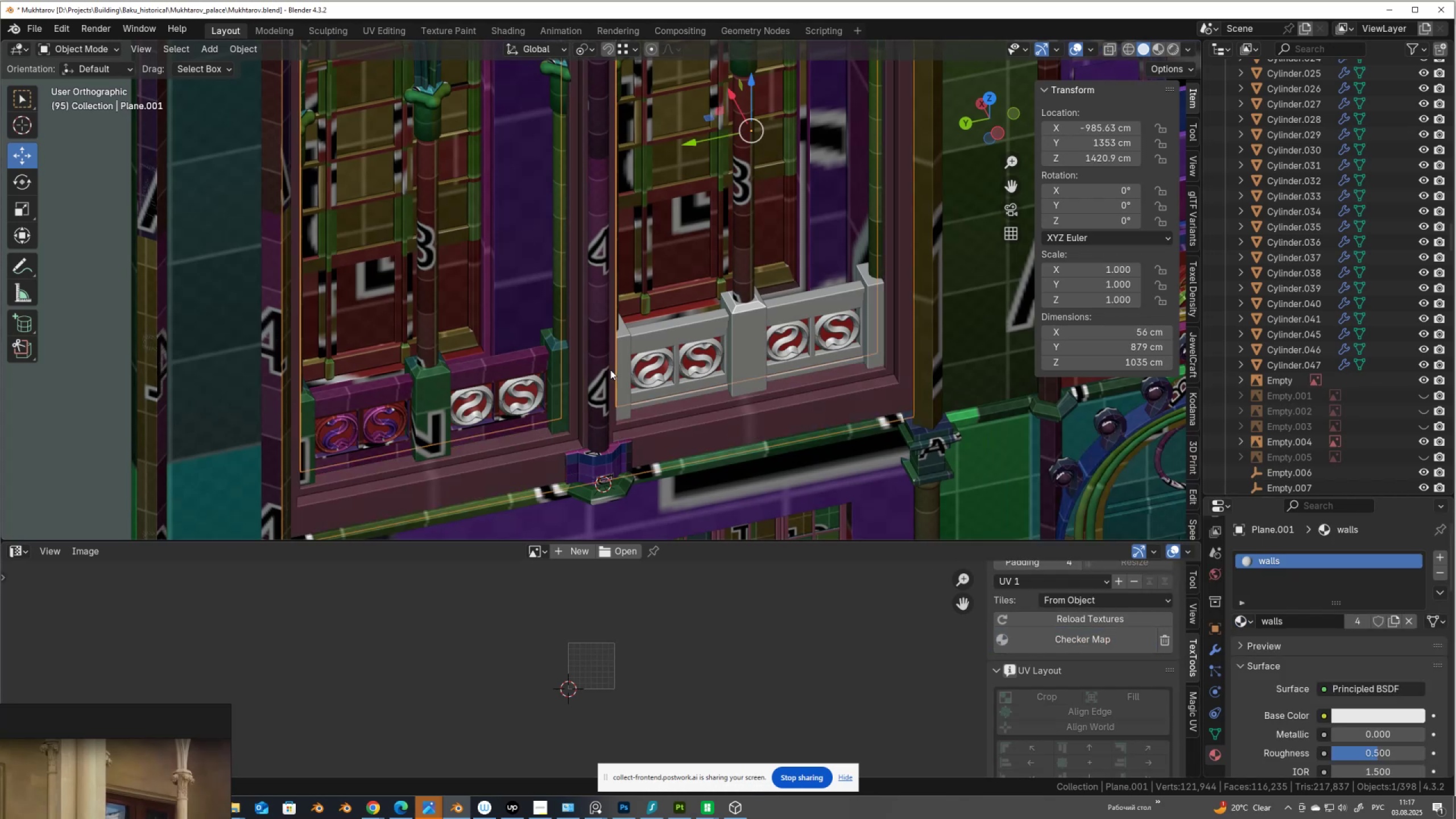 
scroll: coordinate [610, 370], scroll_direction: down, amount: 8.0
 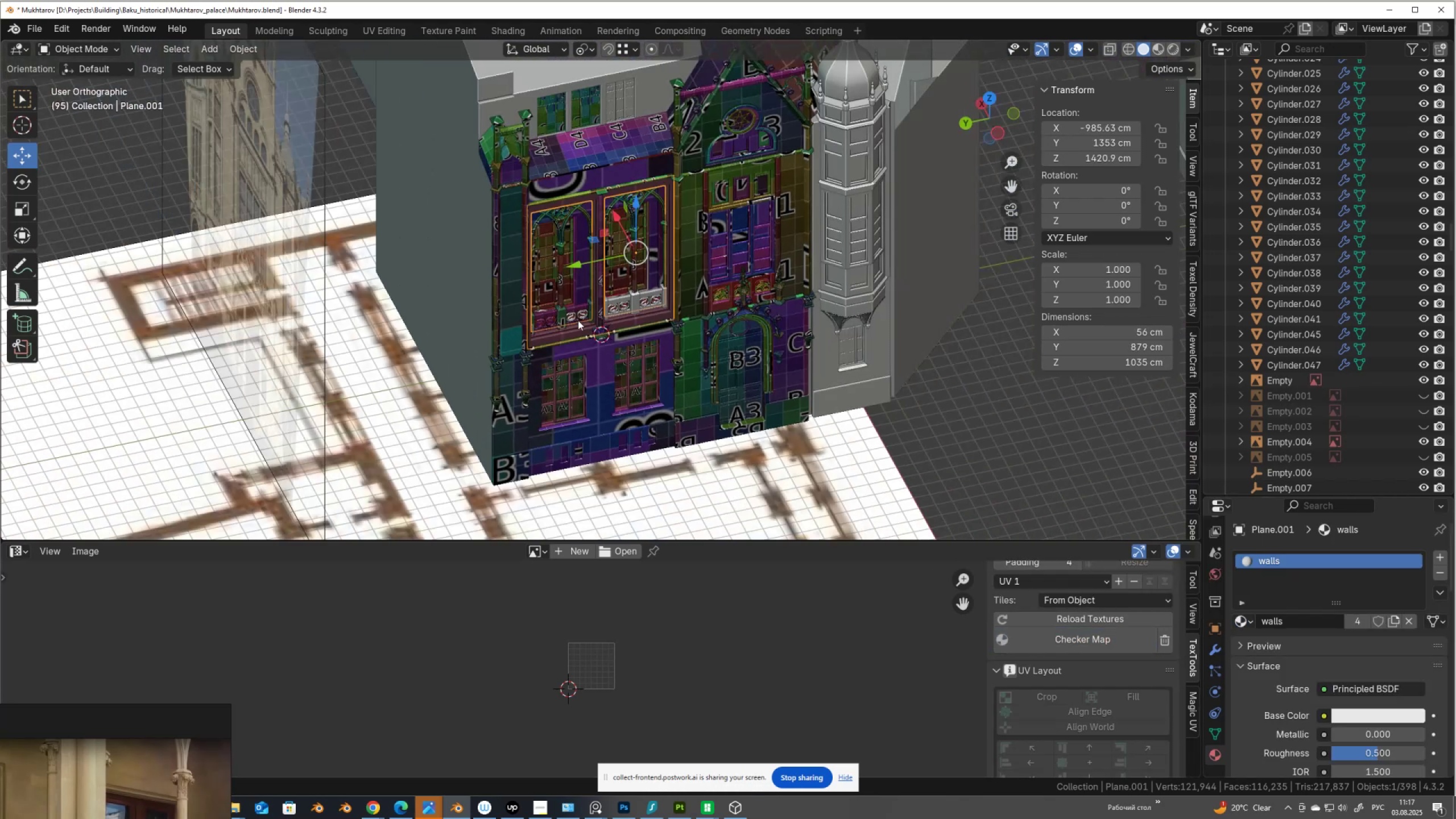 
scroll: coordinate [575, 314], scroll_direction: up, amount: 3.0
 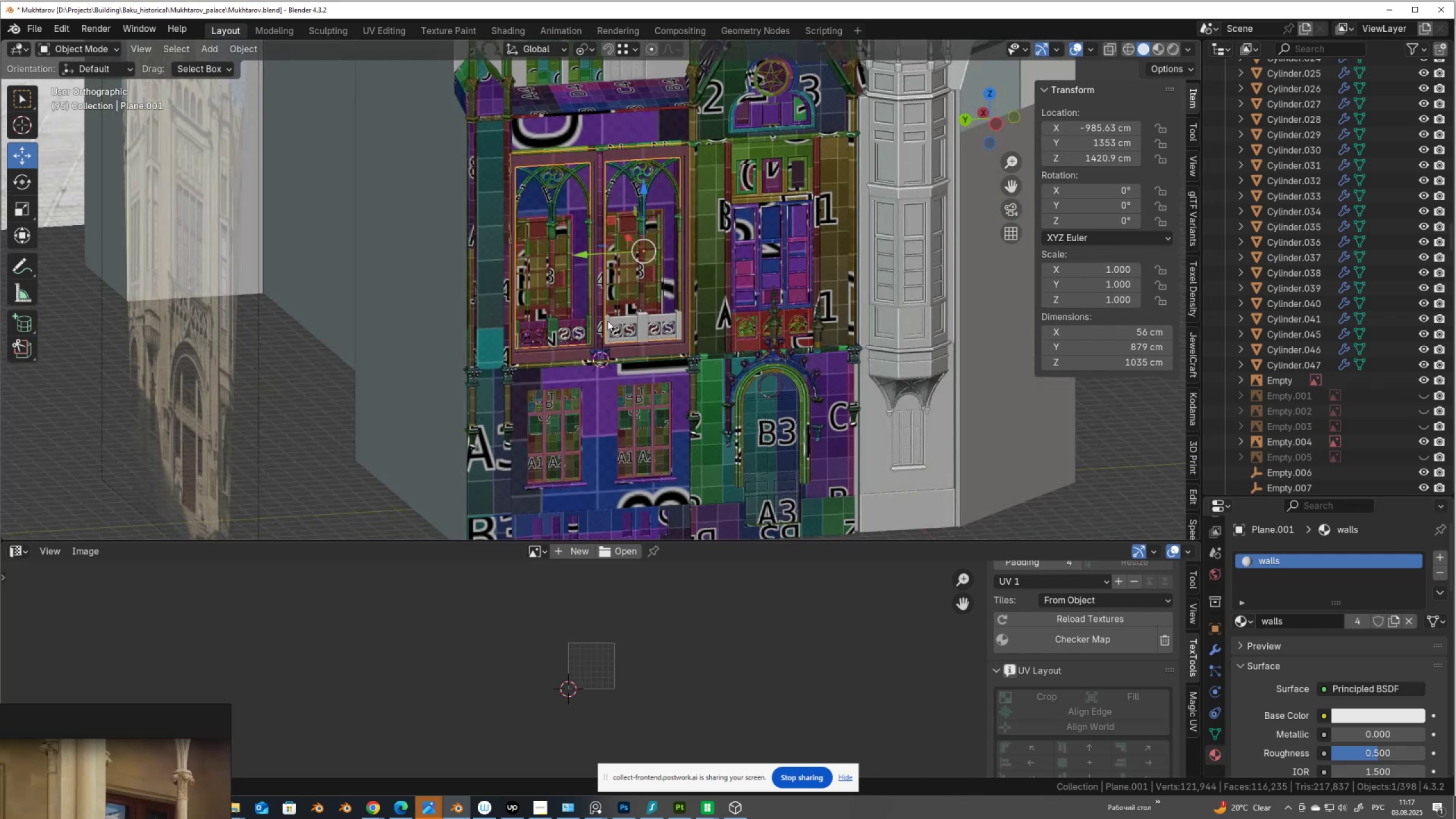 
key(Tab)
 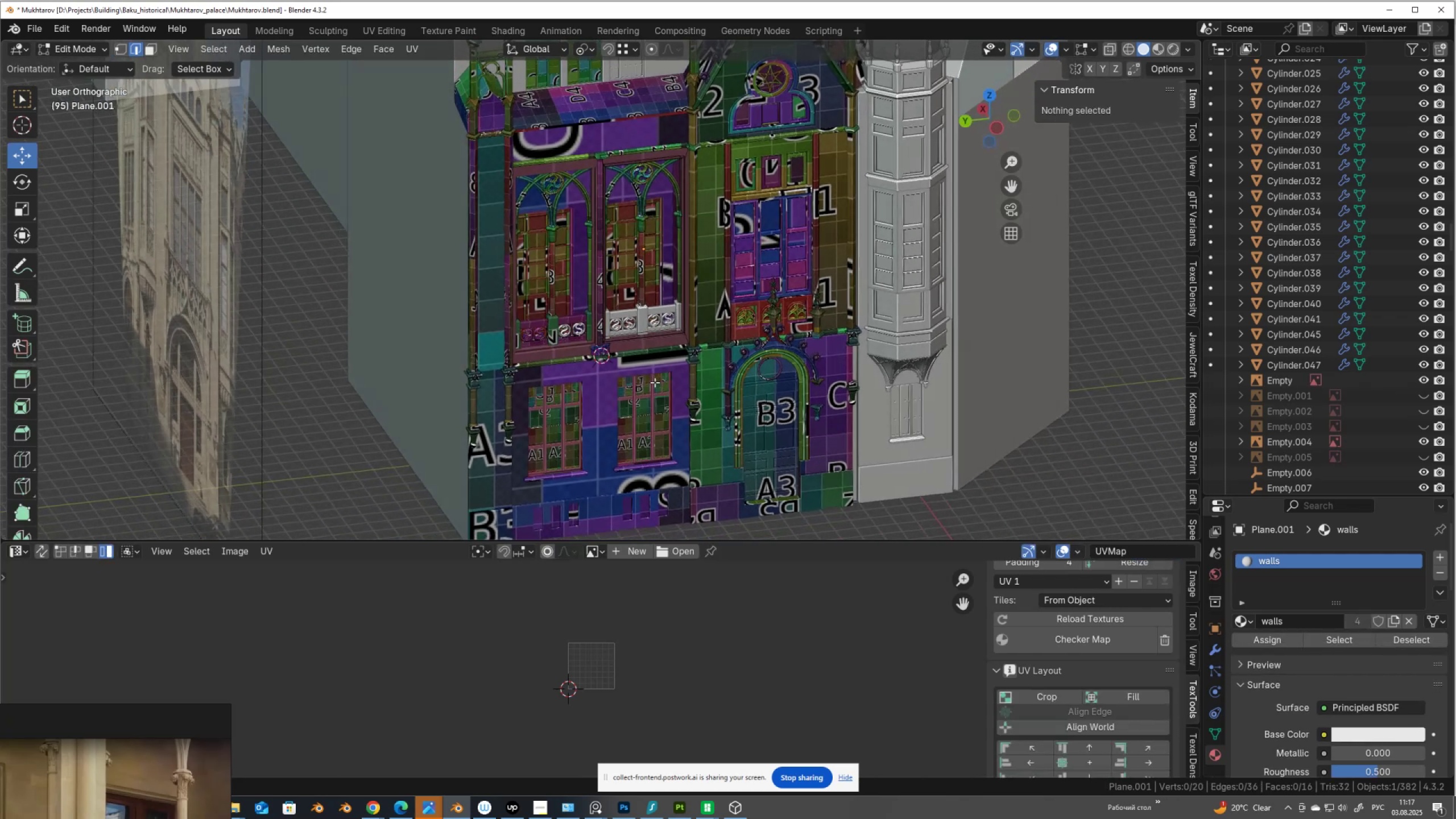 
scroll: coordinate [655, 382], scroll_direction: up, amount: 2.0
 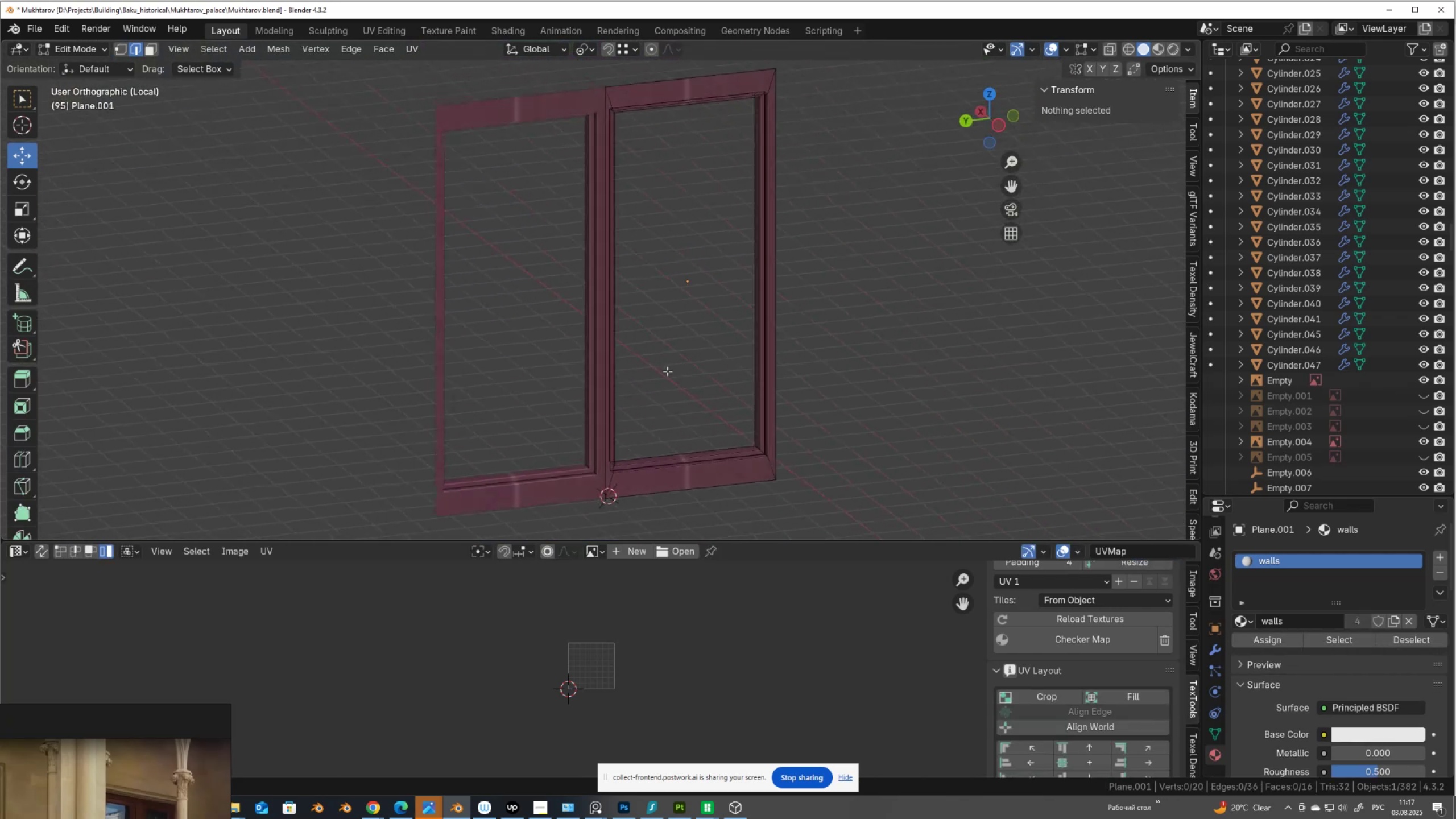 
key(Slash)
 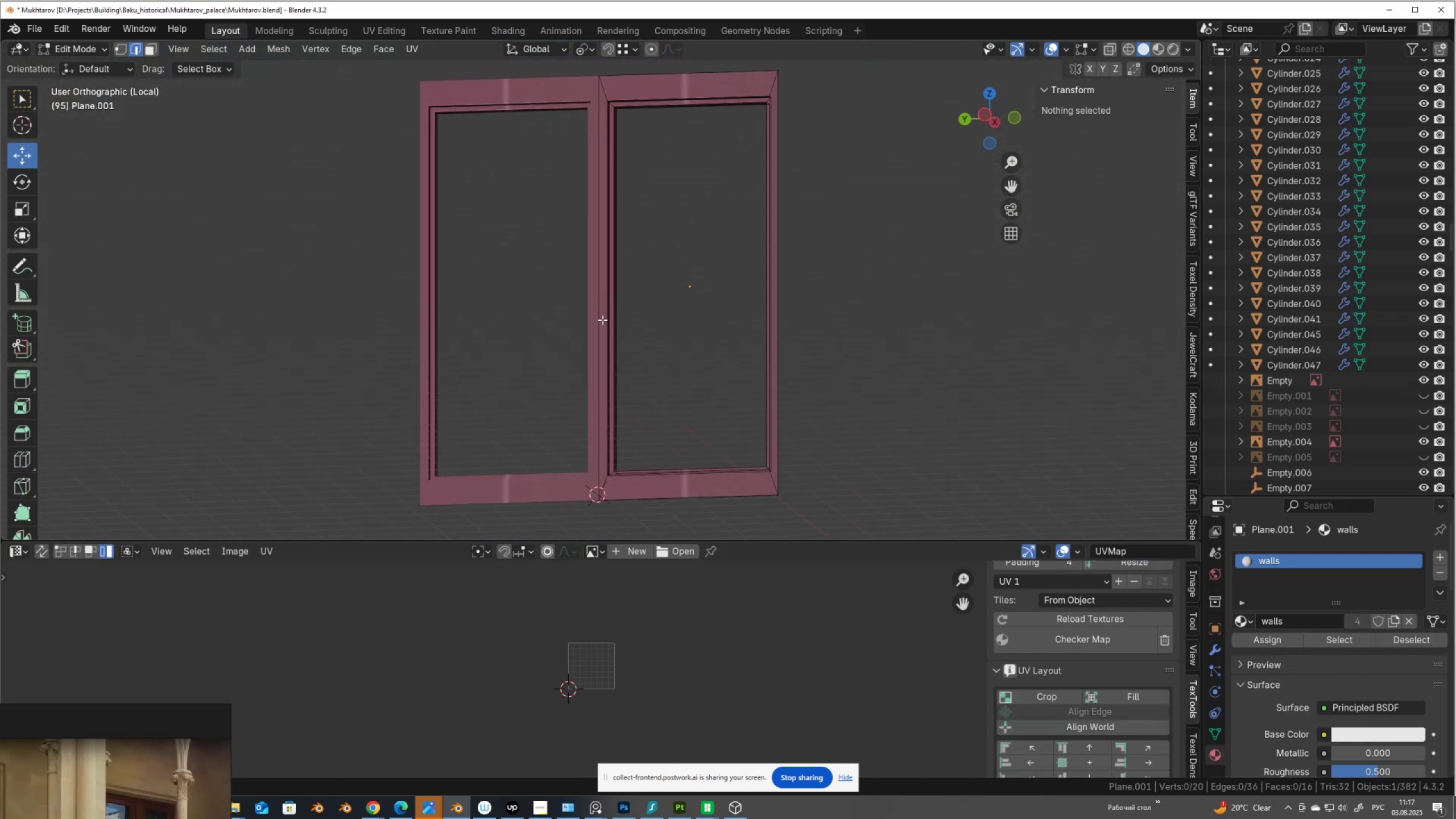 
left_click([1211, 648])
 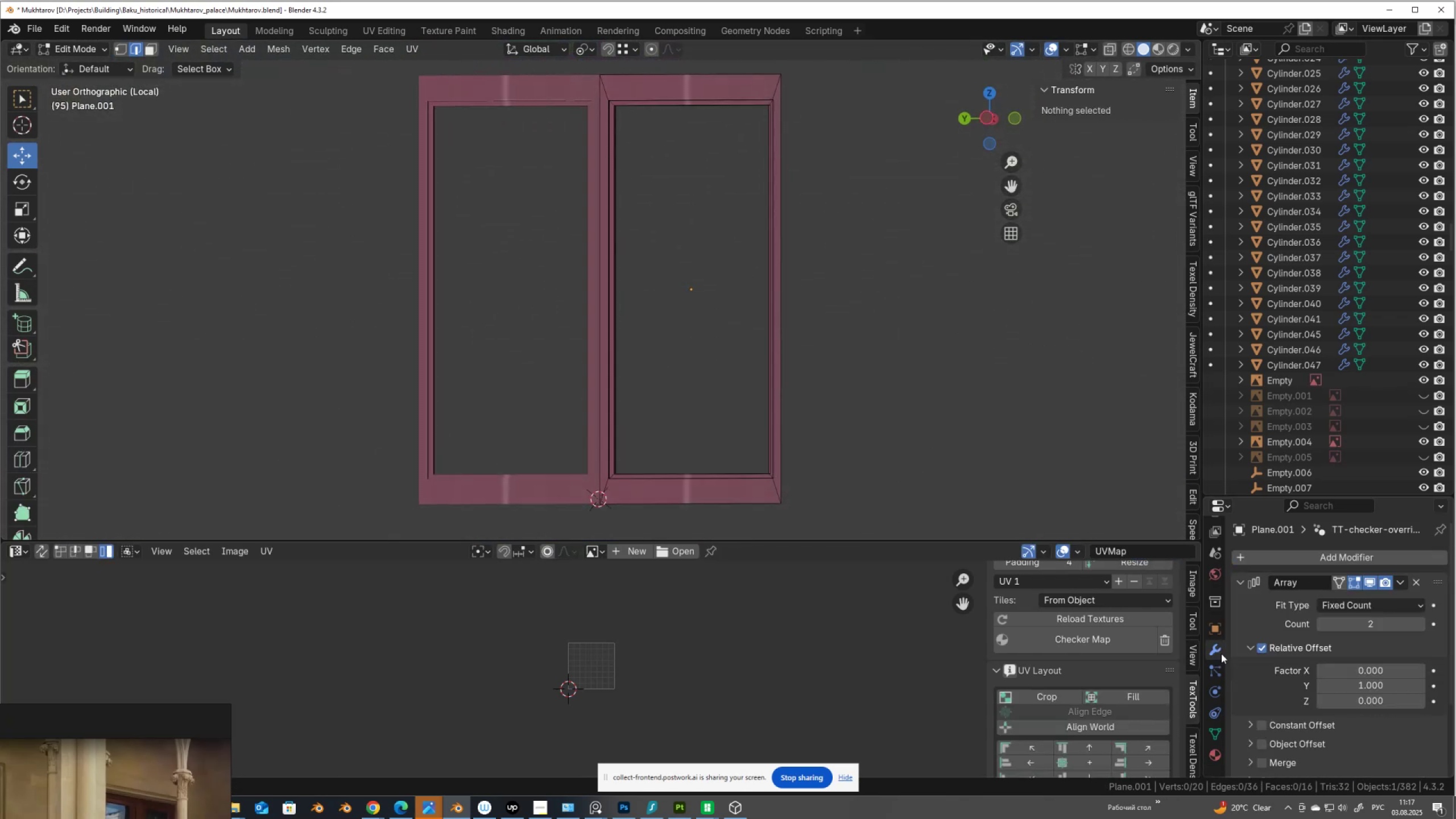 
scroll: coordinate [1285, 669], scroll_direction: down, amount: 8.0
 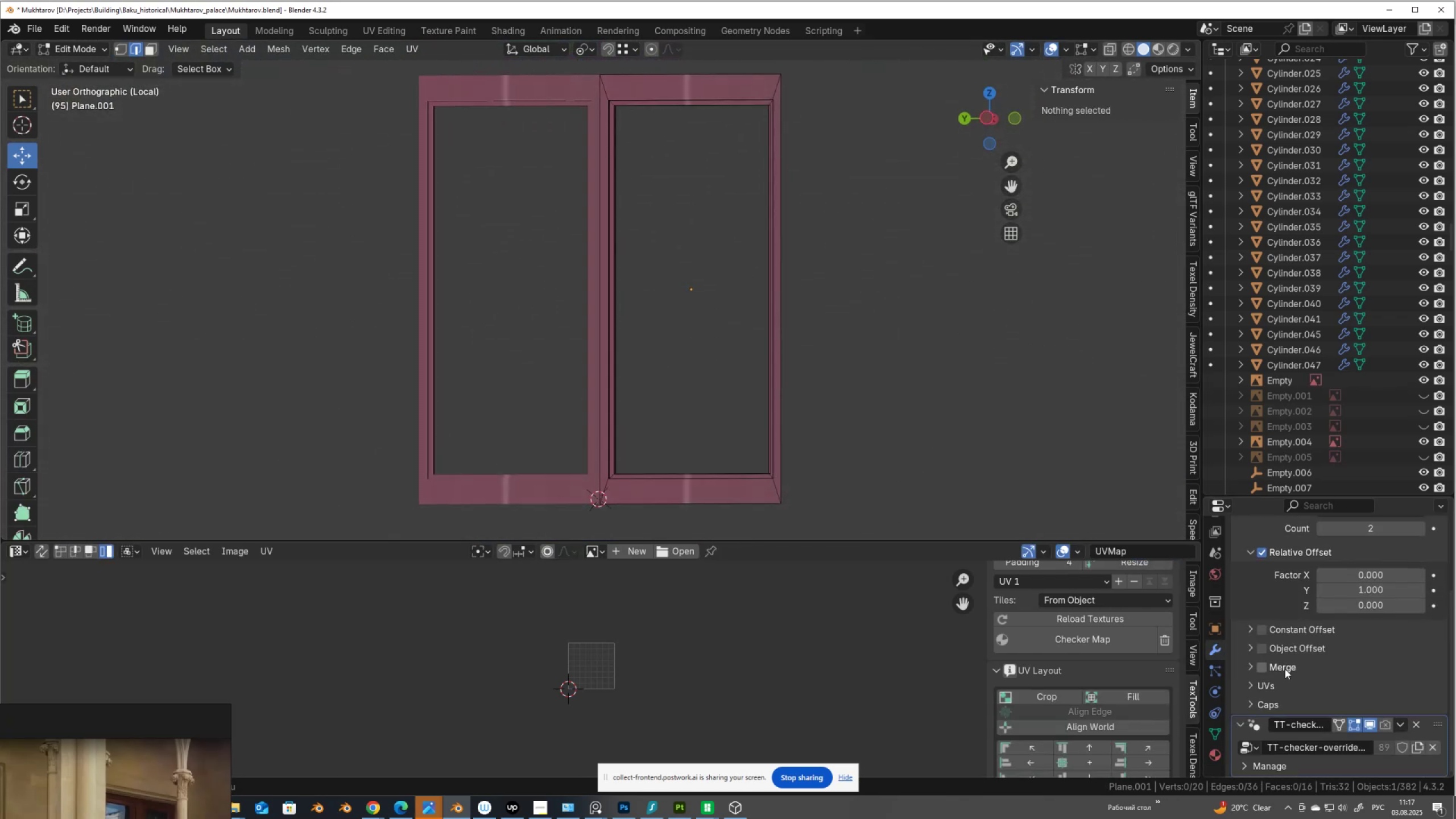 
scroll: coordinate [1285, 669], scroll_direction: up, amount: 4.0
 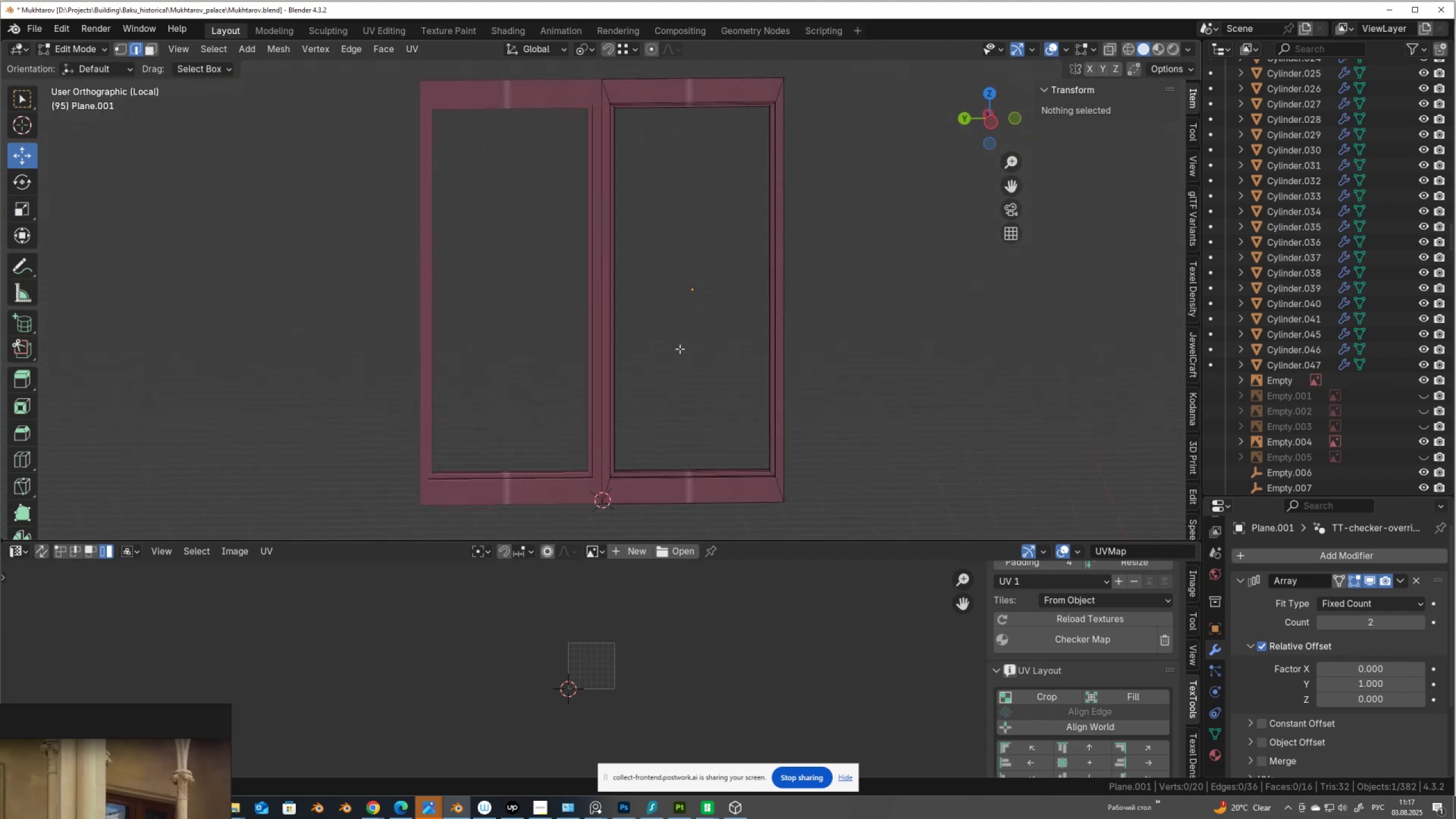 
wait(8.99)
 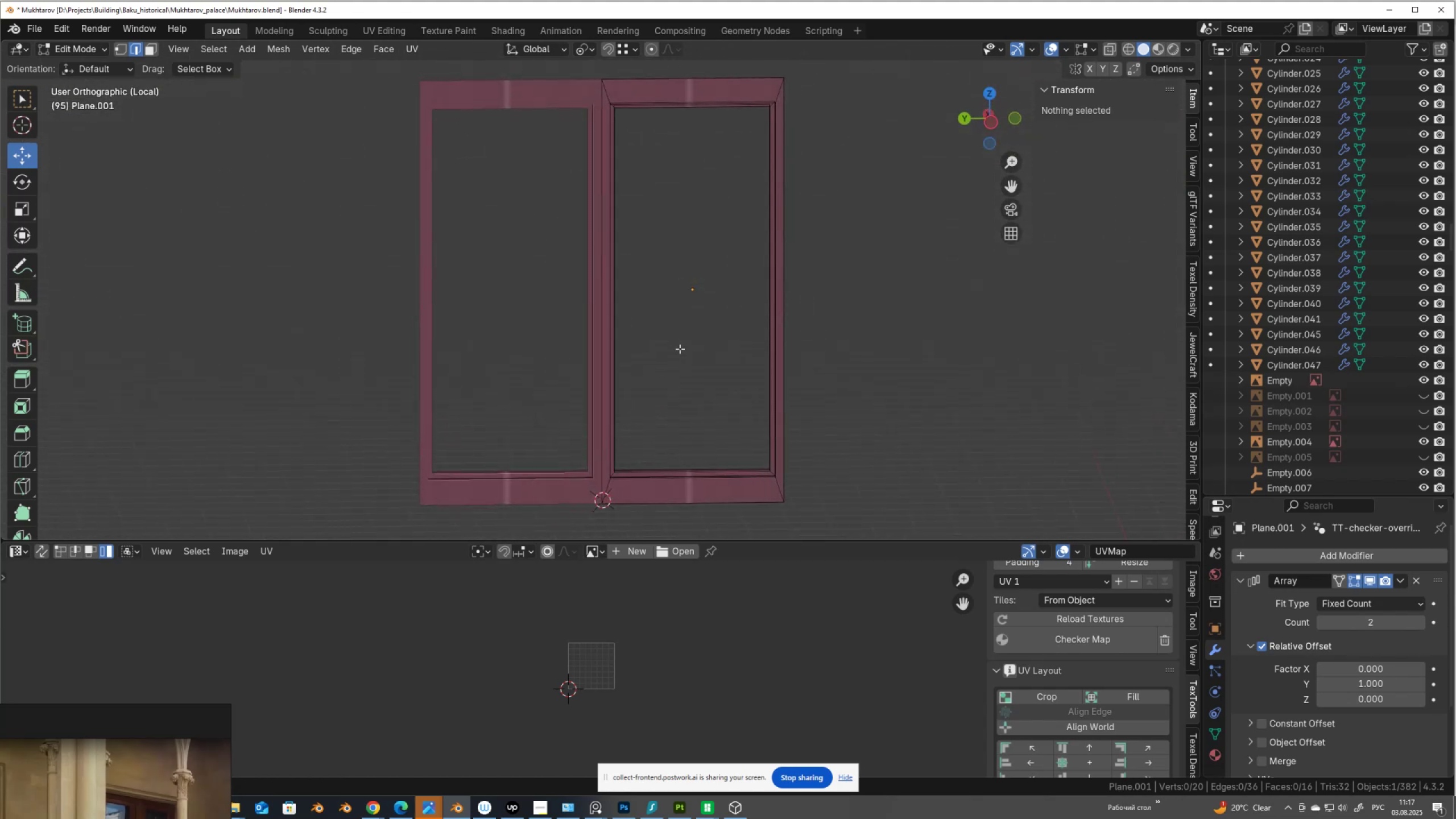 
key(Tab)
 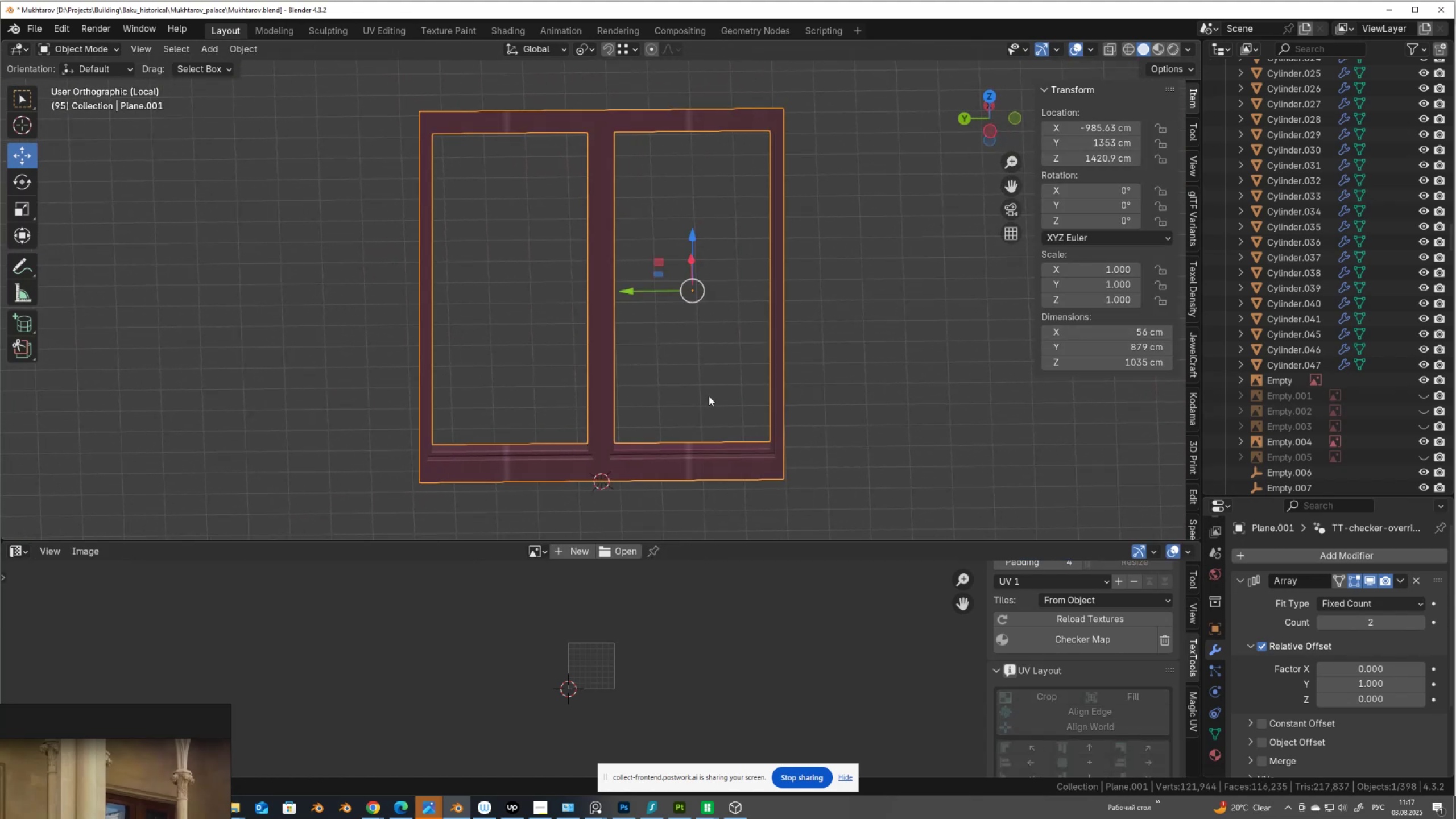 
key(Tab)
 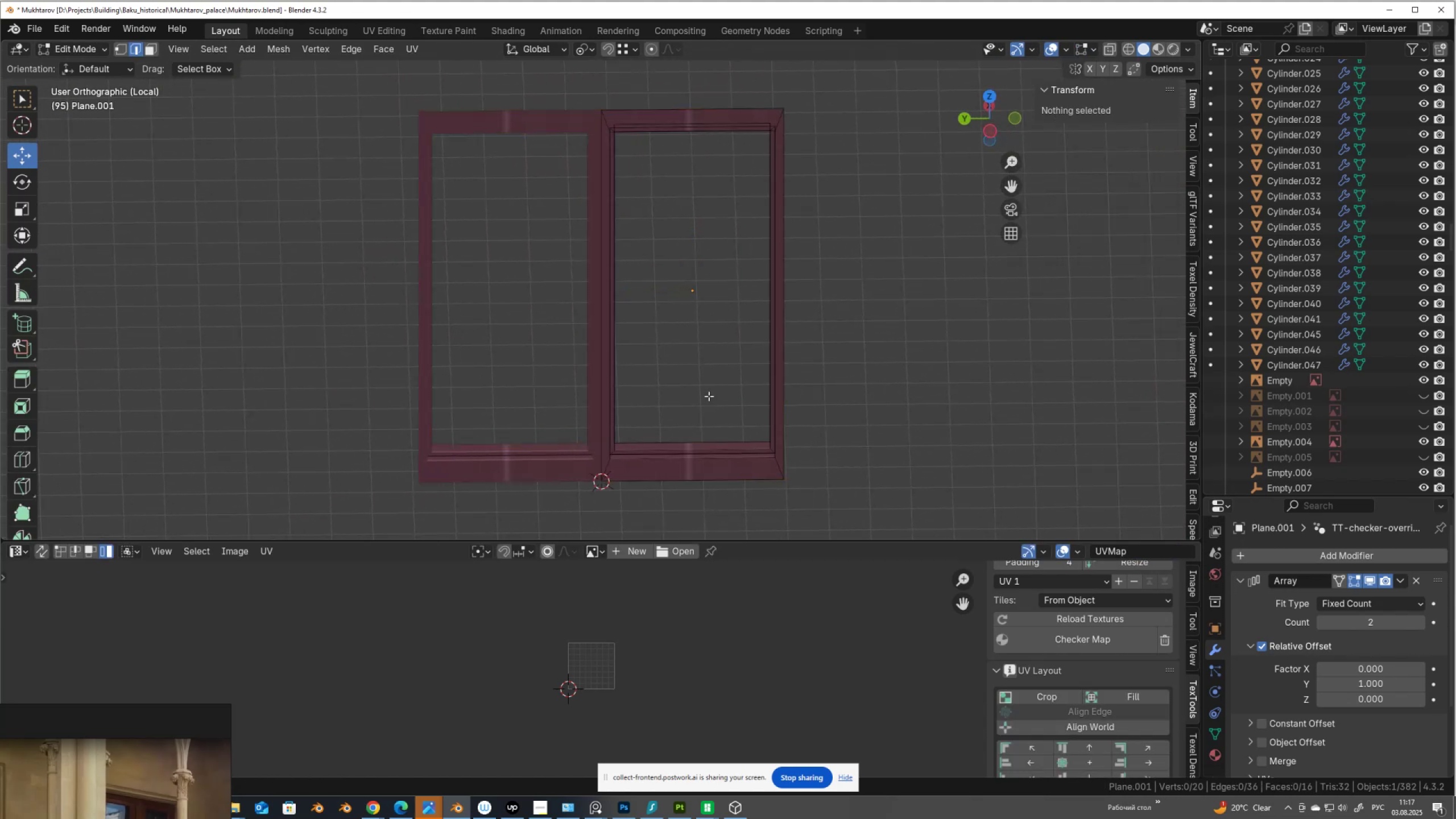 
scroll: coordinate [709, 396], scroll_direction: up, amount: 1.0
 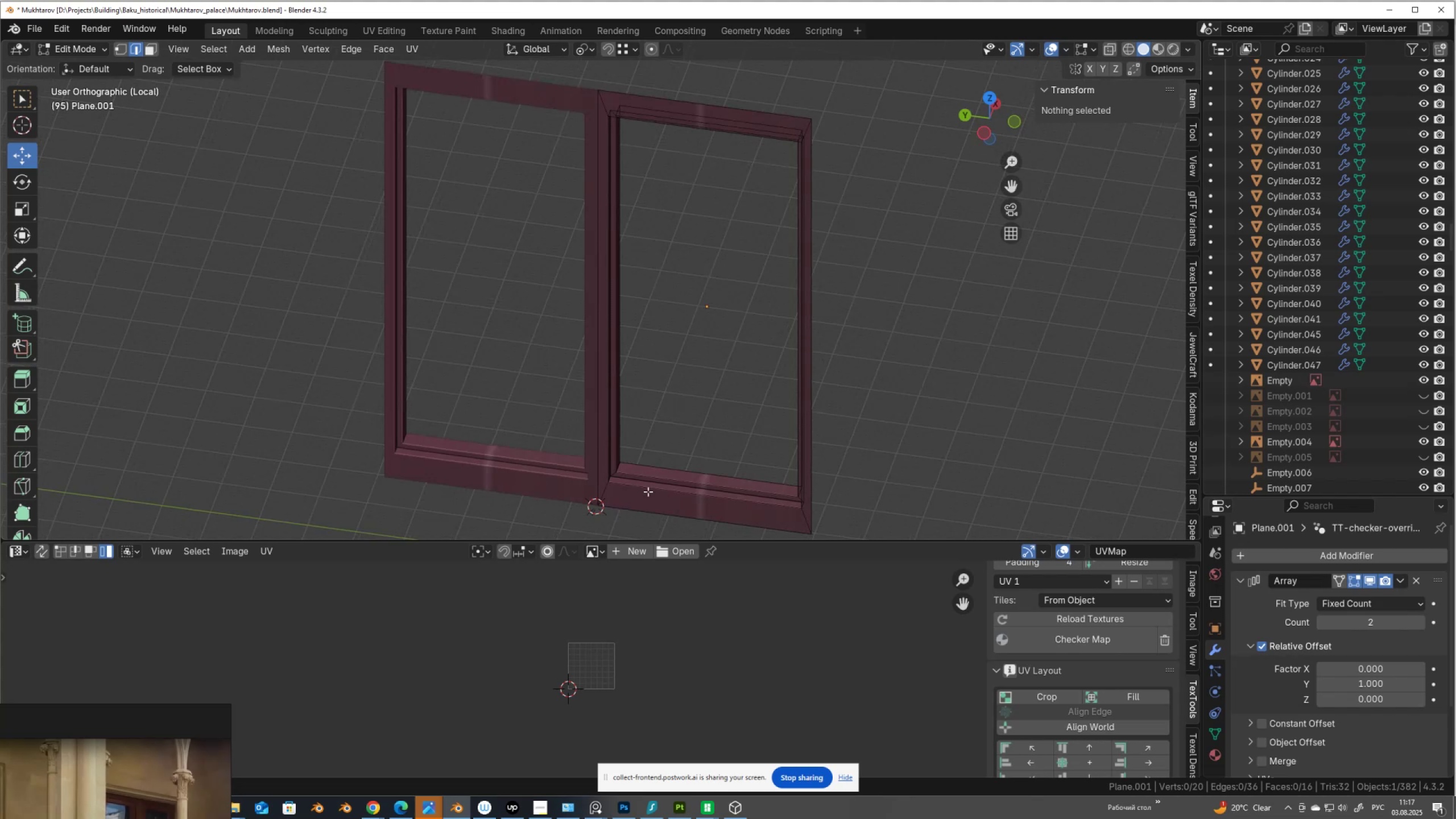 
key(2)
 